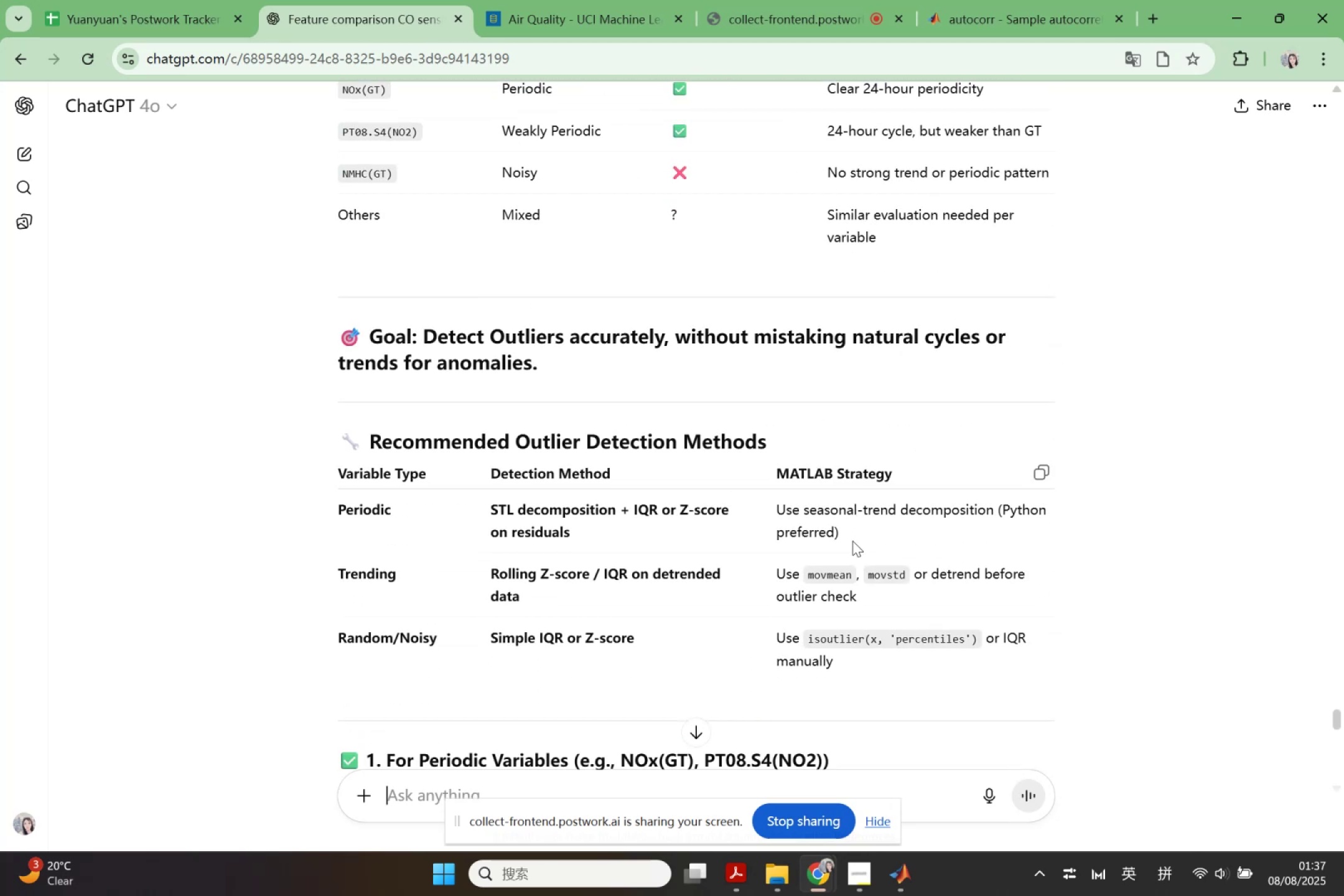 
scroll: coordinate [853, 570], scroll_direction: up, amount: 1.0
 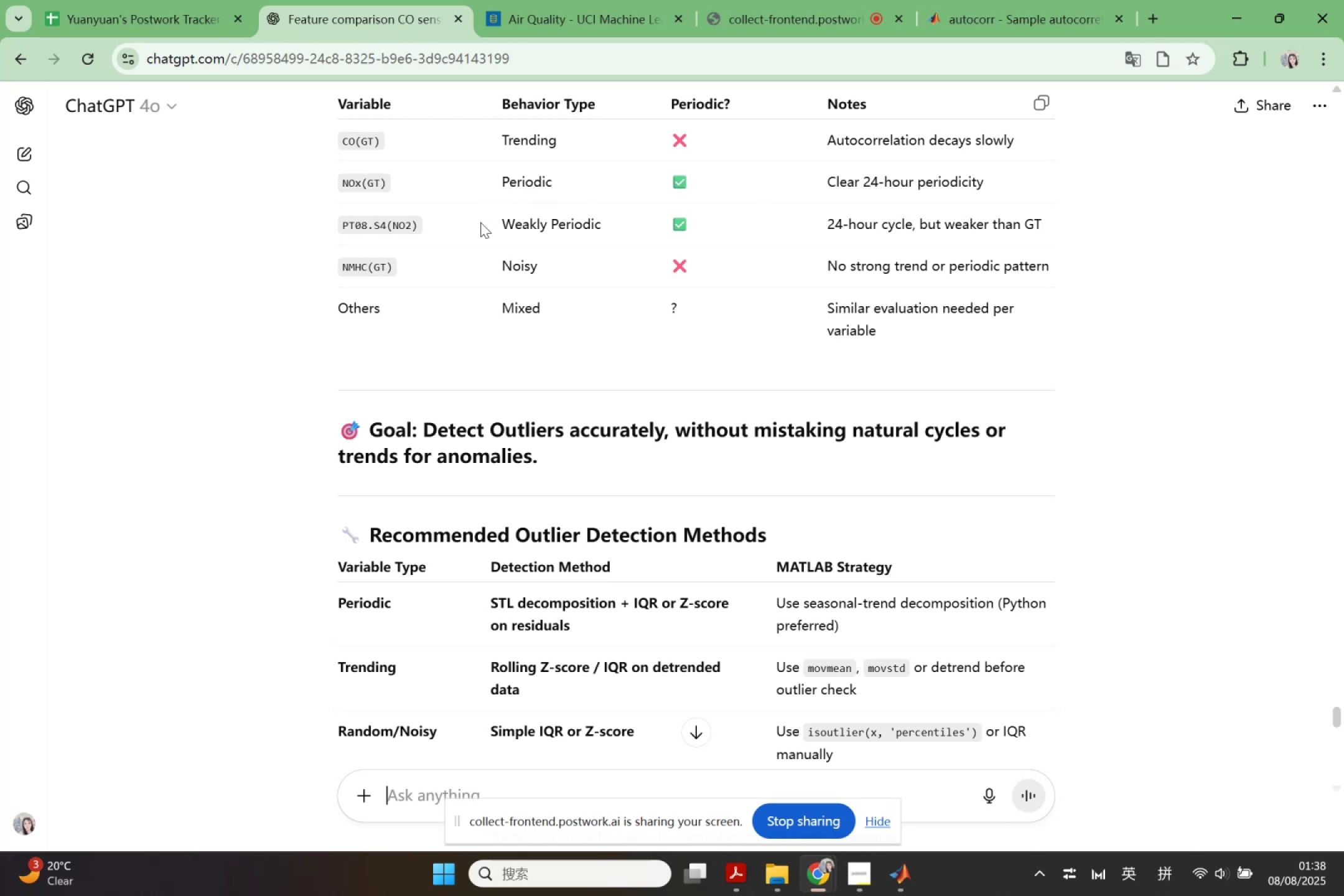 
wait(12.62)
 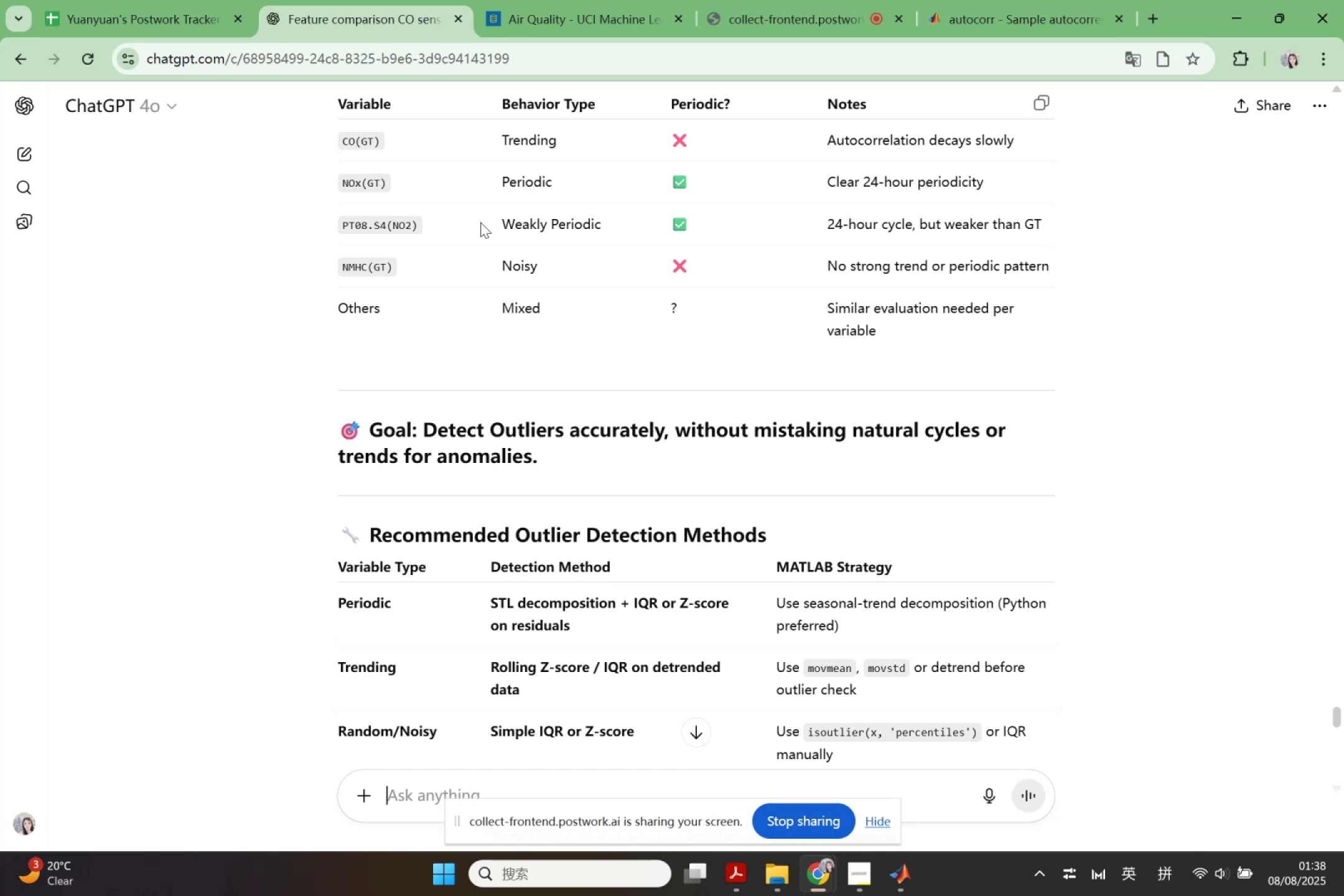 
scroll: coordinate [817, 516], scroll_direction: down, amount: 6.0
 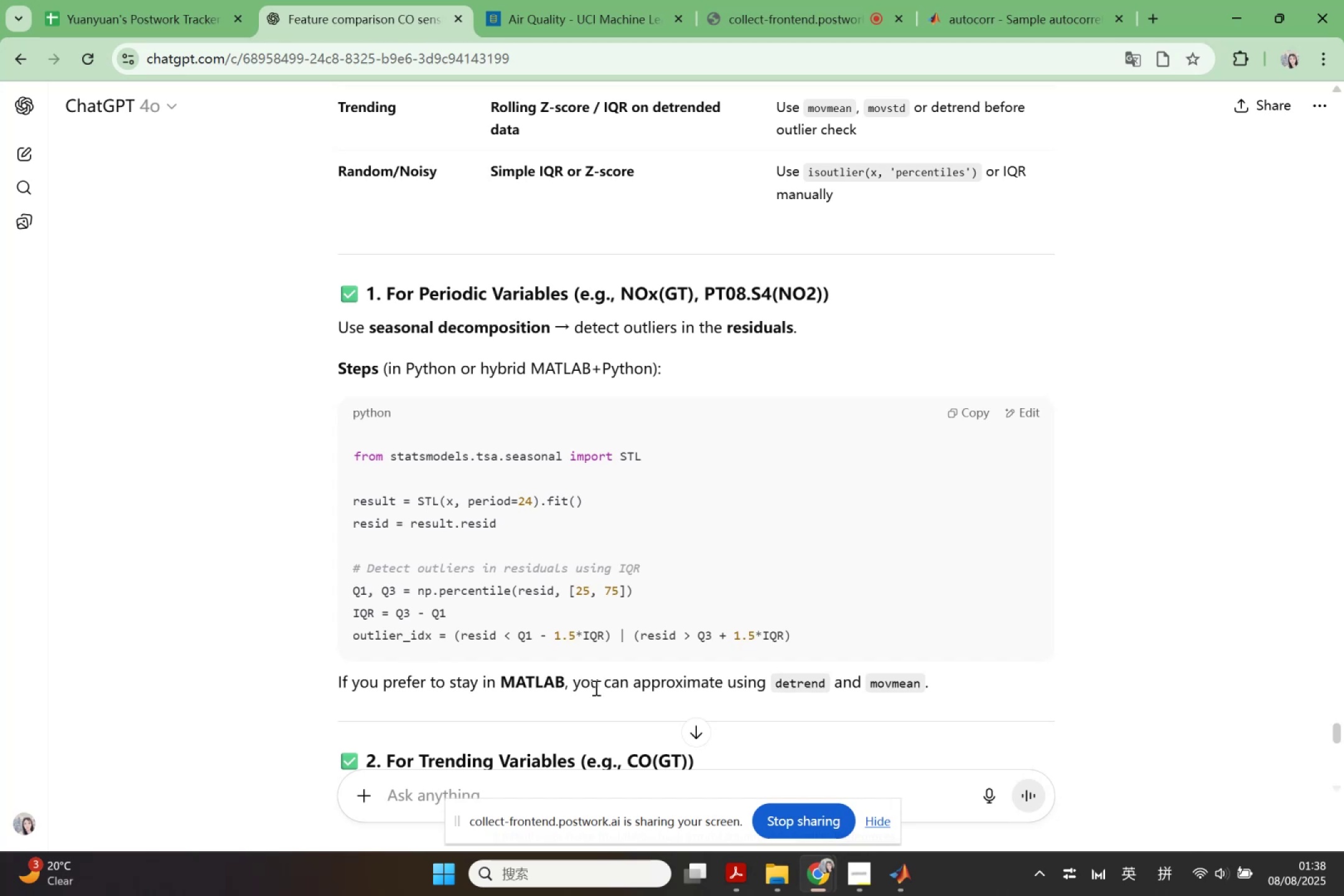 
wait(15.19)
 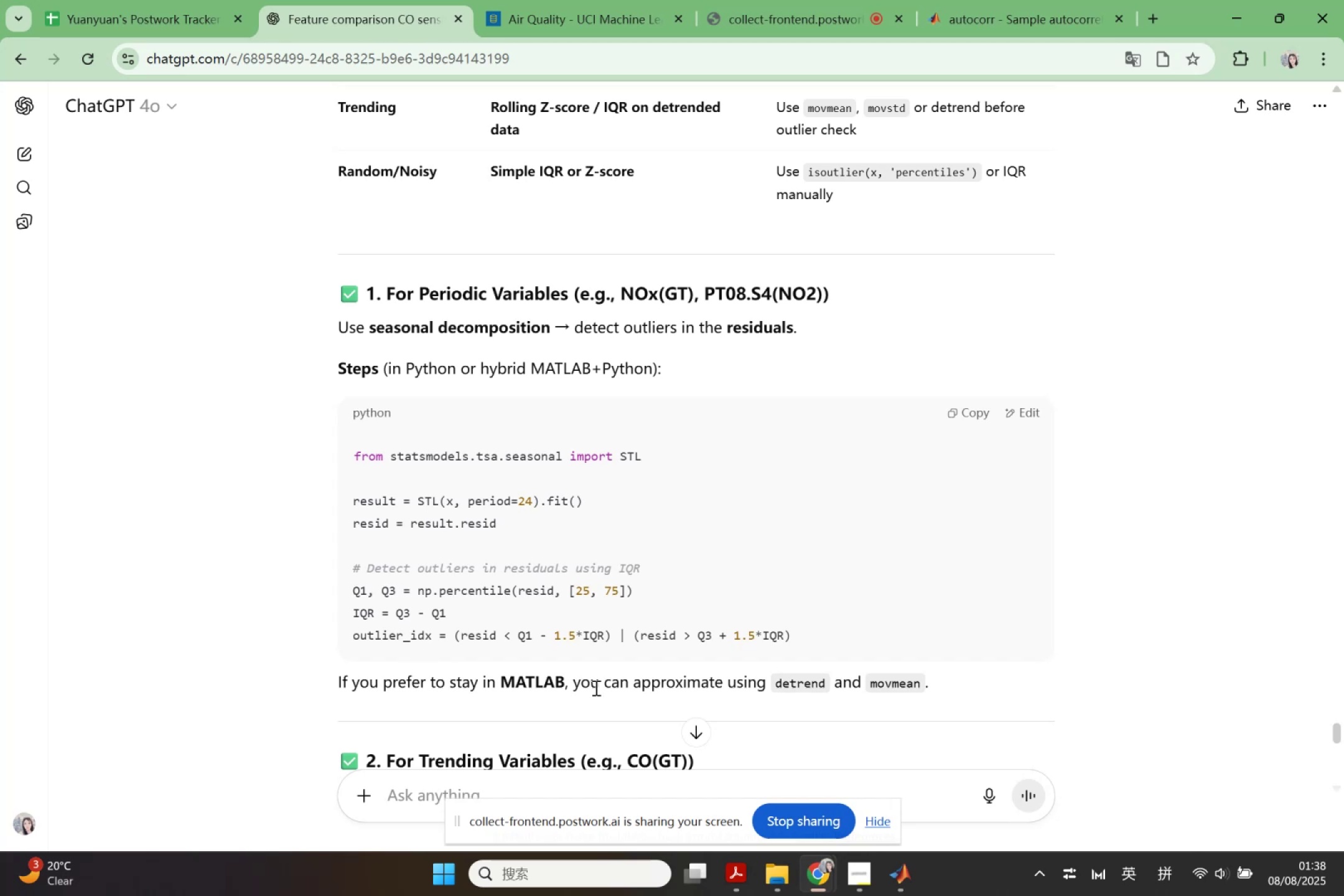 
scroll: coordinate [747, 570], scroll_direction: down, amount: 6.0
 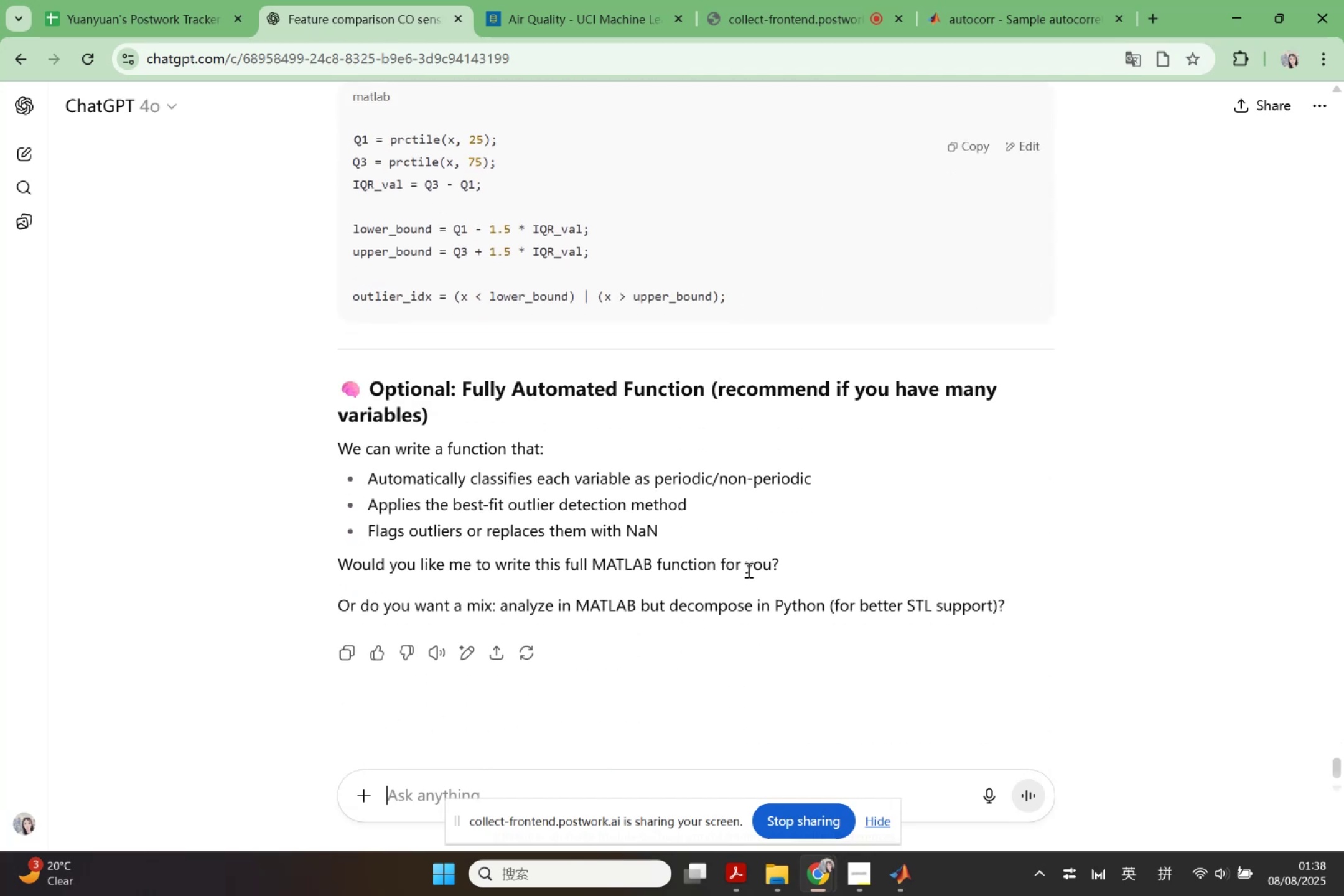 
scroll: coordinate [747, 570], scroll_direction: up, amount: 25.0
 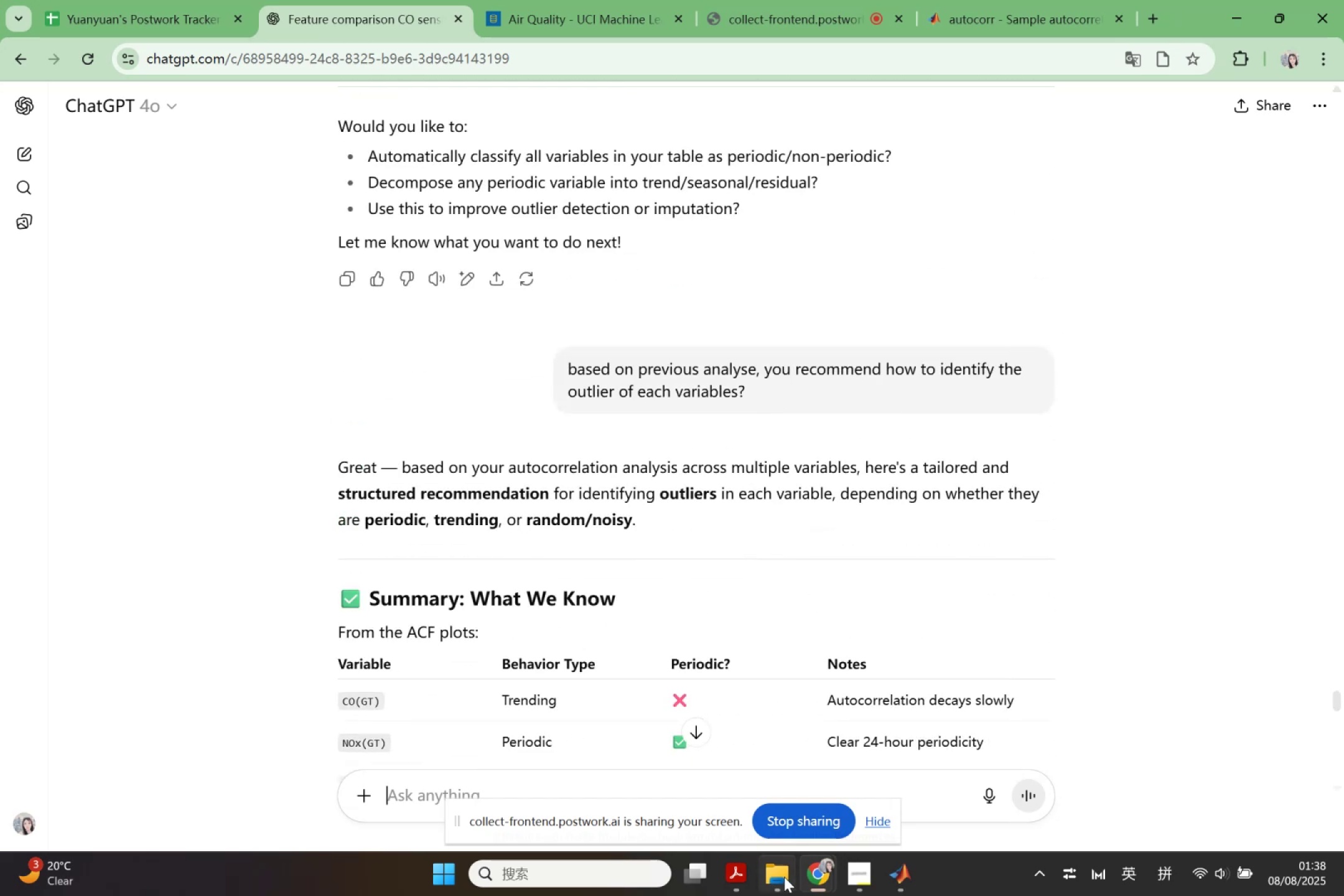 
left_click([851, 867])
 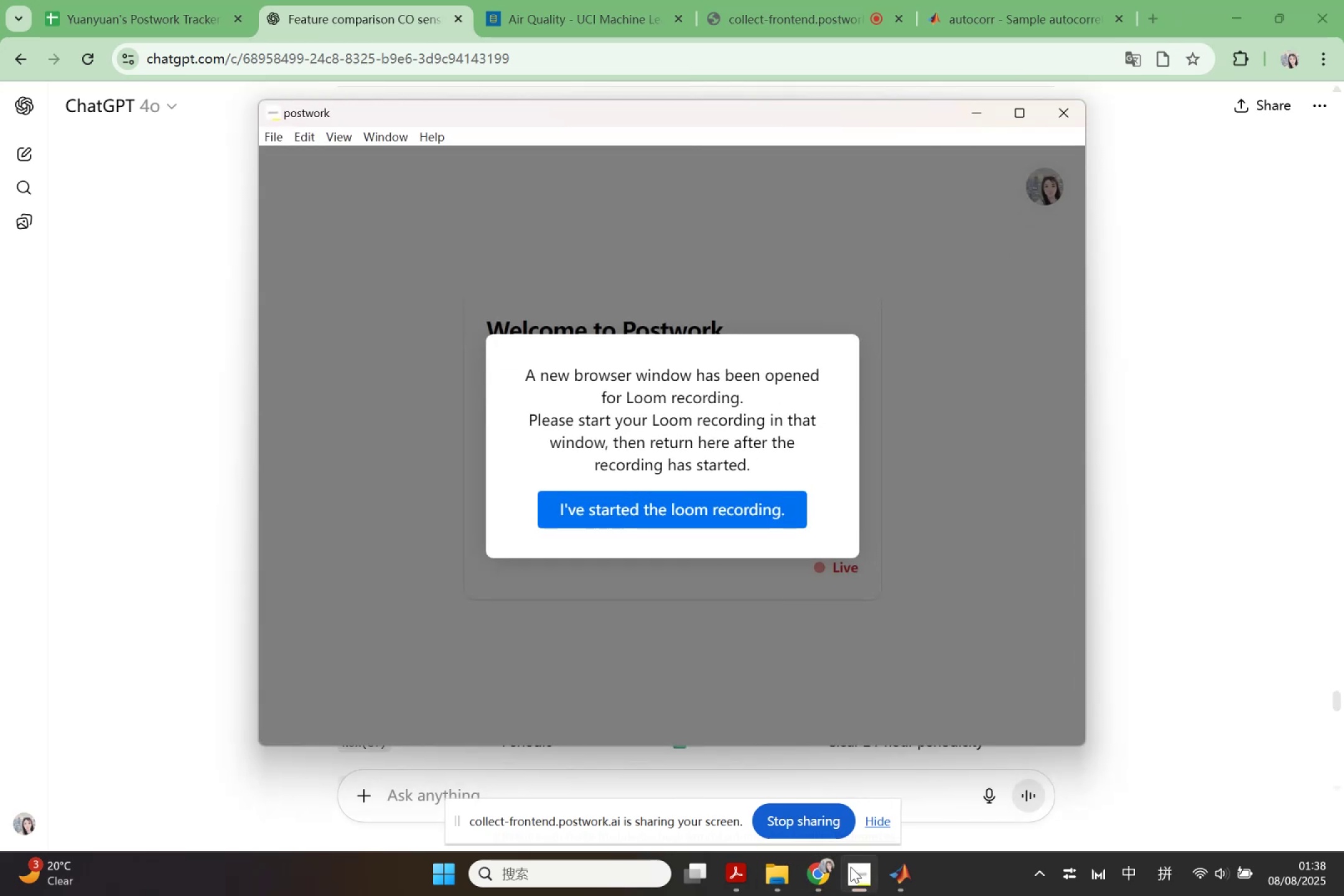 
left_click([851, 867])
 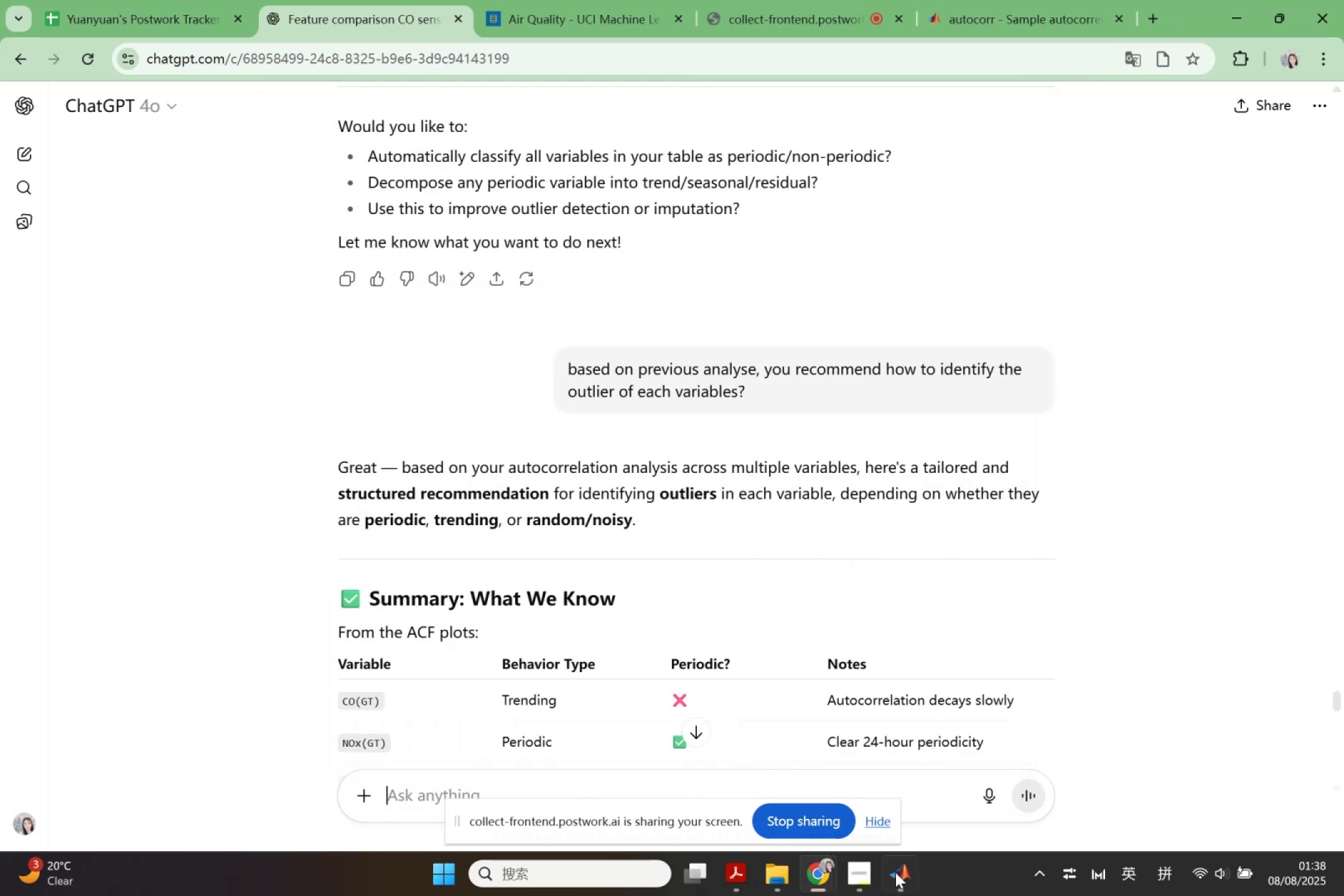 
left_click([908, 872])
 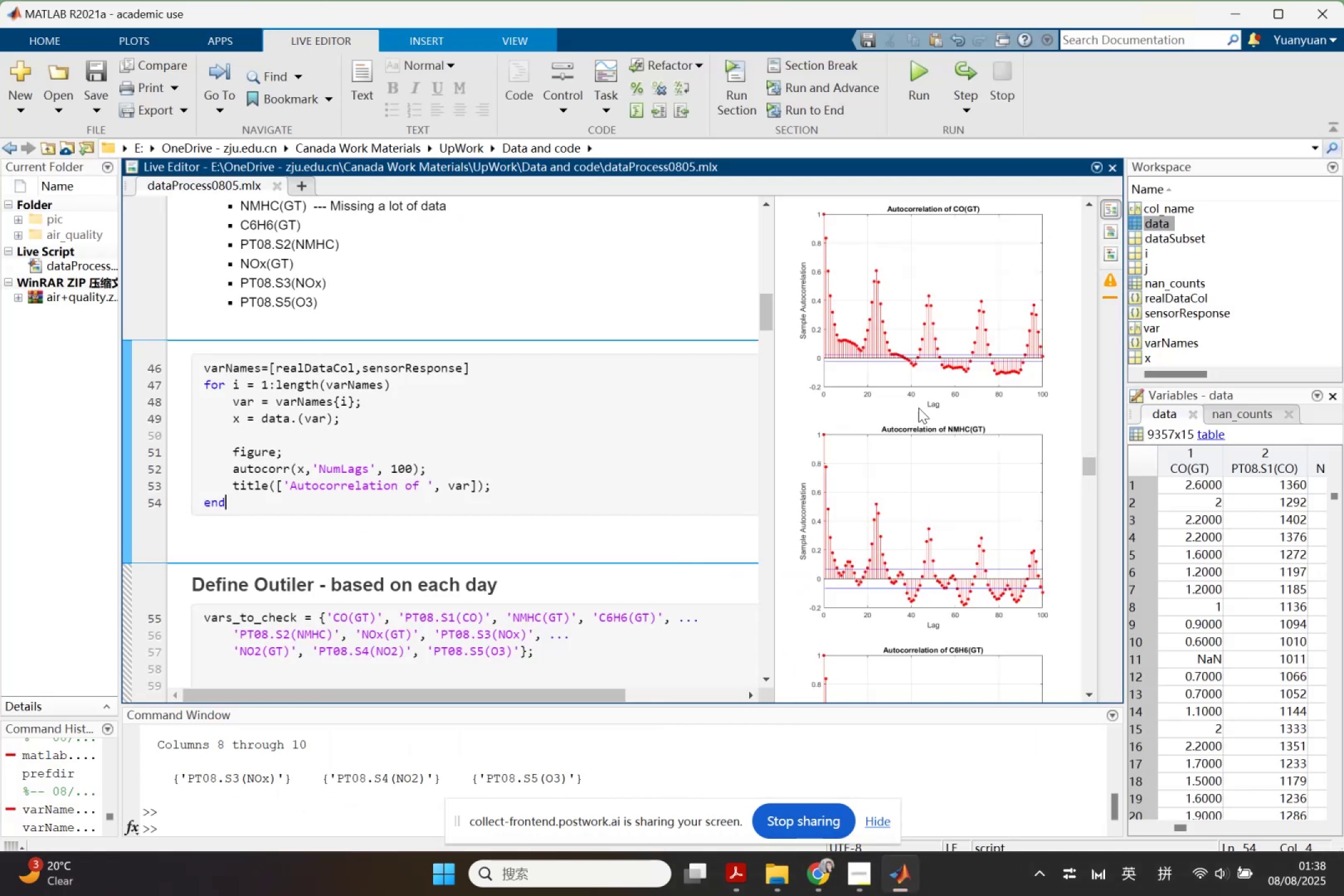 
scroll: coordinate [905, 431], scroll_direction: up, amount: 2.0
 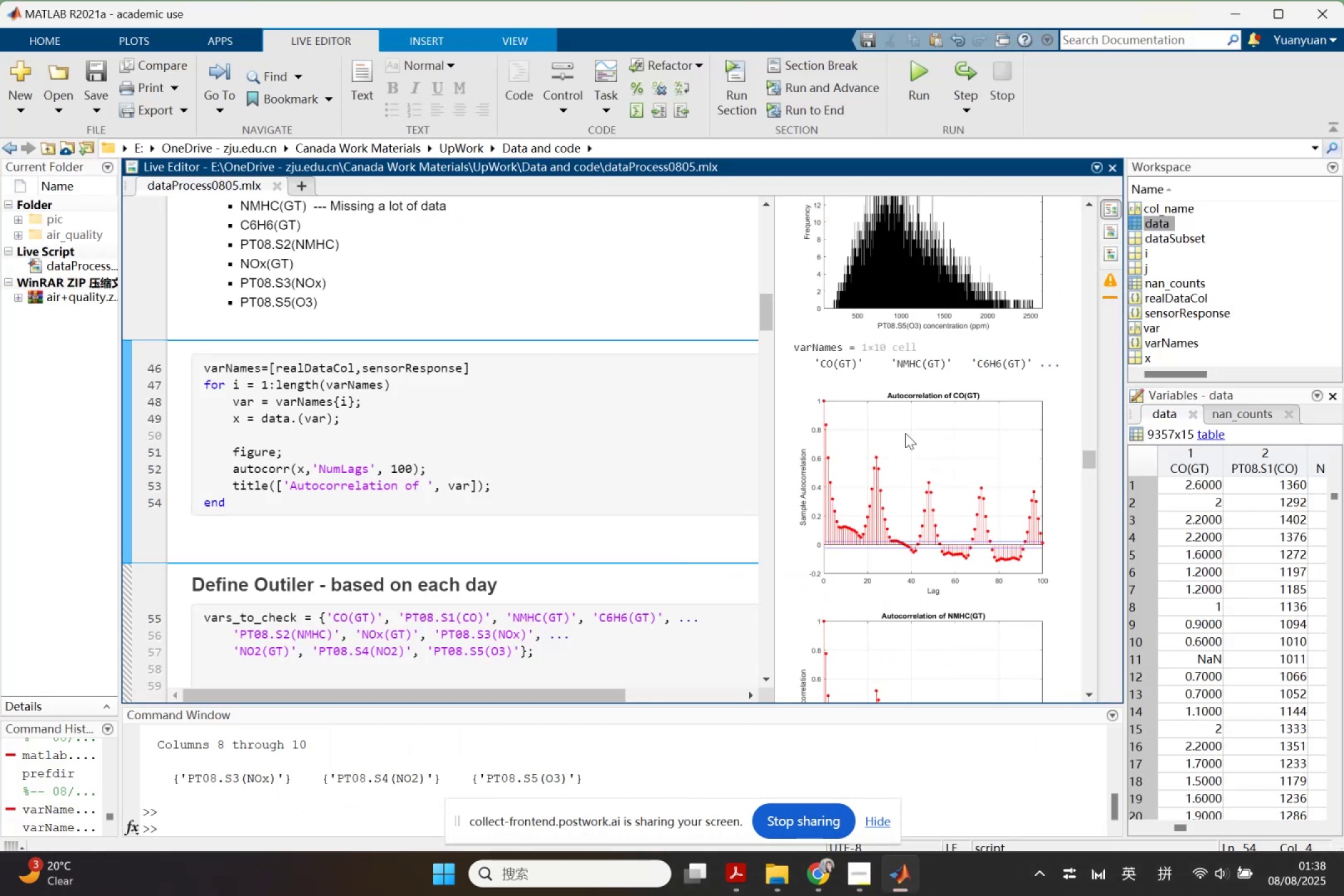 
left_click([907, 457])
 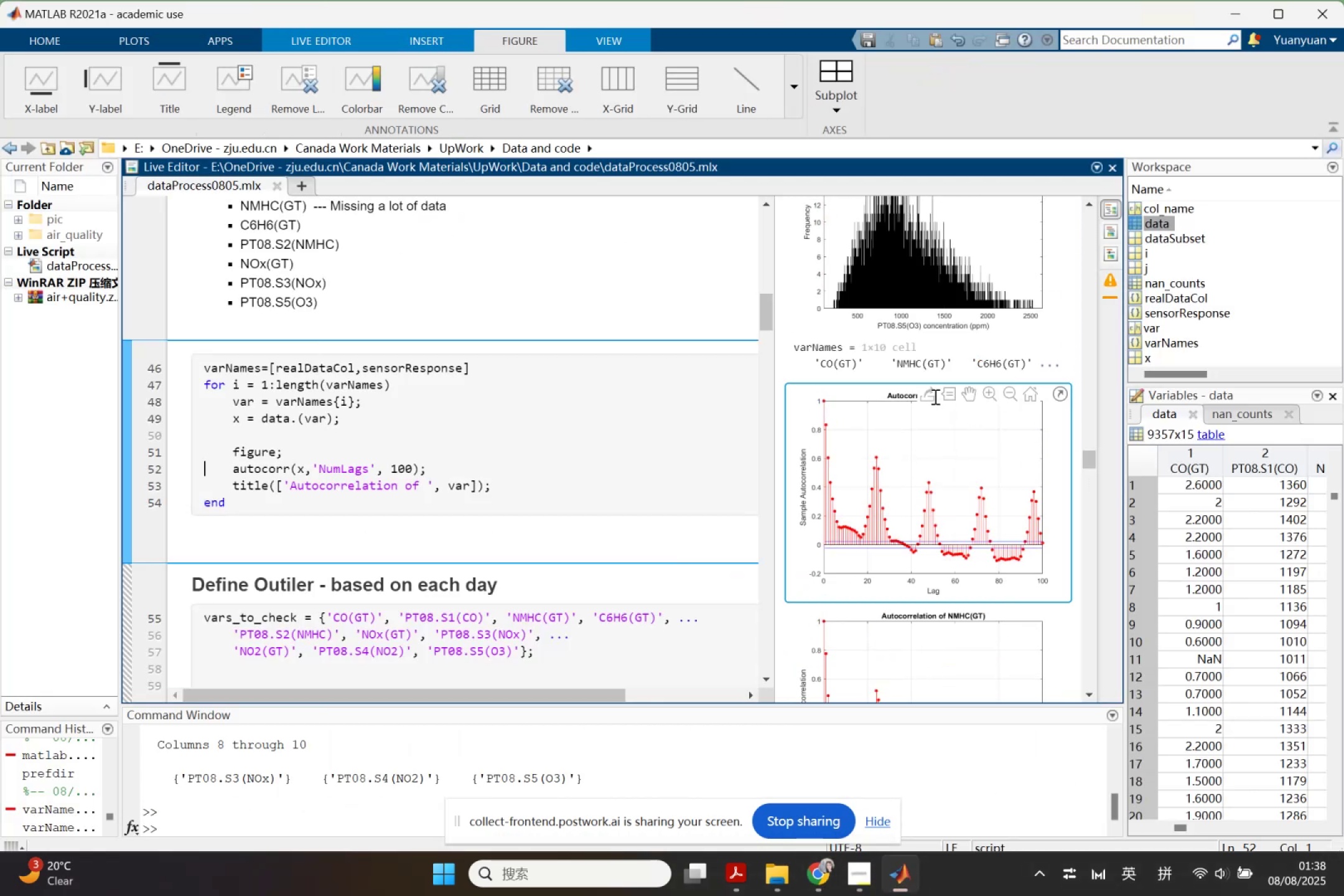 
left_click([925, 396])
 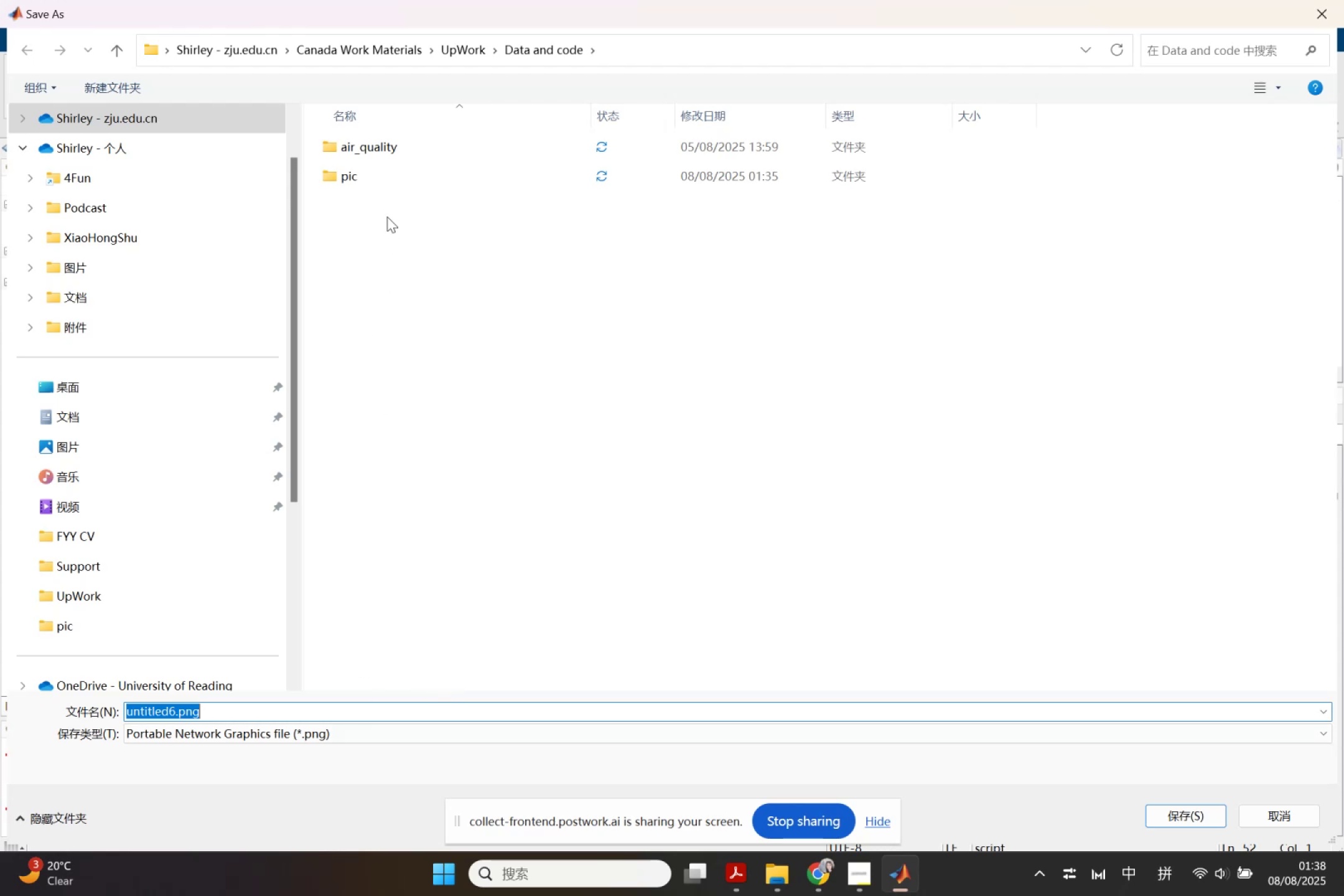 
double_click([368, 187])
 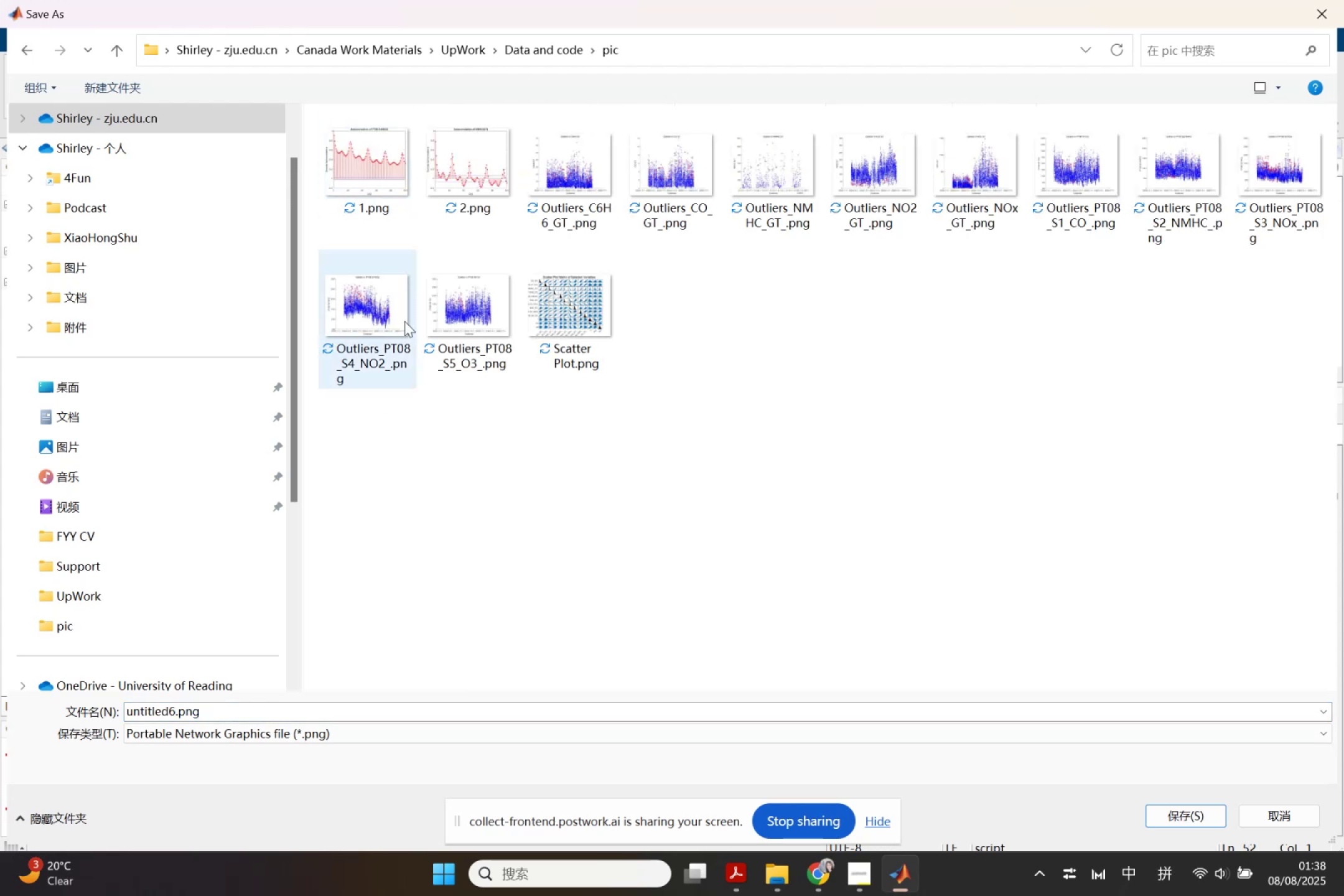 
left_click([365, 189])
 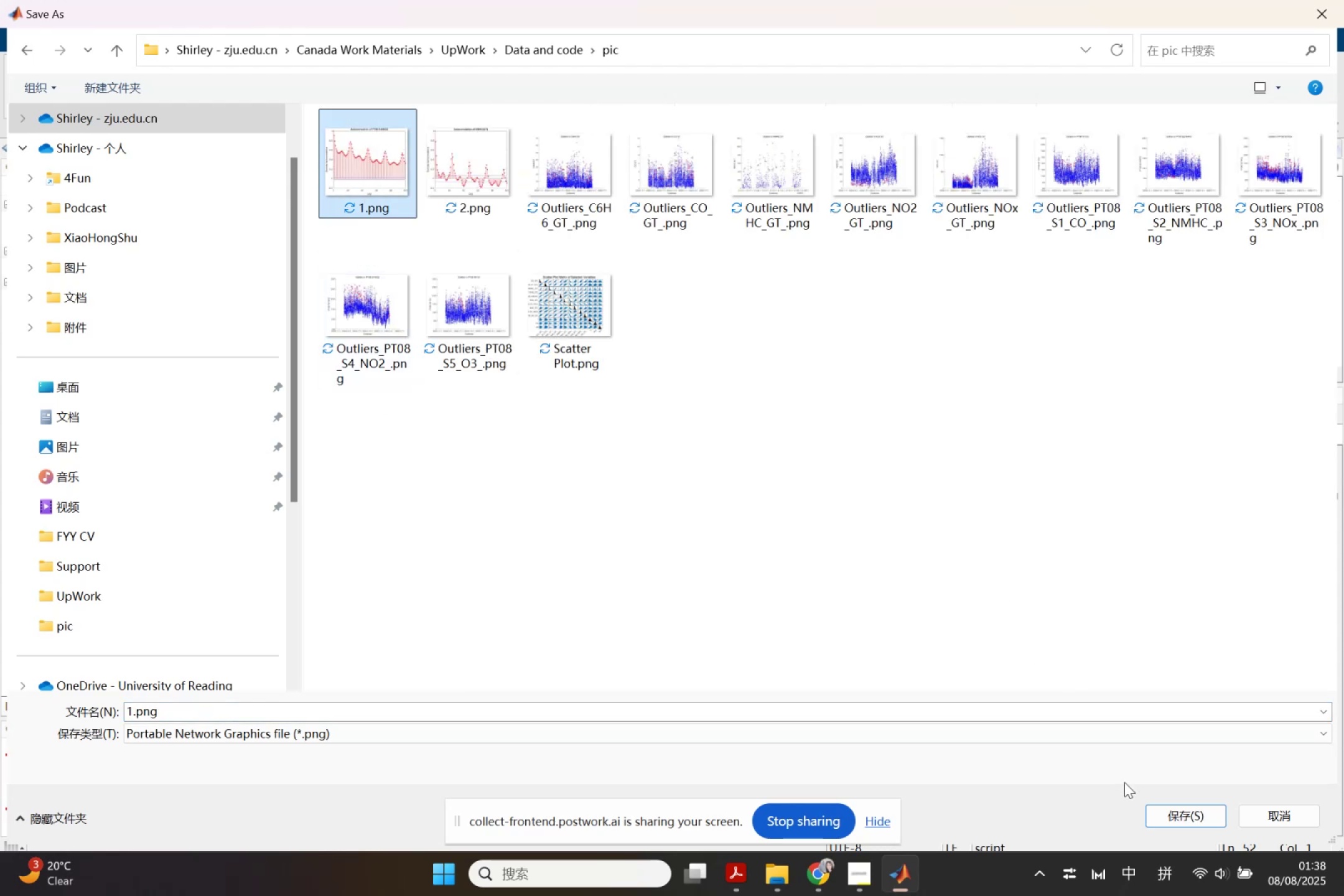 
left_click([1150, 801])
 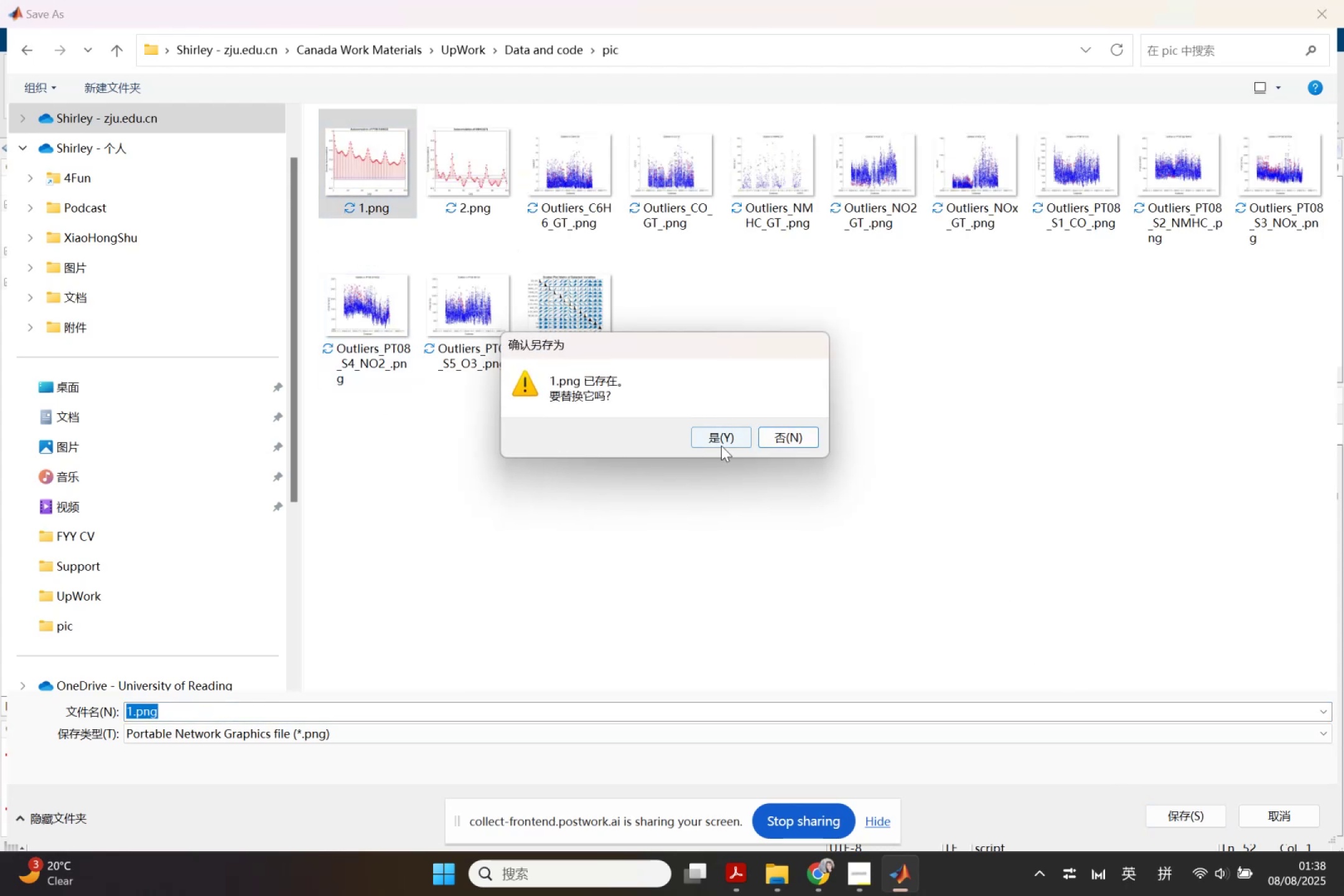 
left_click([721, 446])
 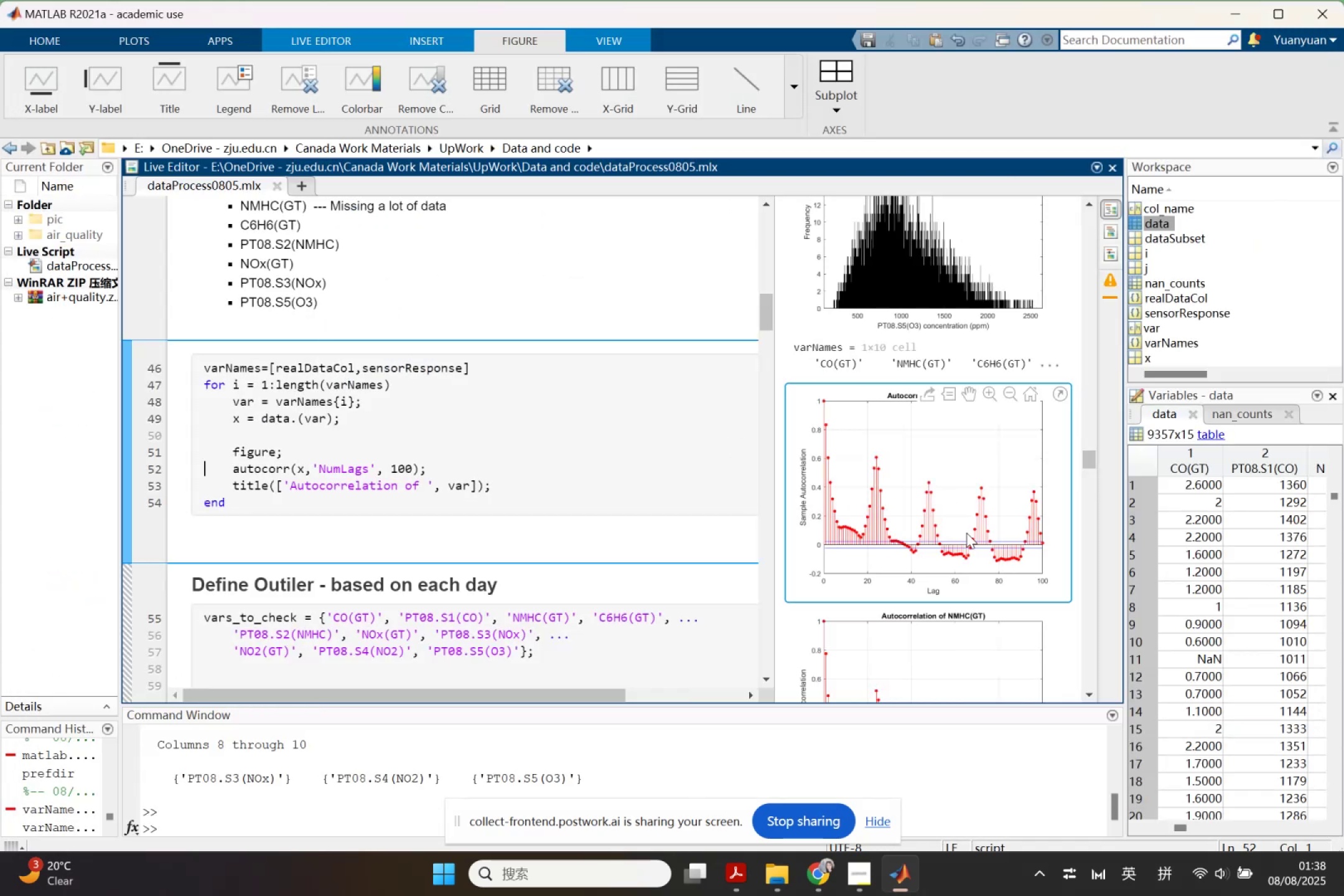 
scroll: coordinate [969, 600], scroll_direction: down, amount: 2.0
 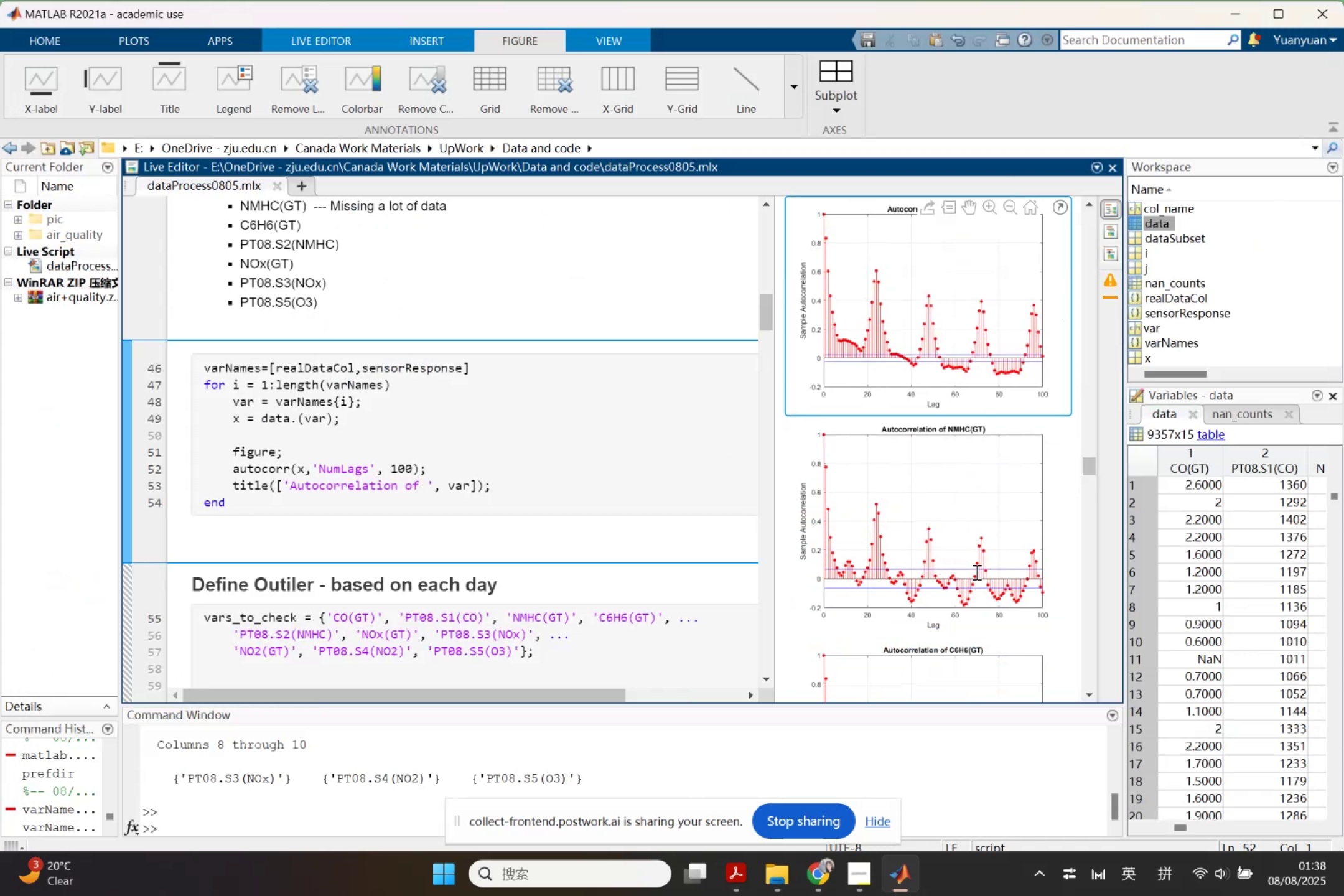 
left_click([962, 537])
 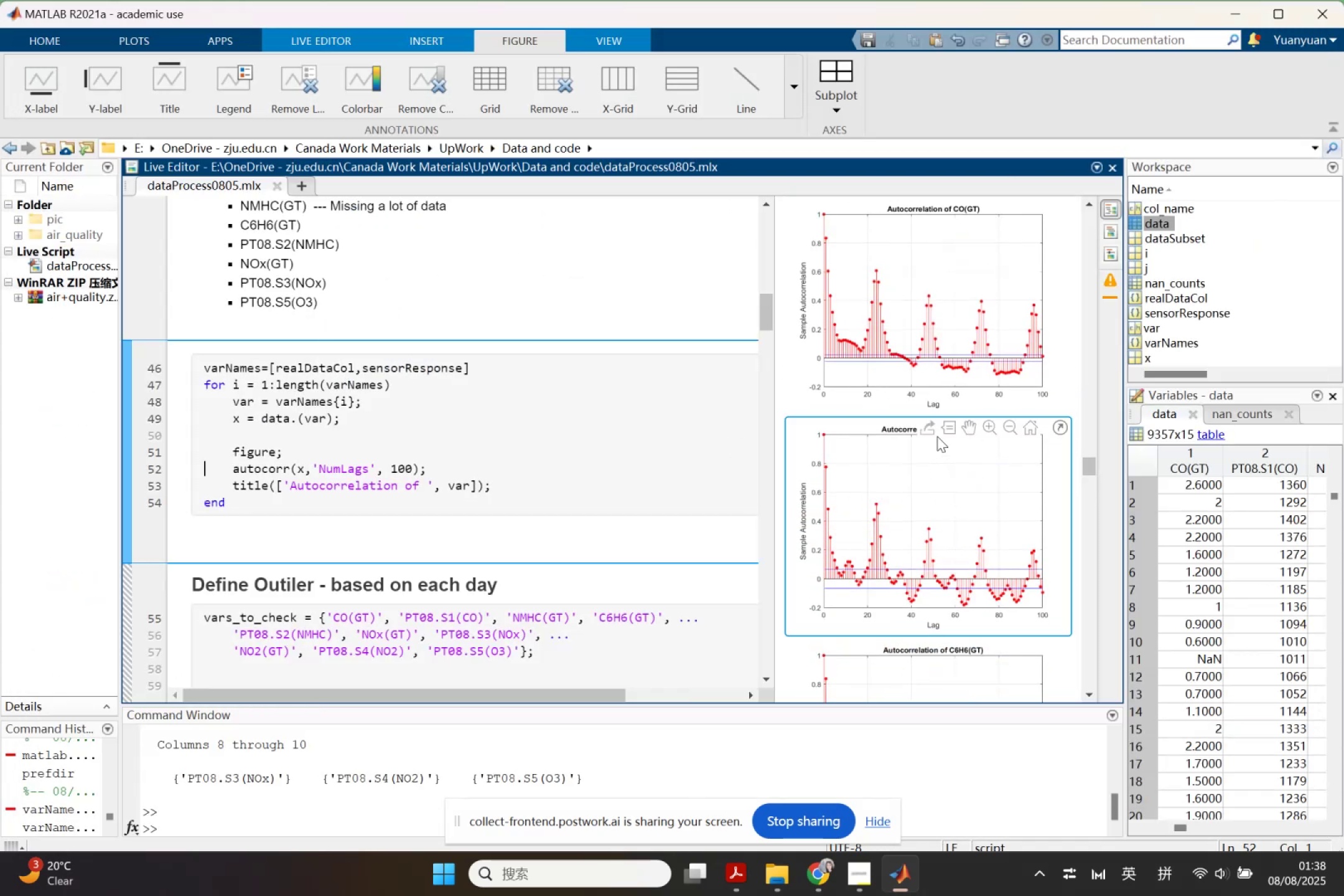 
left_click([925, 427])
 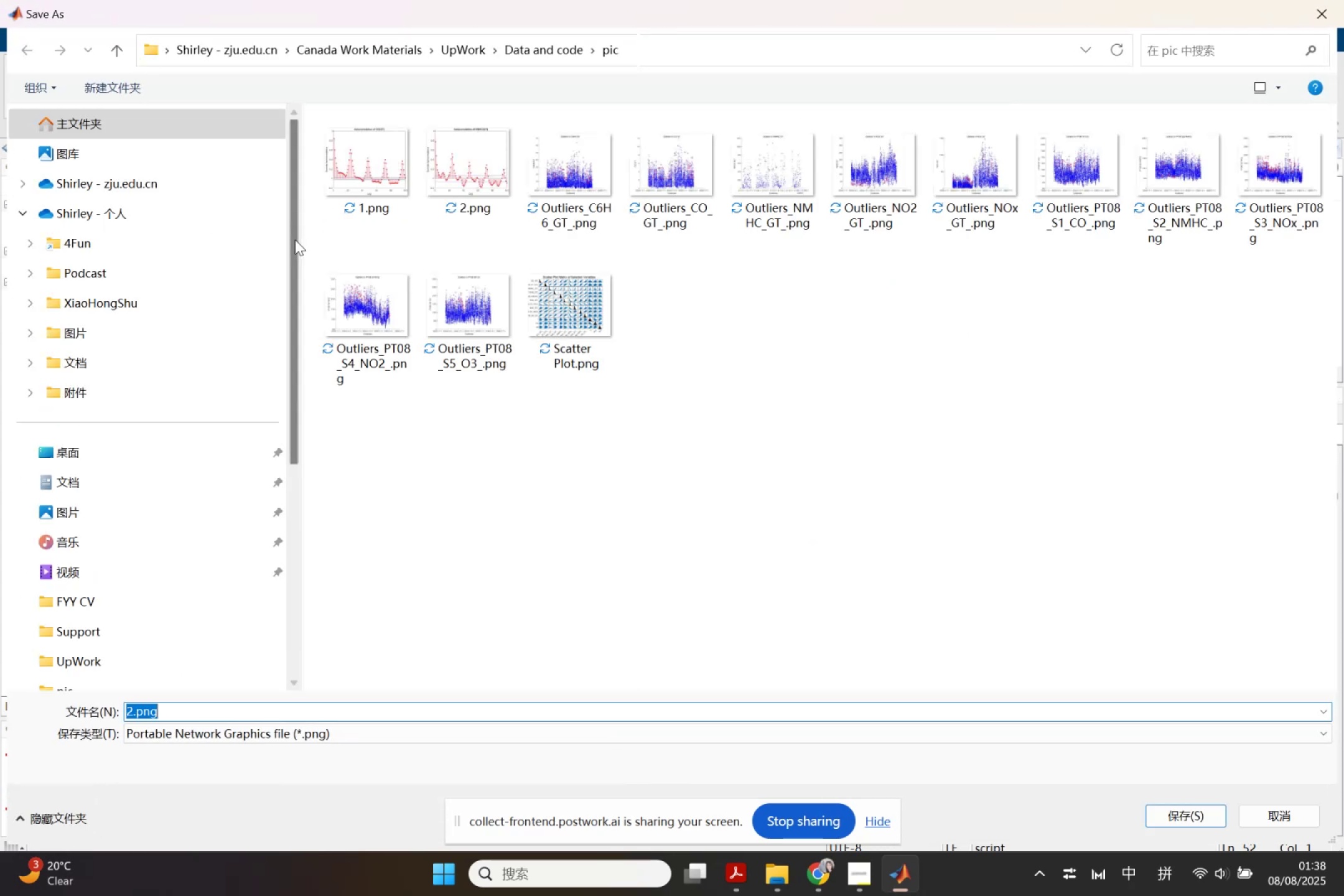 
left_click([460, 181])
 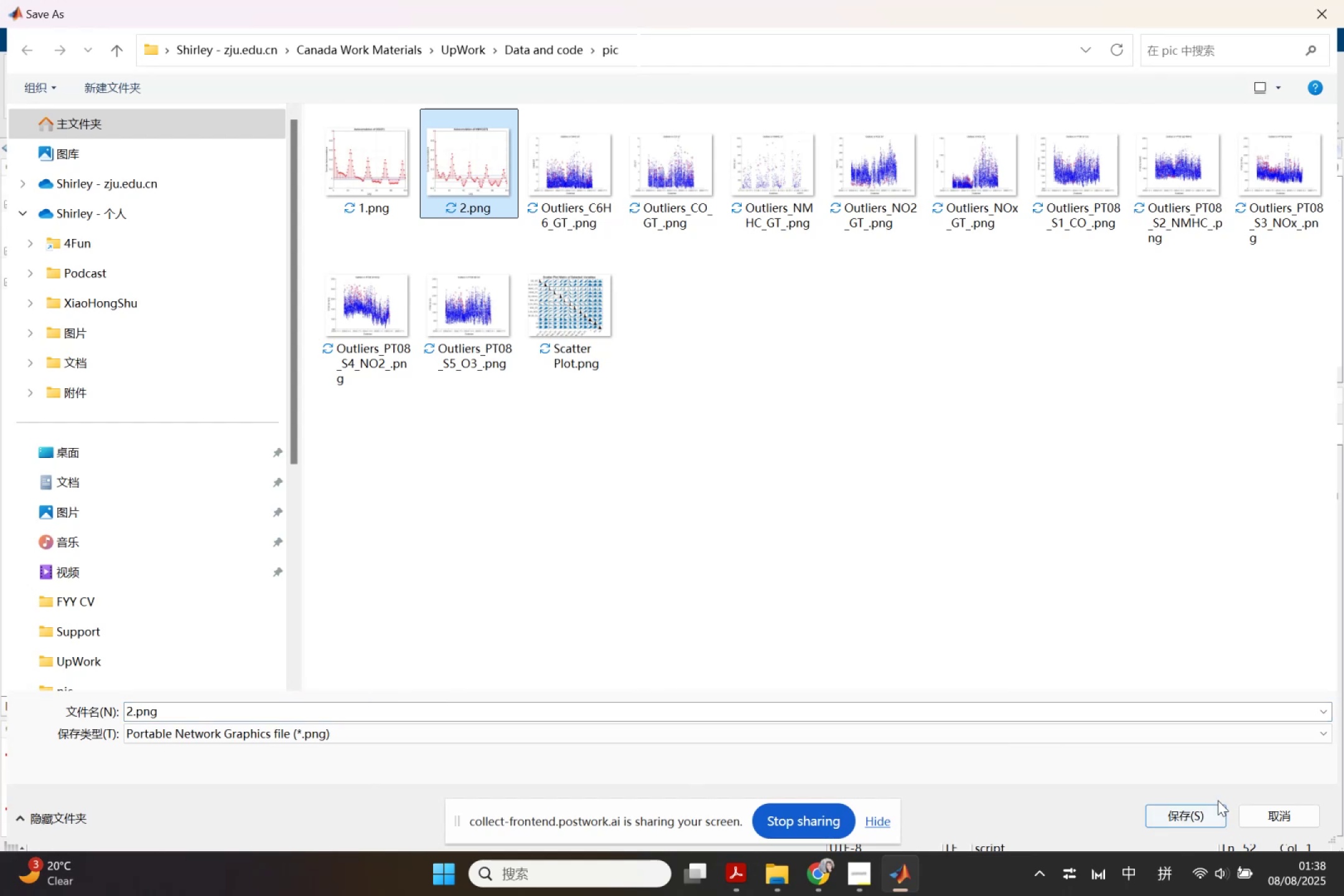 
left_click([1205, 813])
 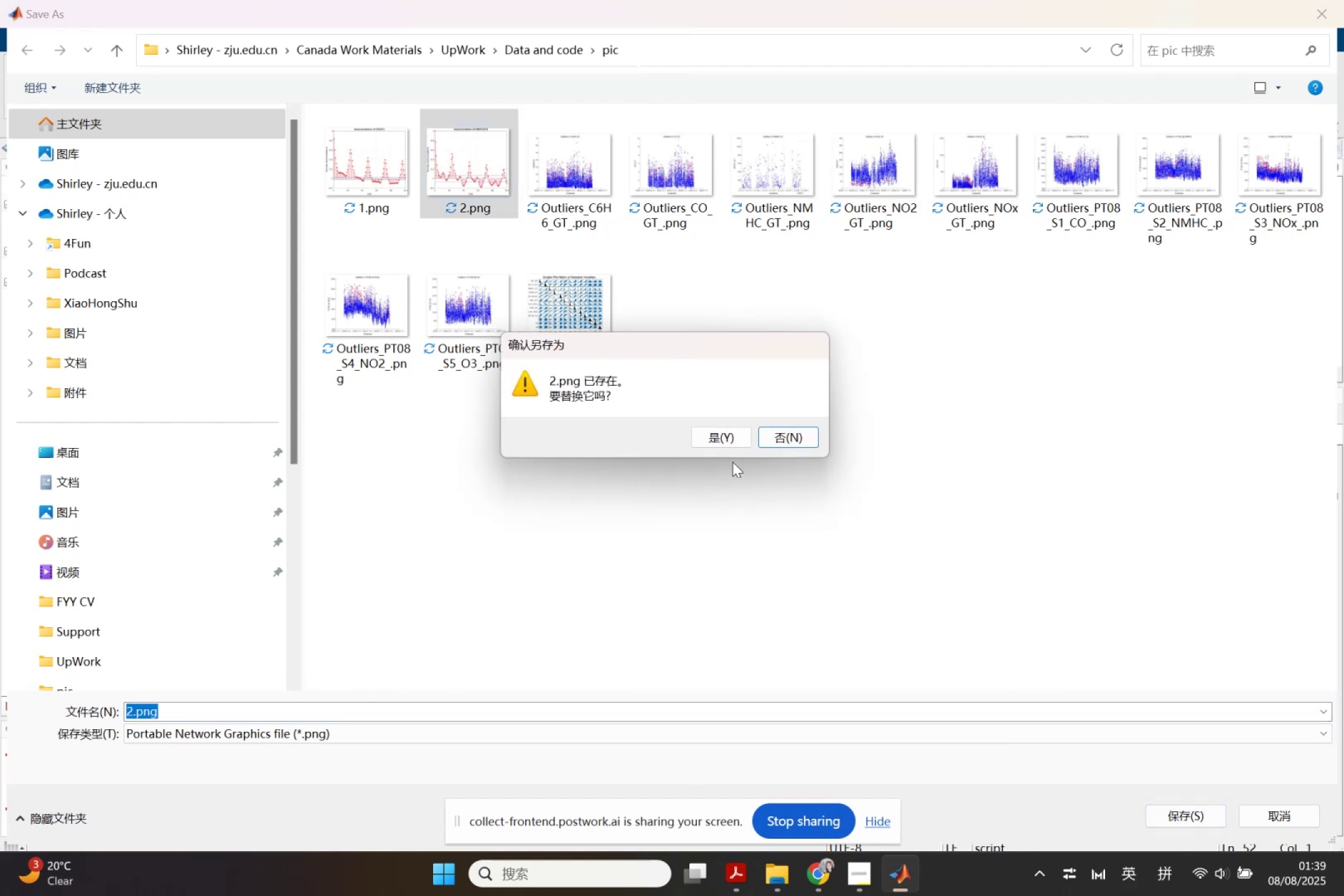 
left_click([719, 437])
 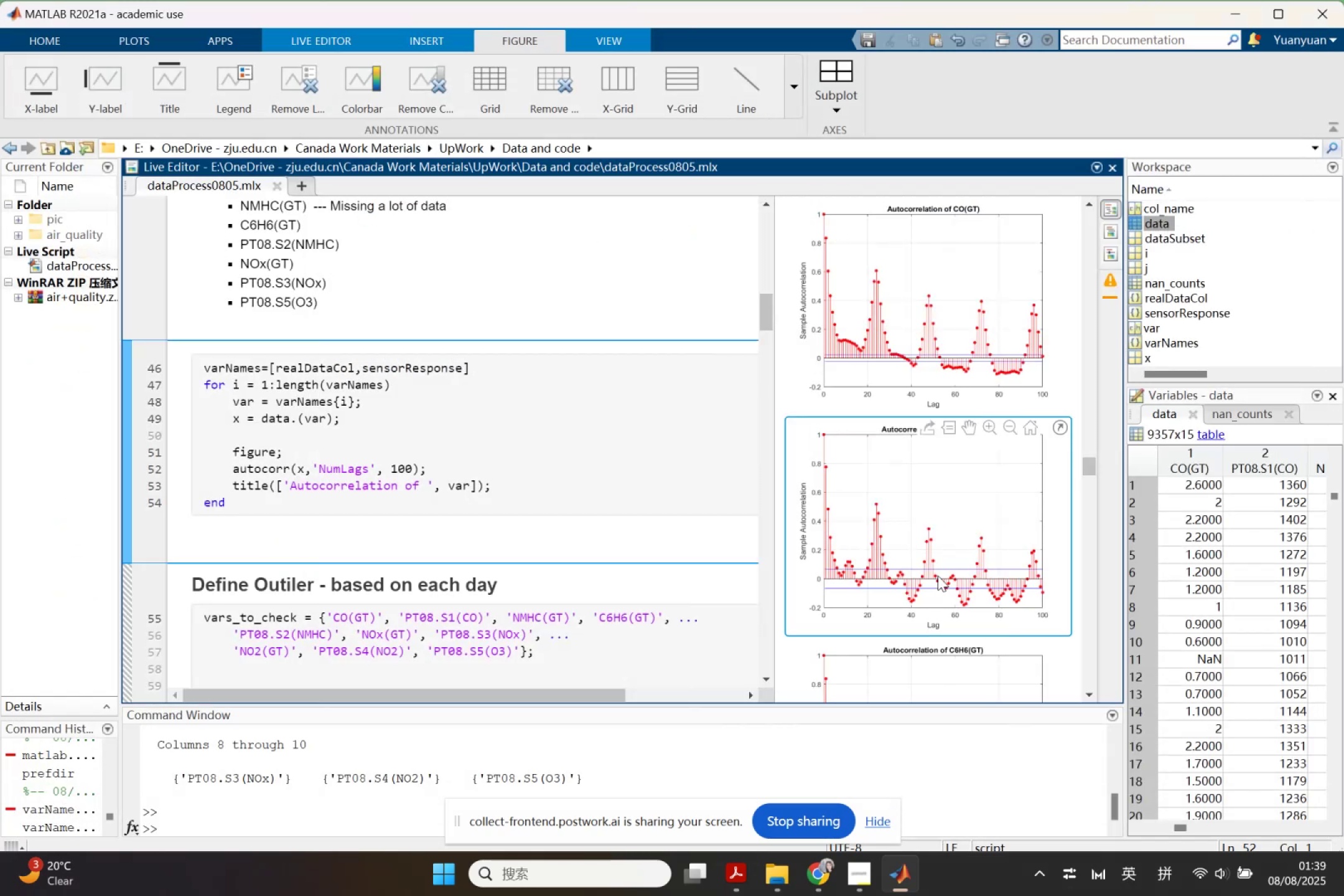 
scroll: coordinate [1001, 558], scroll_direction: down, amount: 7.0
 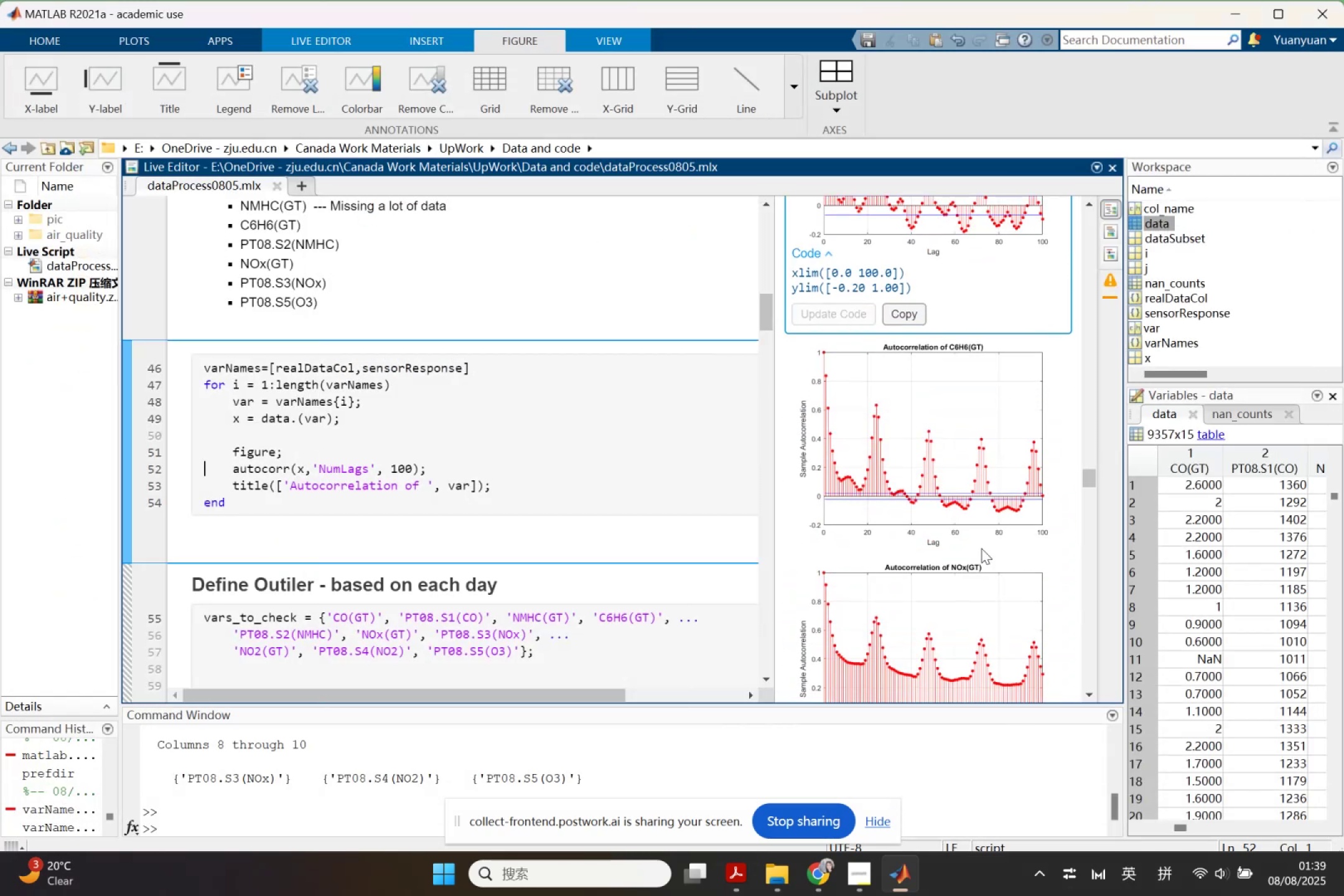 
left_click([917, 488])
 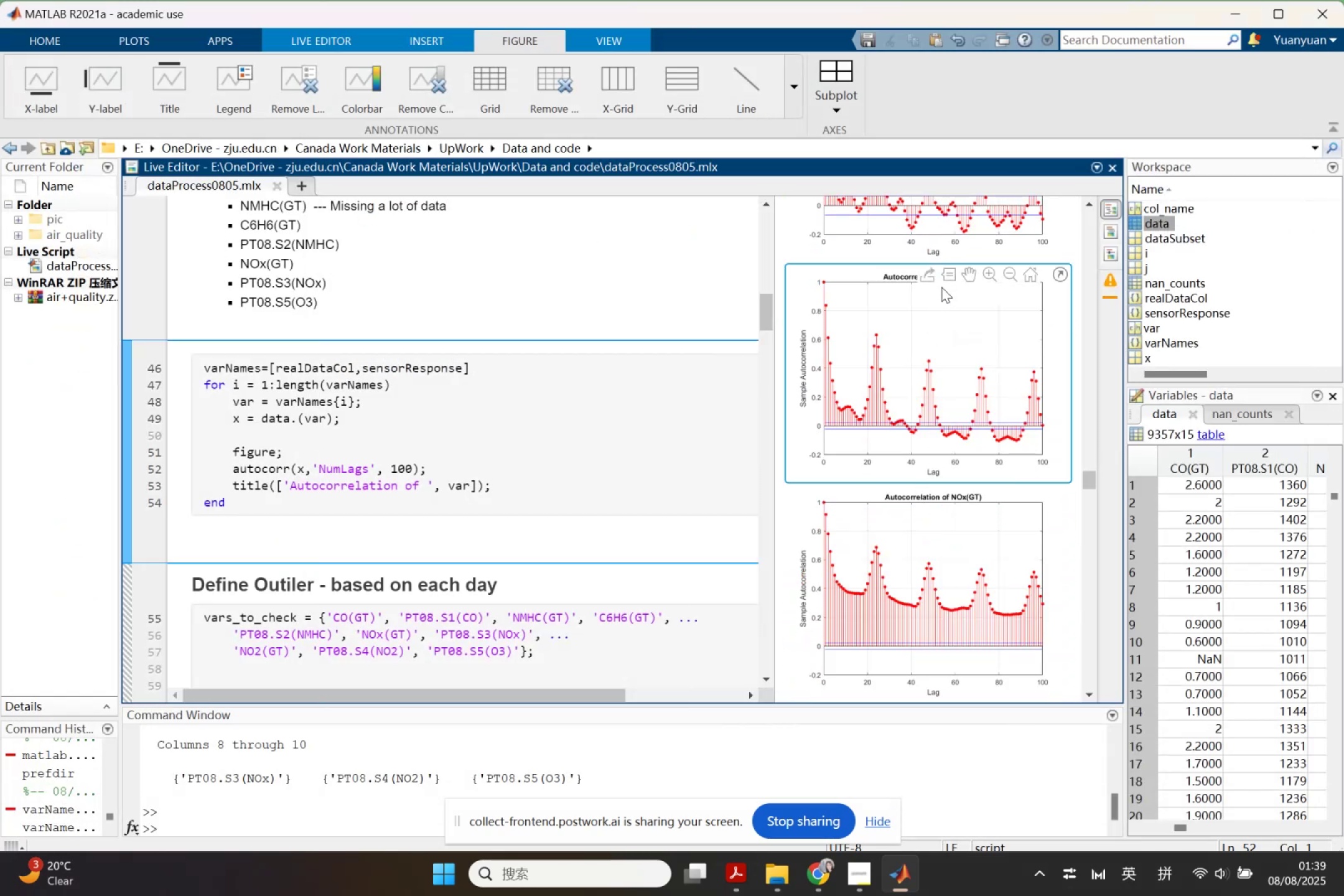 
left_click([922, 271])
 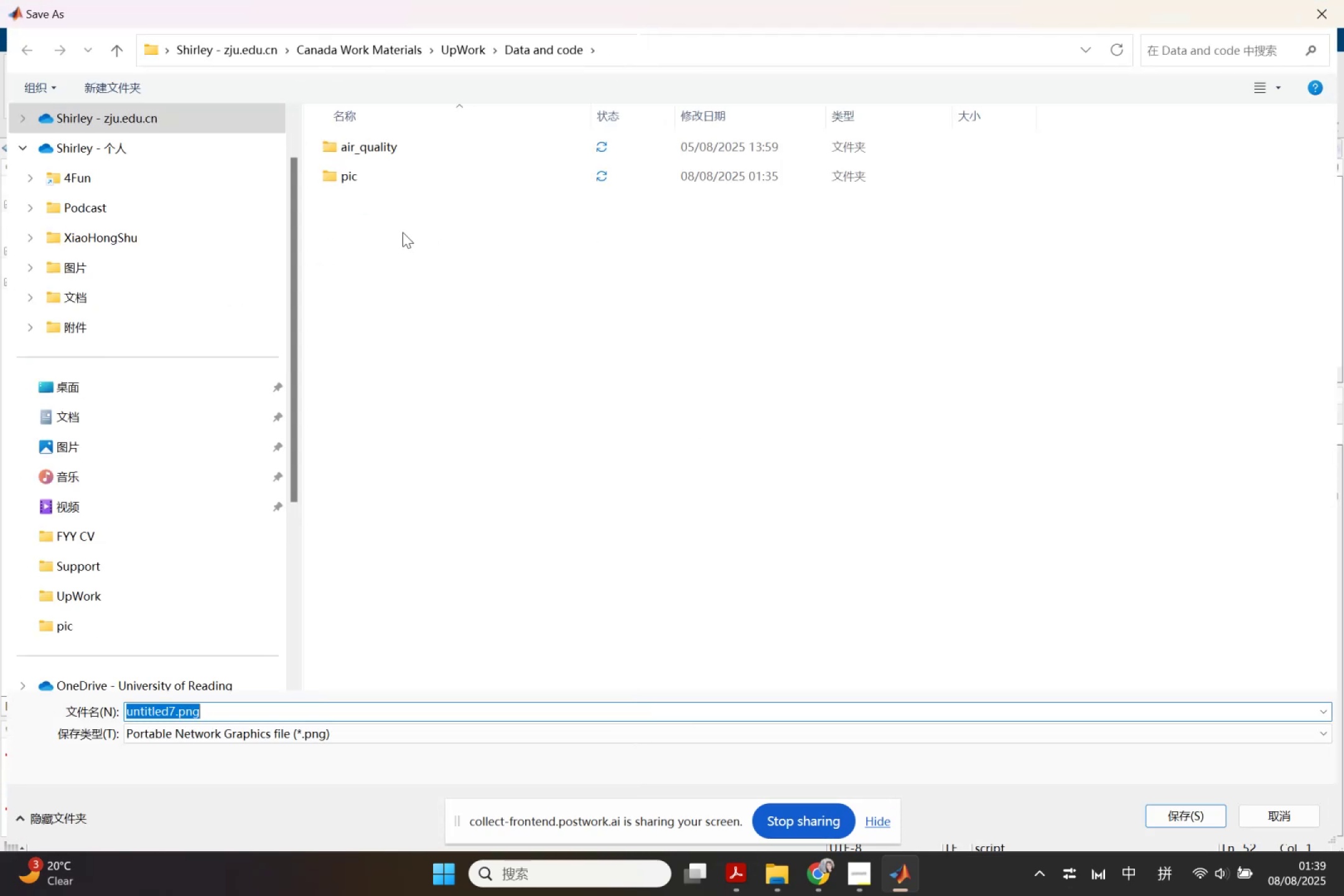 
double_click([378, 186])
 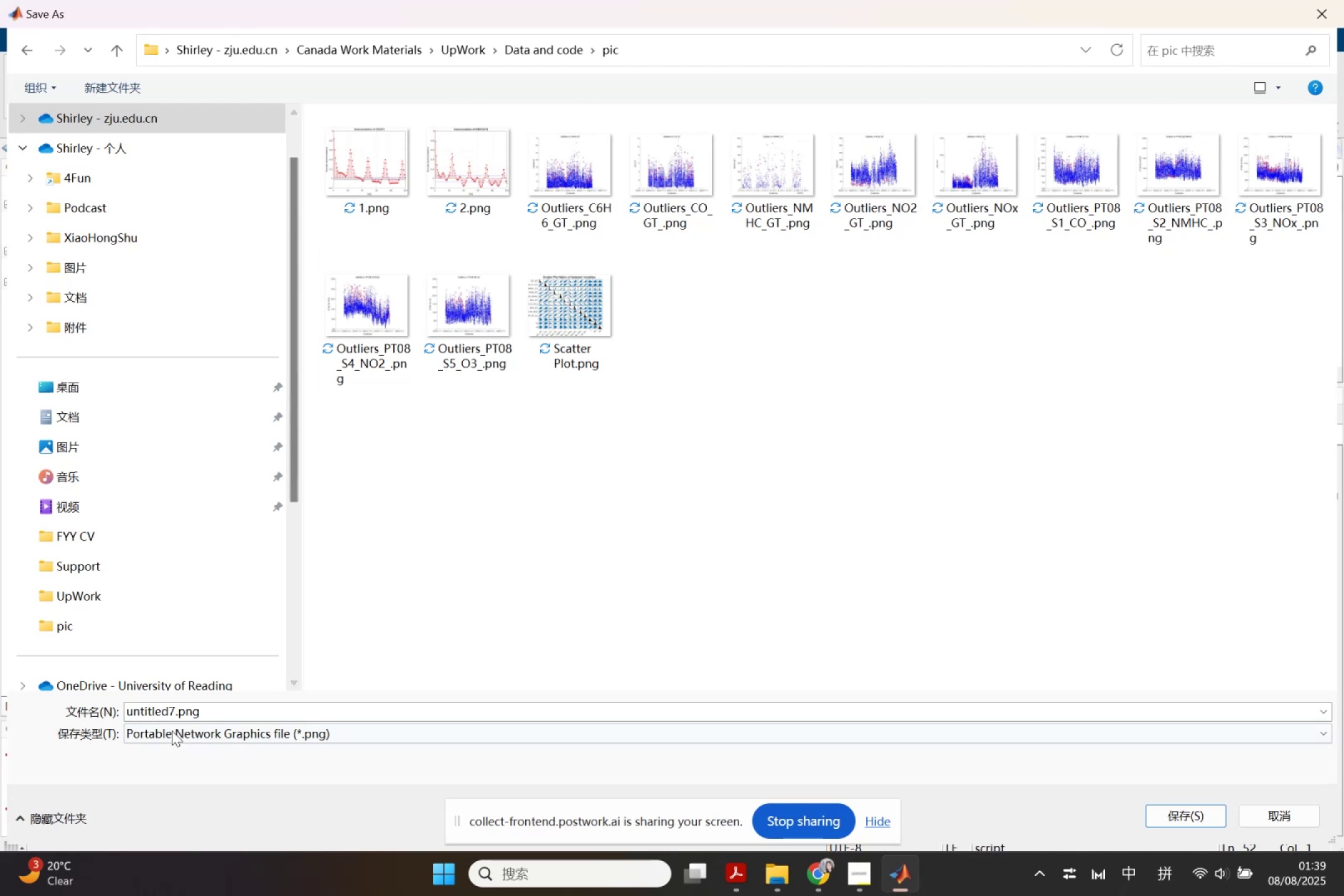 
left_click([172, 715])
 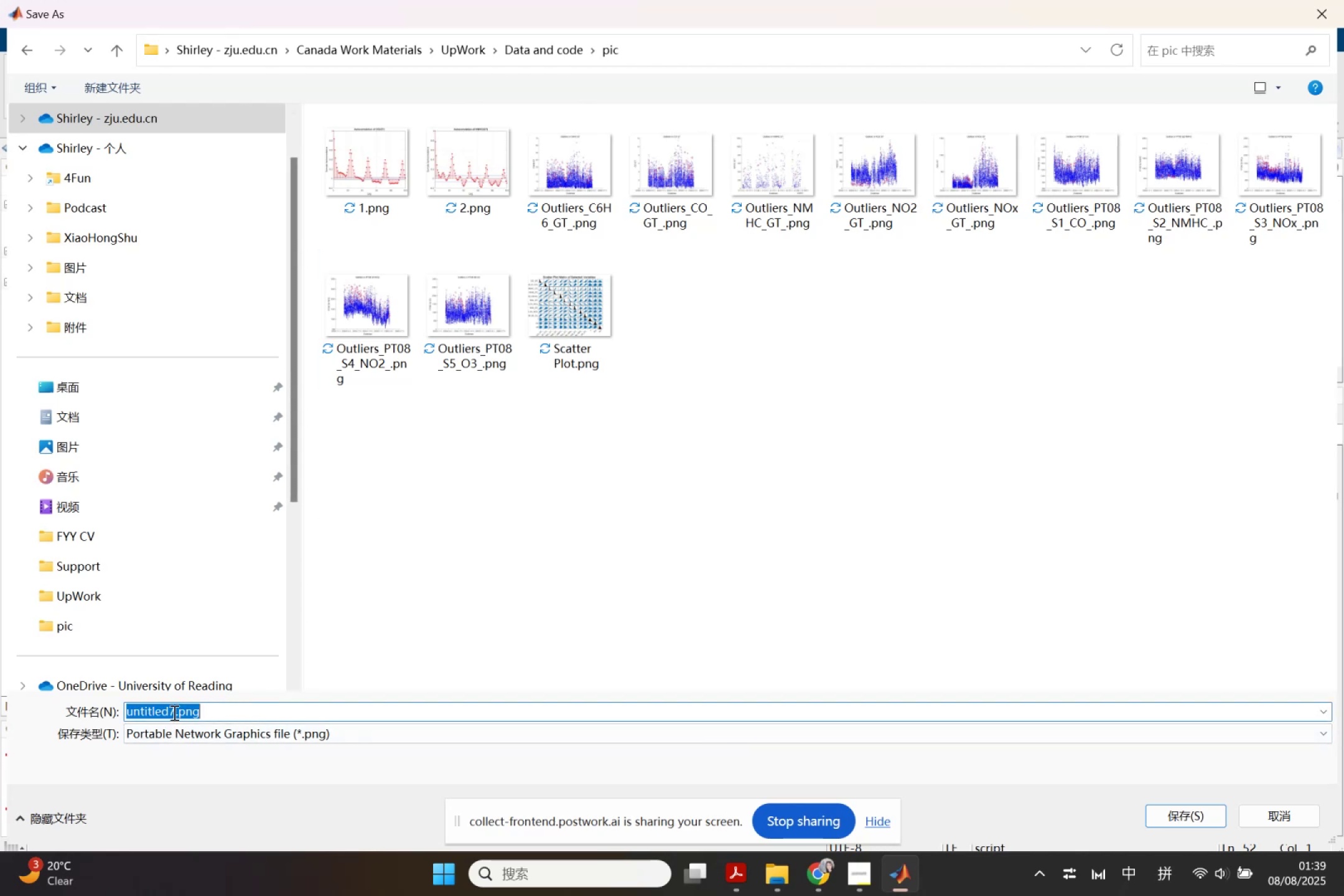 
key(3)
 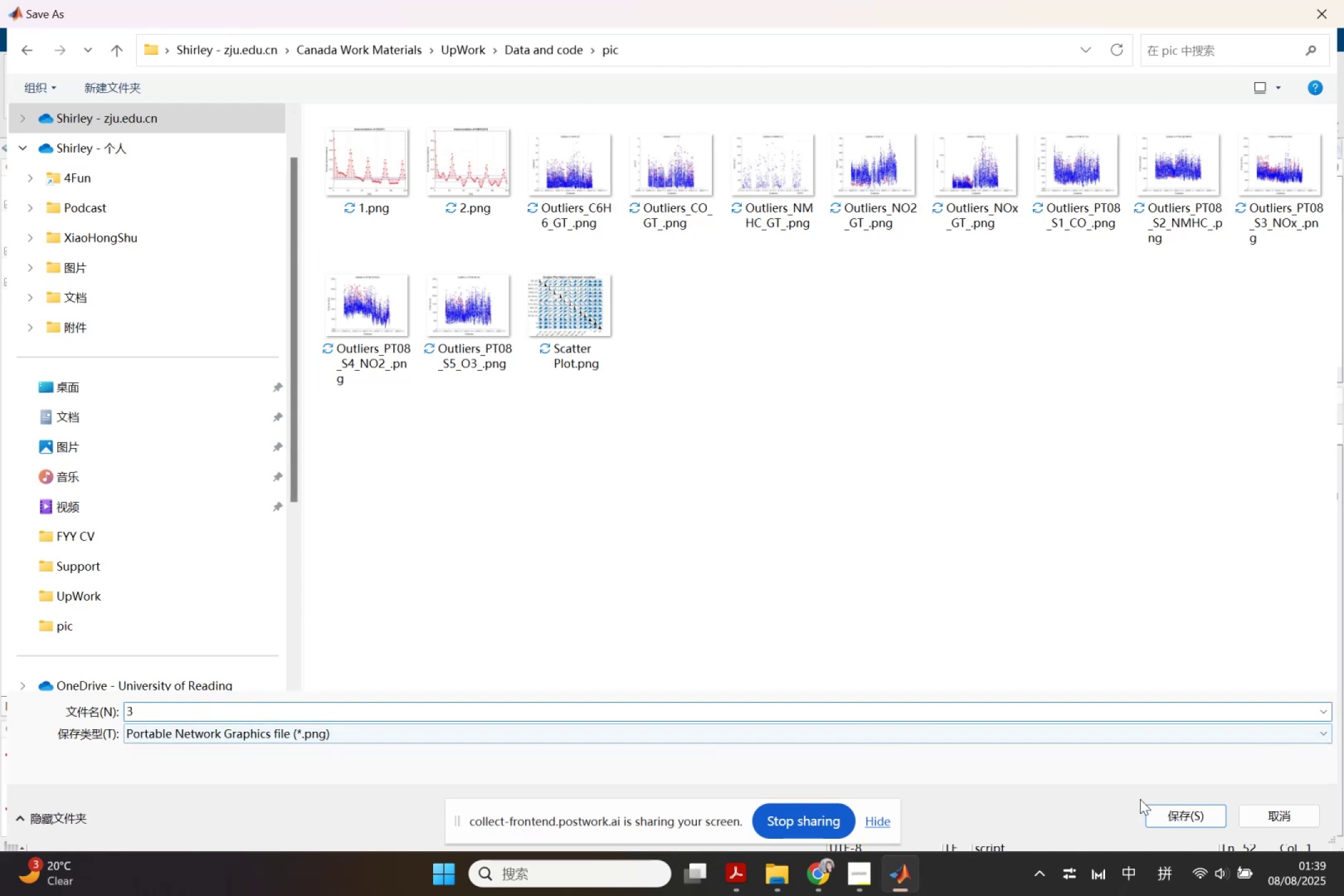 
left_click([1174, 818])
 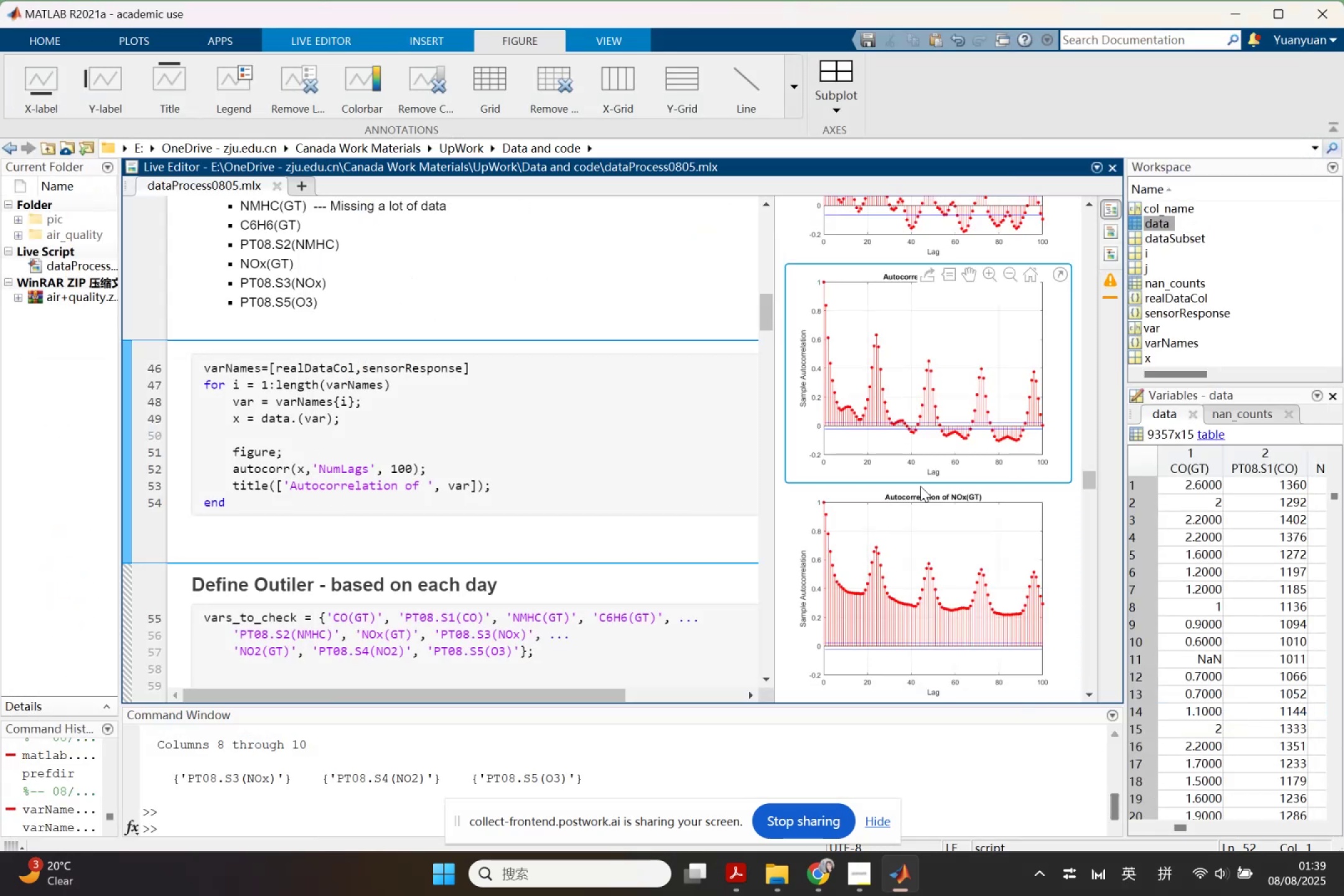 
left_click([935, 539])
 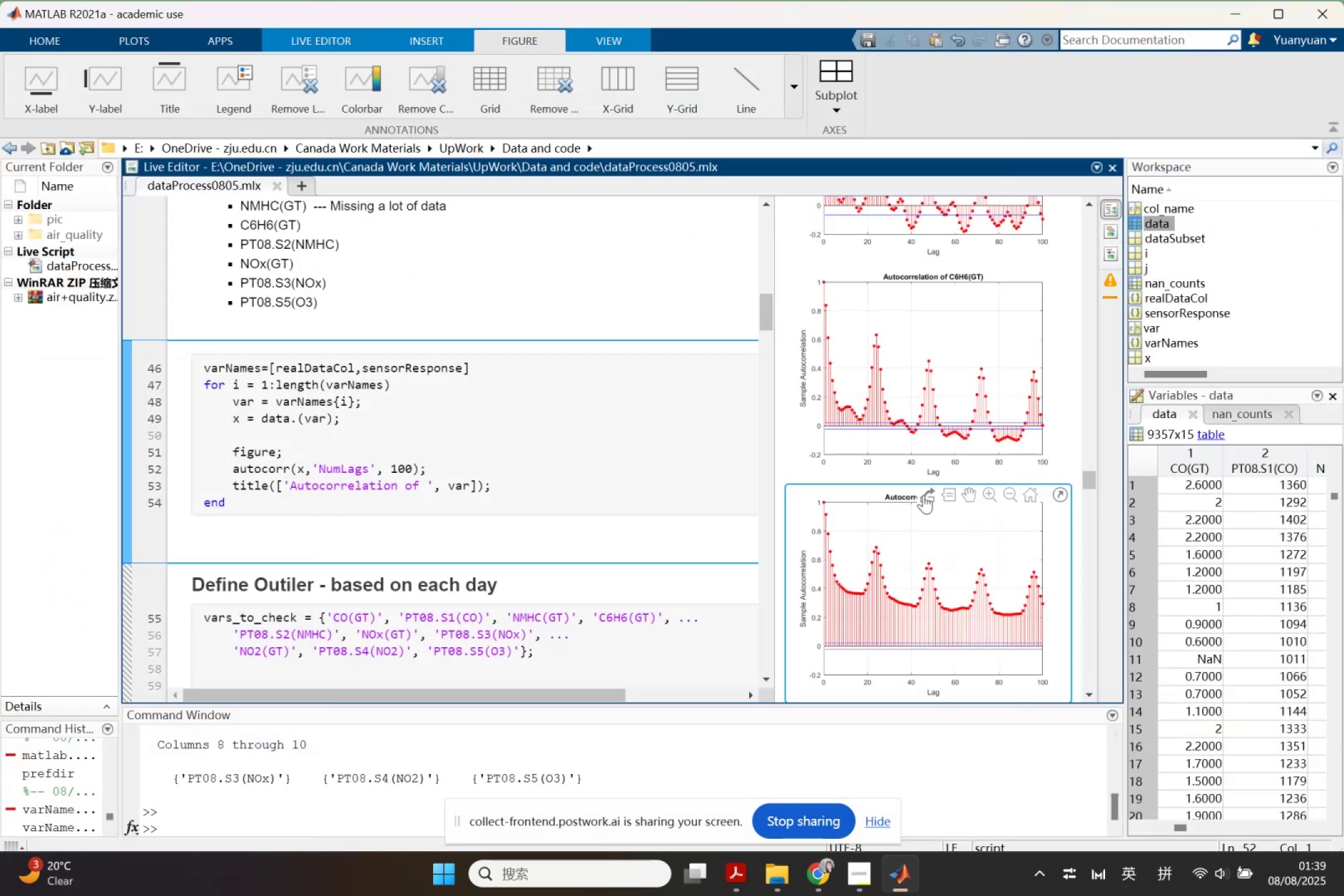 
left_click([926, 495])
 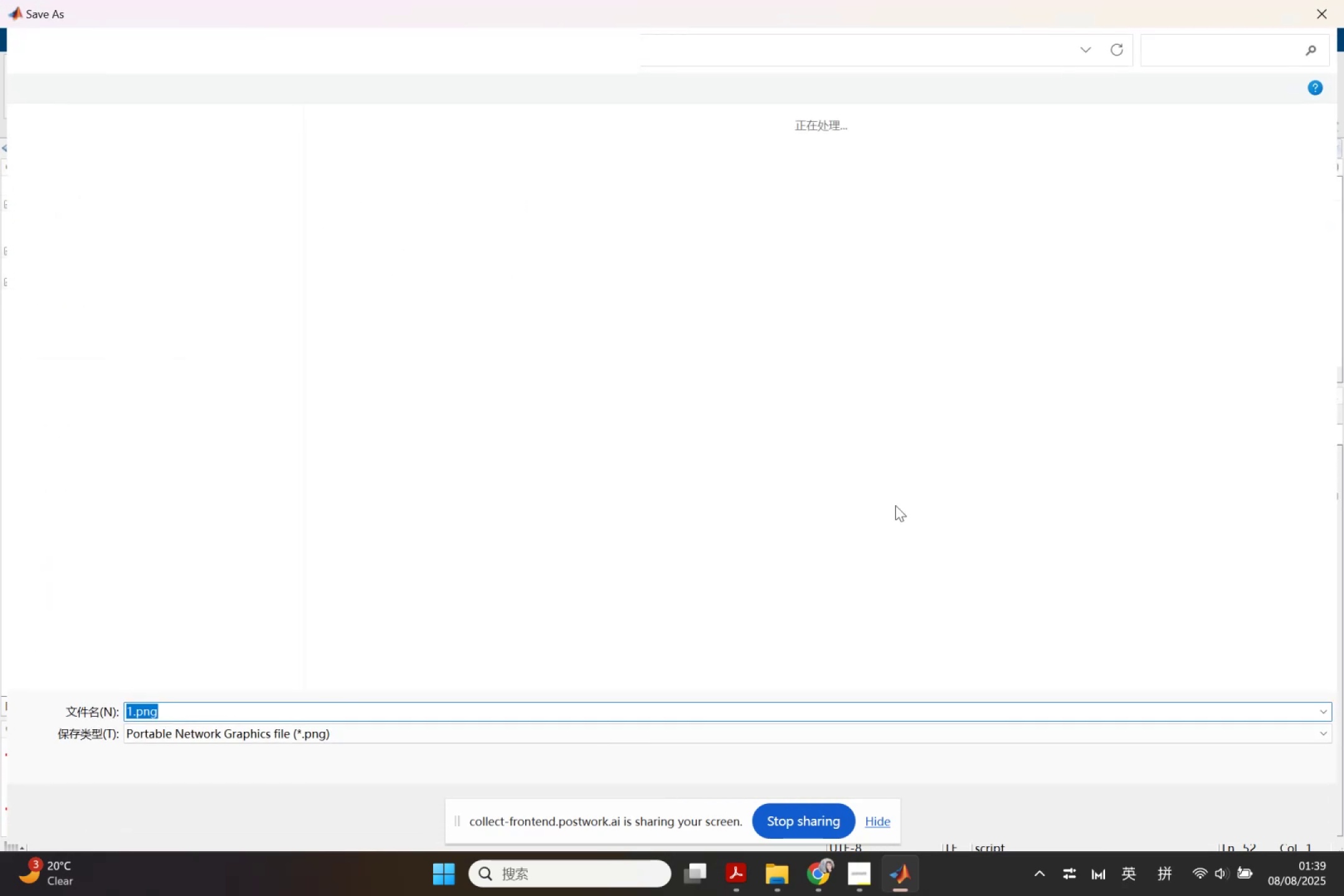 
key(4)
 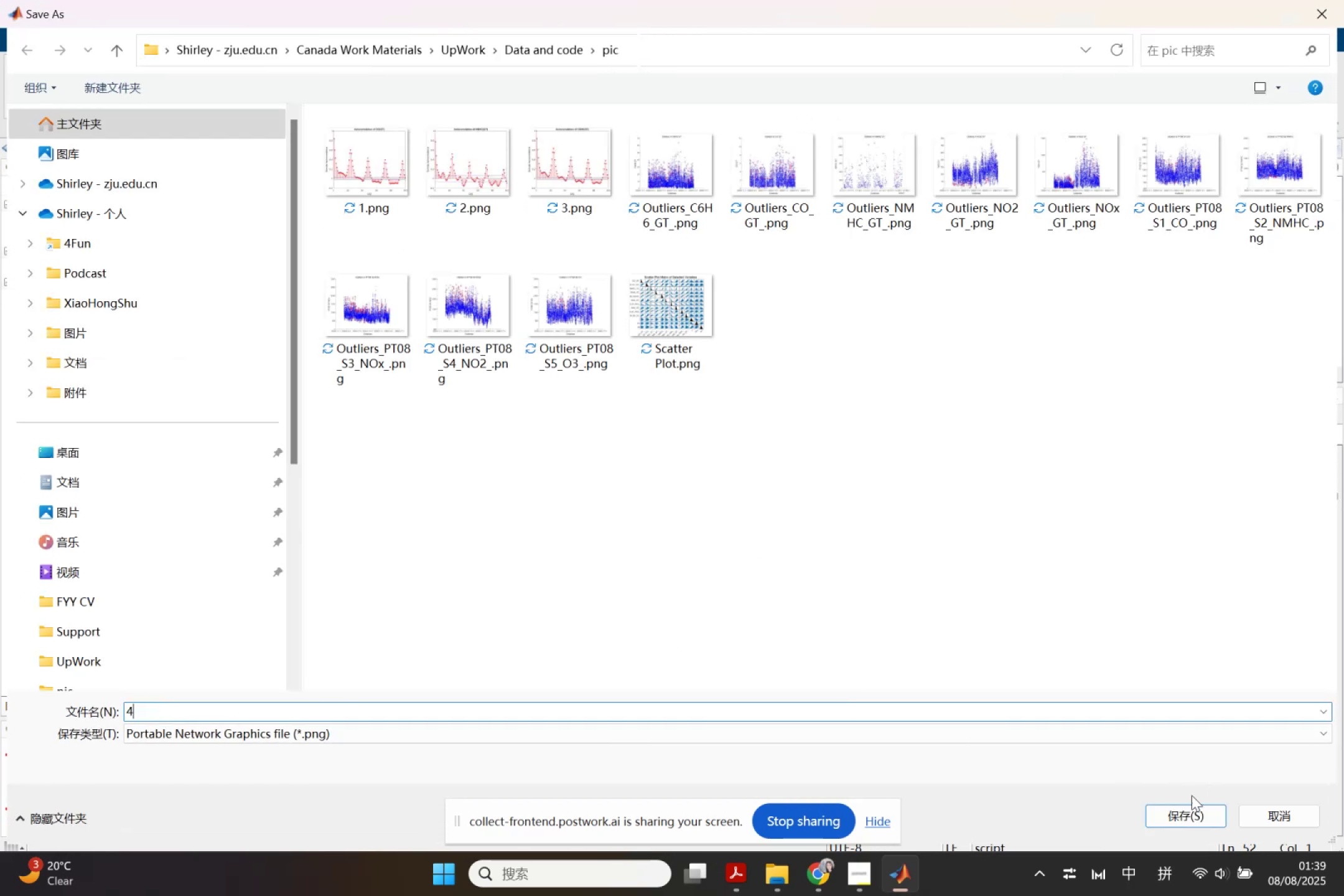 
left_click([1170, 809])
 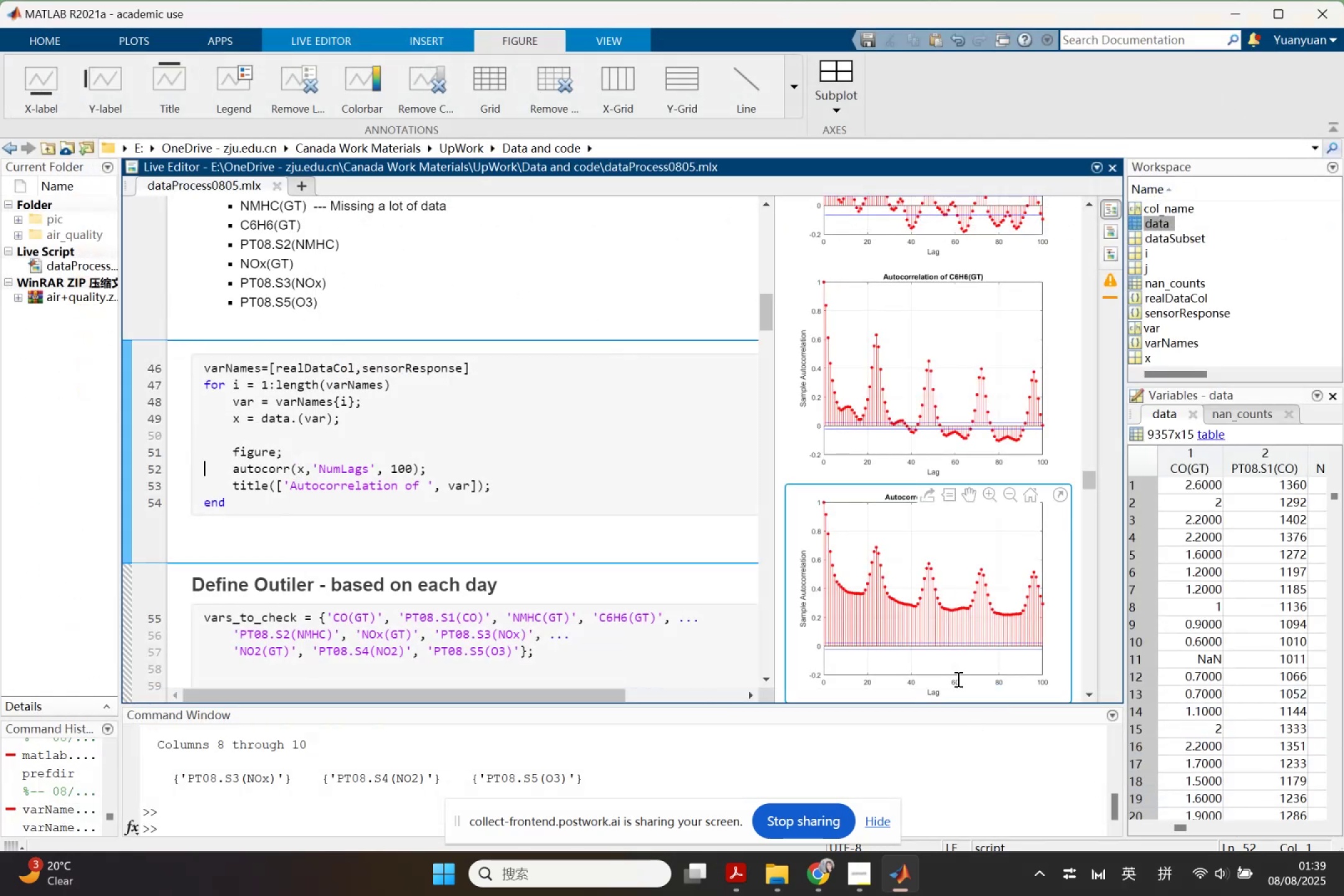 
scroll: coordinate [916, 439], scroll_direction: down, amount: 11.0
 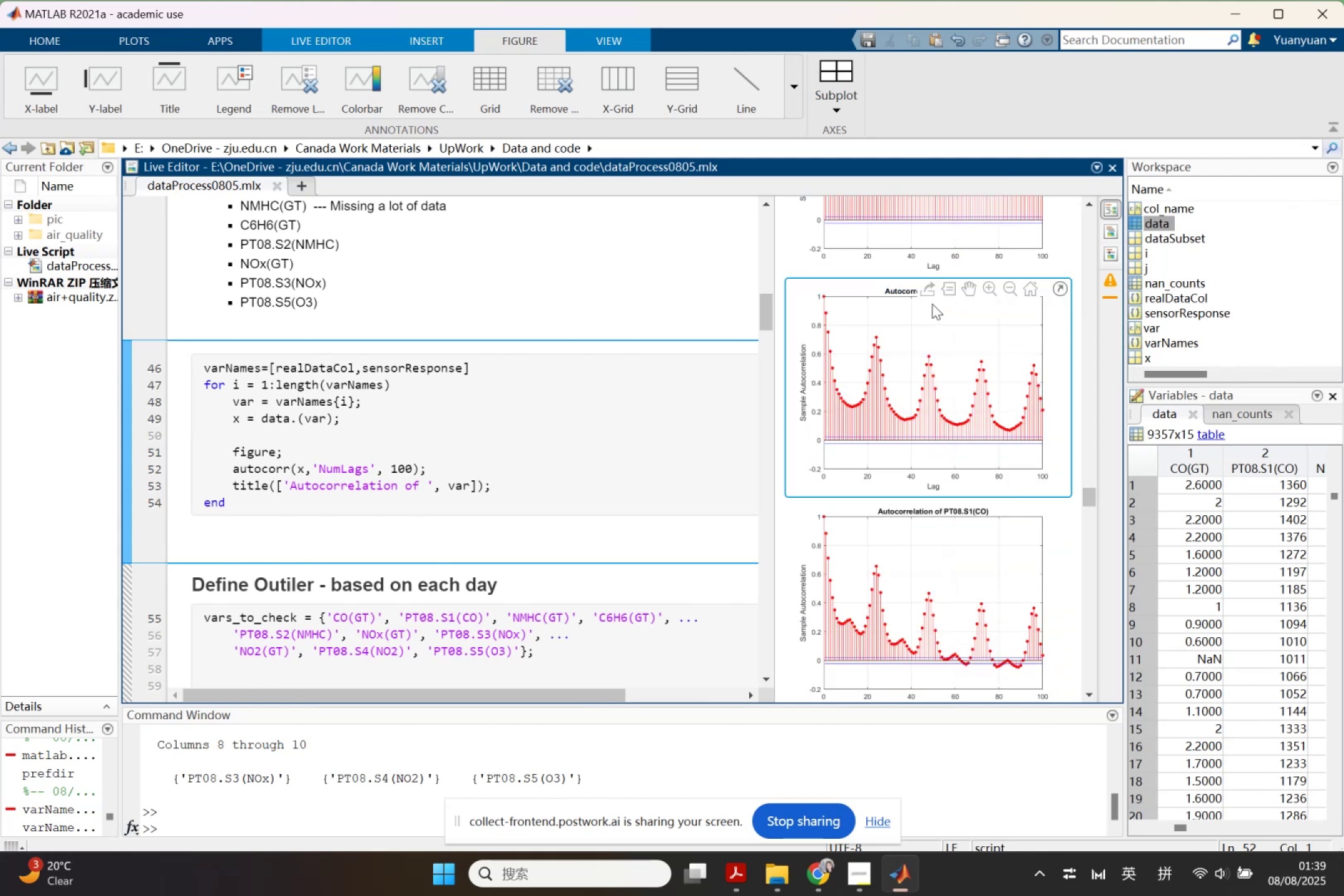 
left_click([931, 292])
 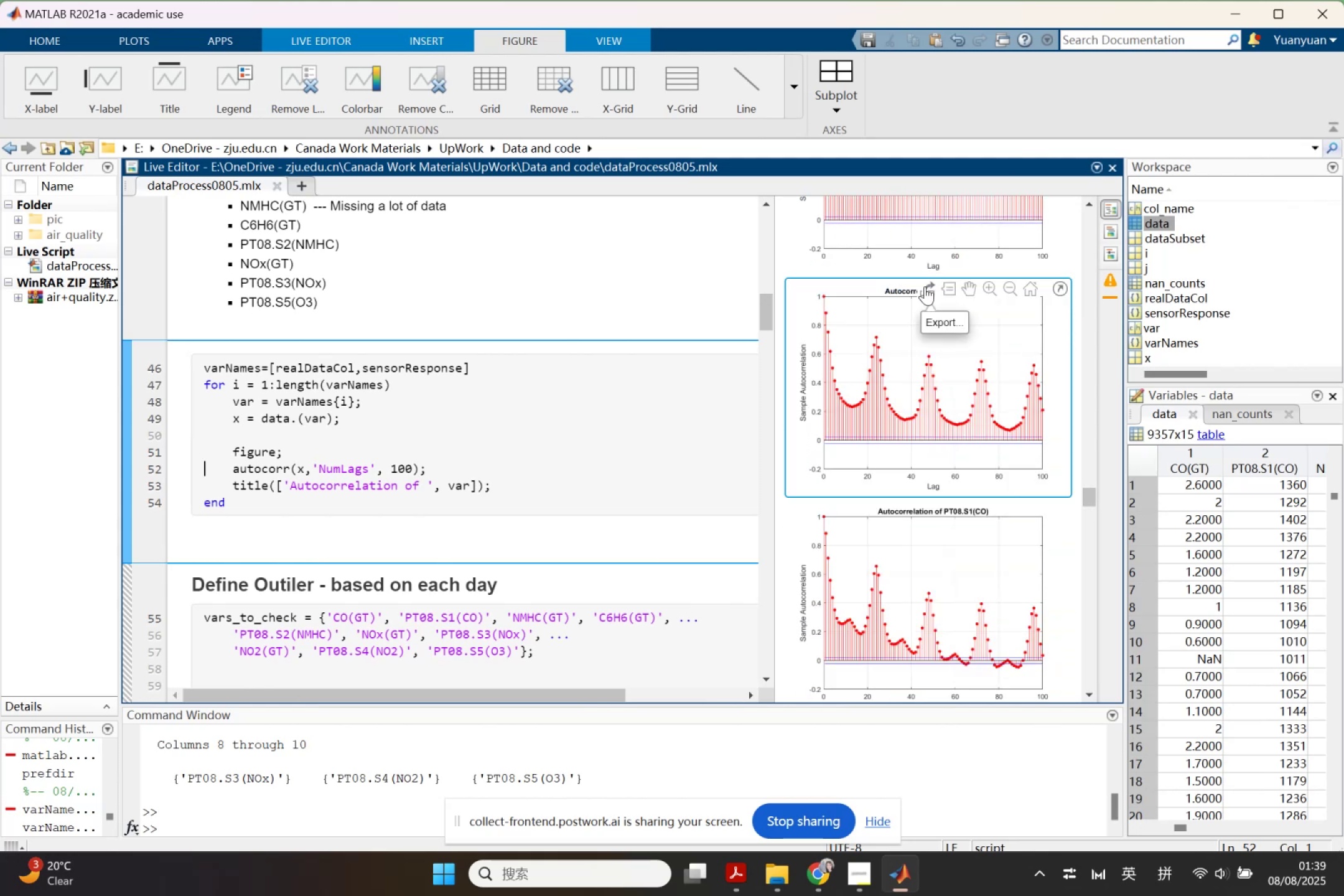 
left_click([925, 286])
 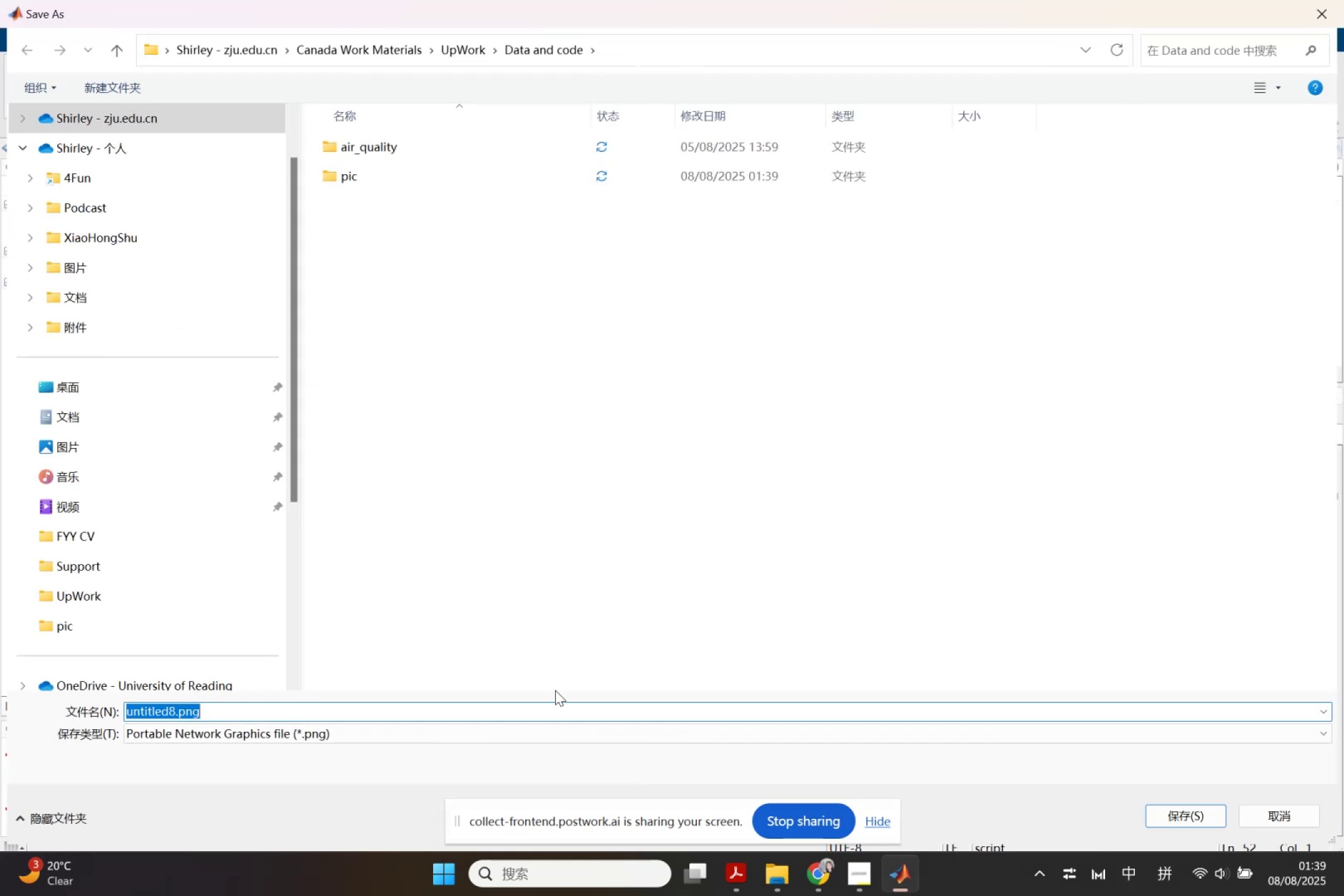 
key(5)
 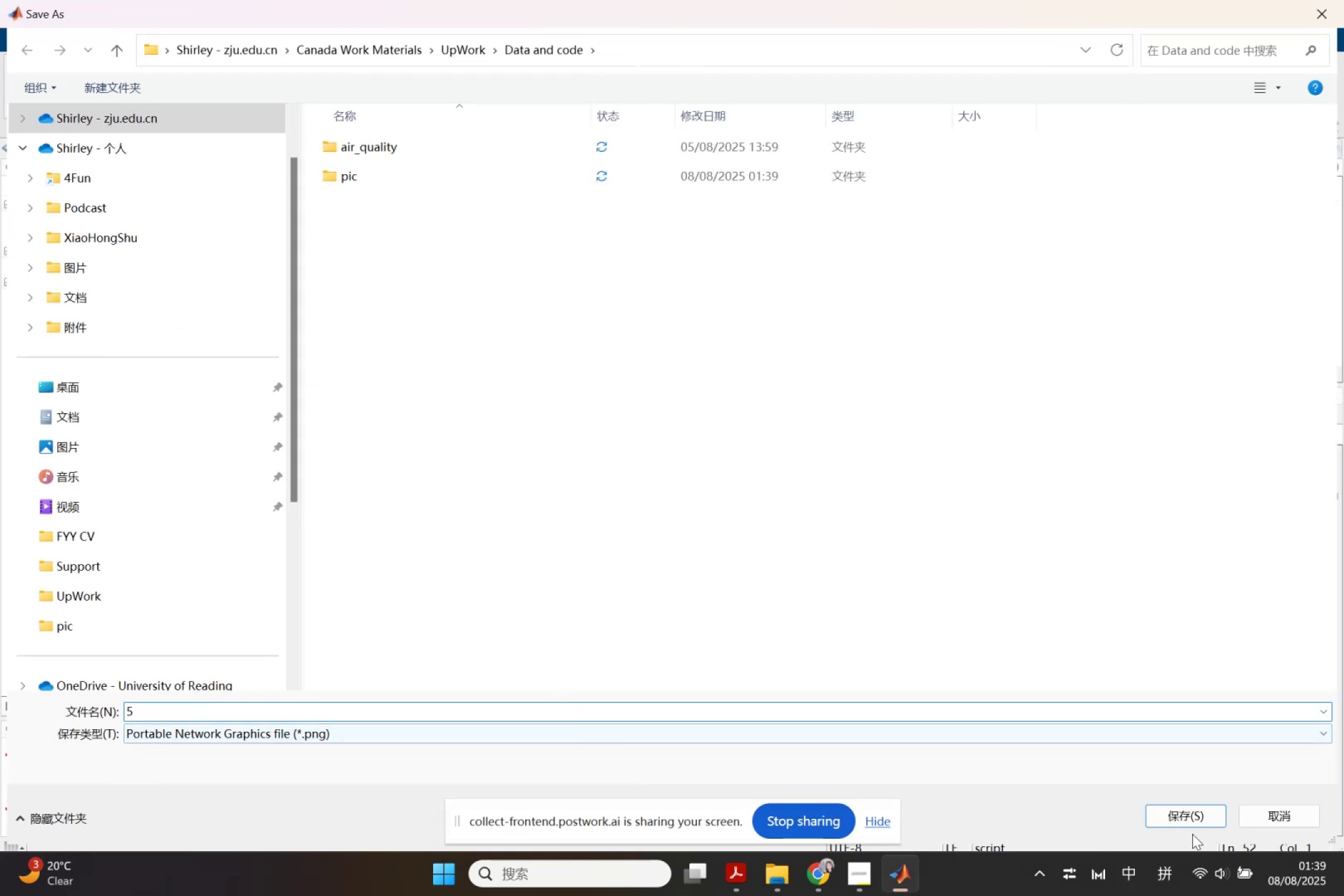 
left_click([1183, 814])
 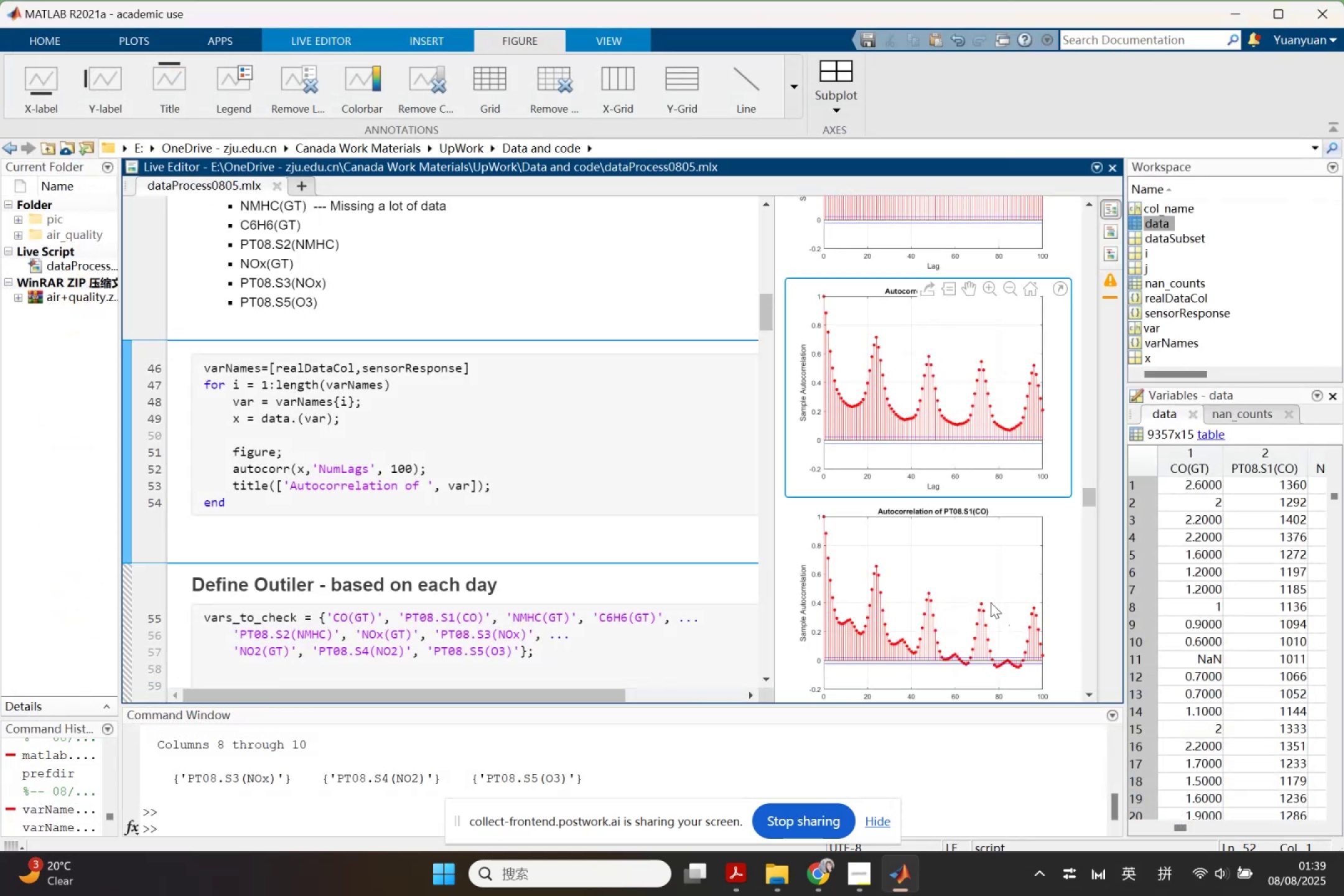 
scroll: coordinate [986, 577], scroll_direction: down, amount: 2.0
 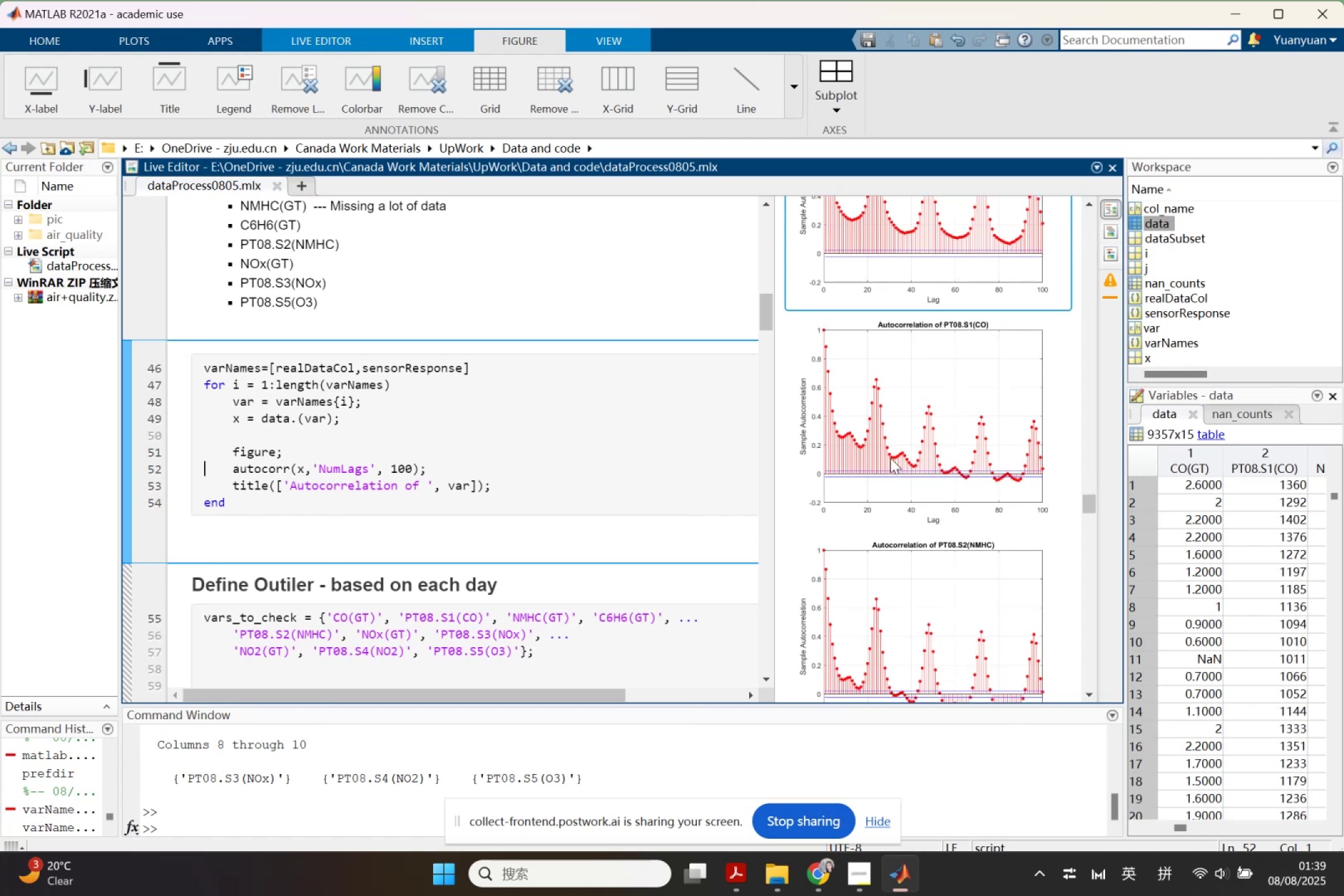 
left_click([890, 431])
 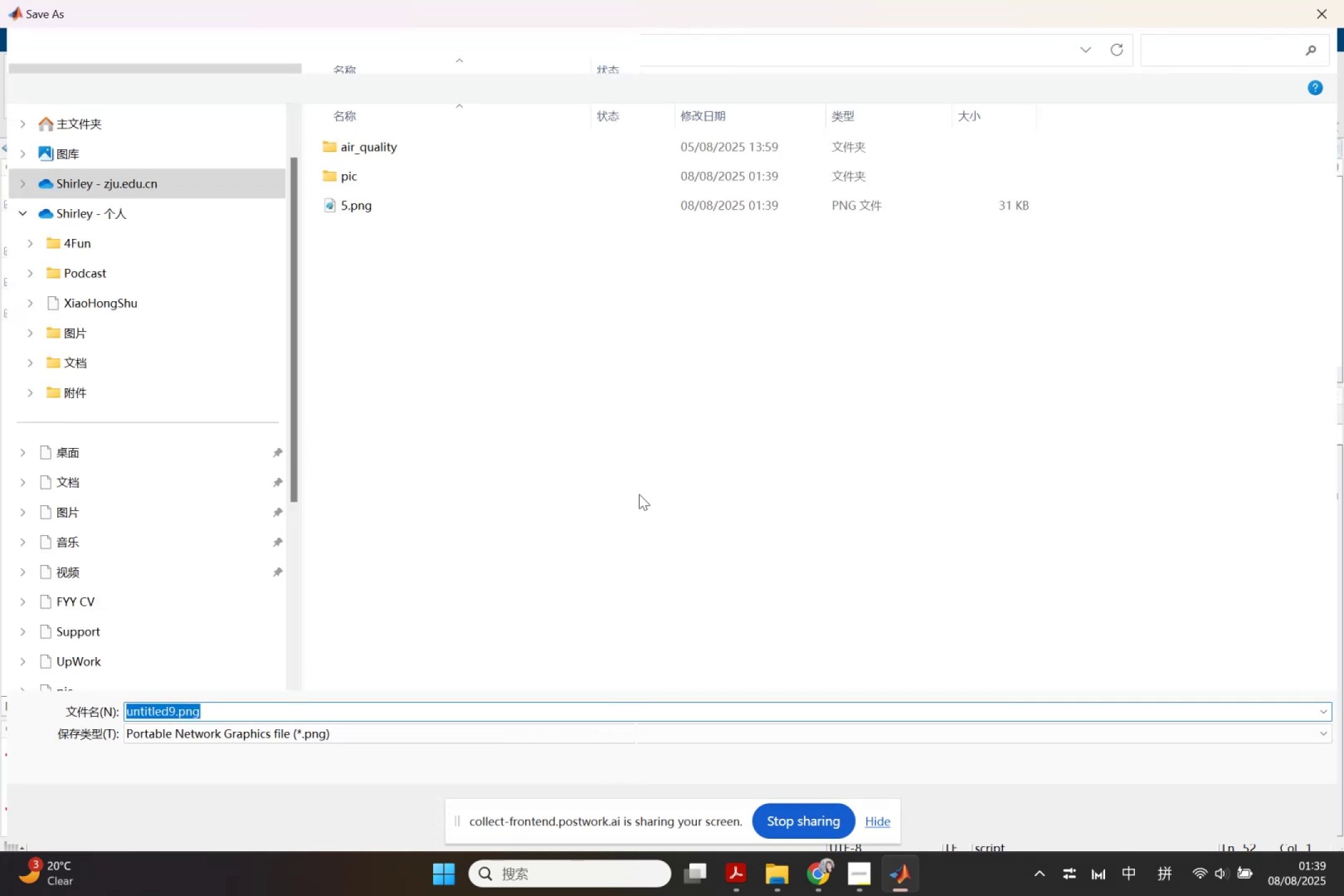 
key(6)
 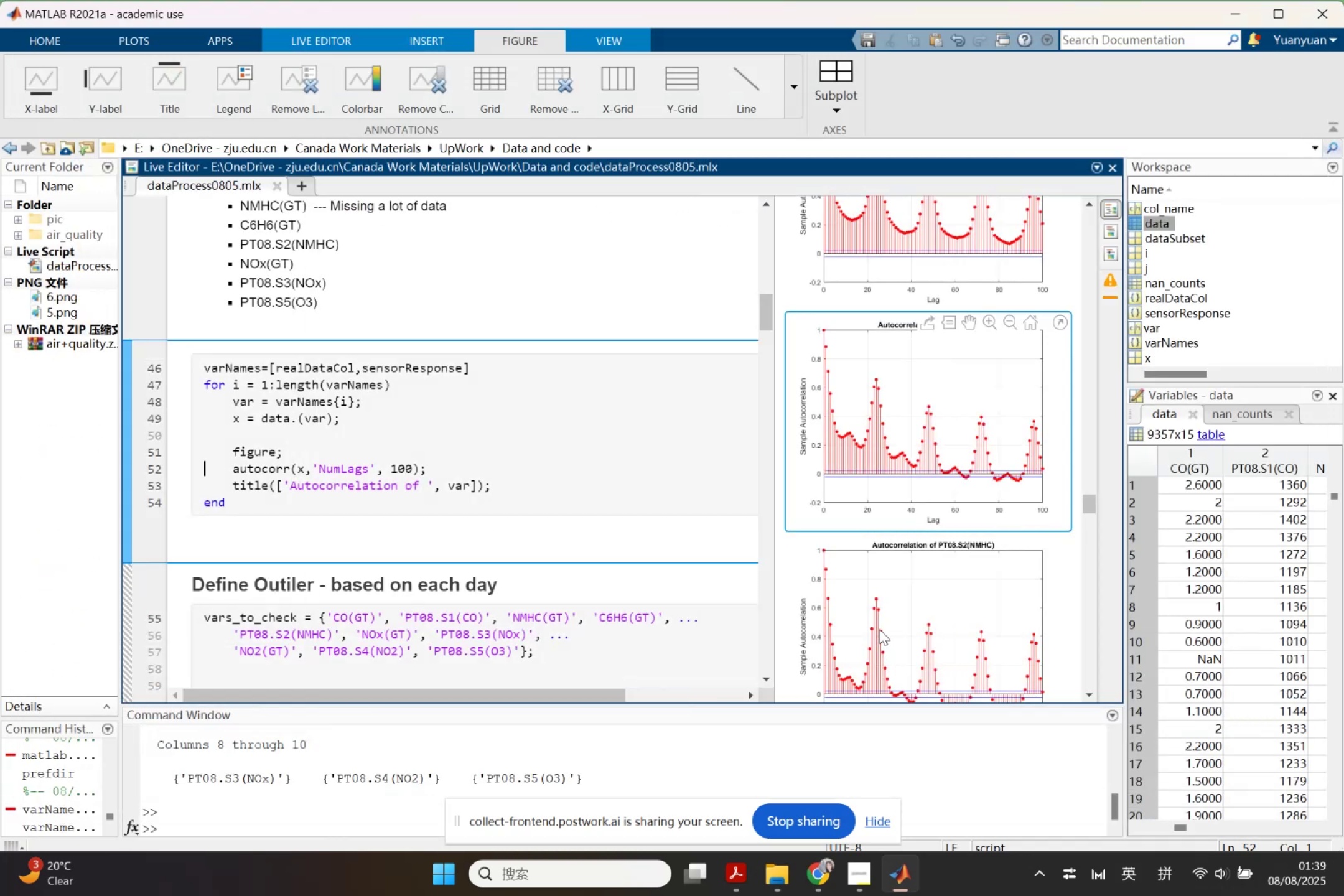 
wait(6.85)
 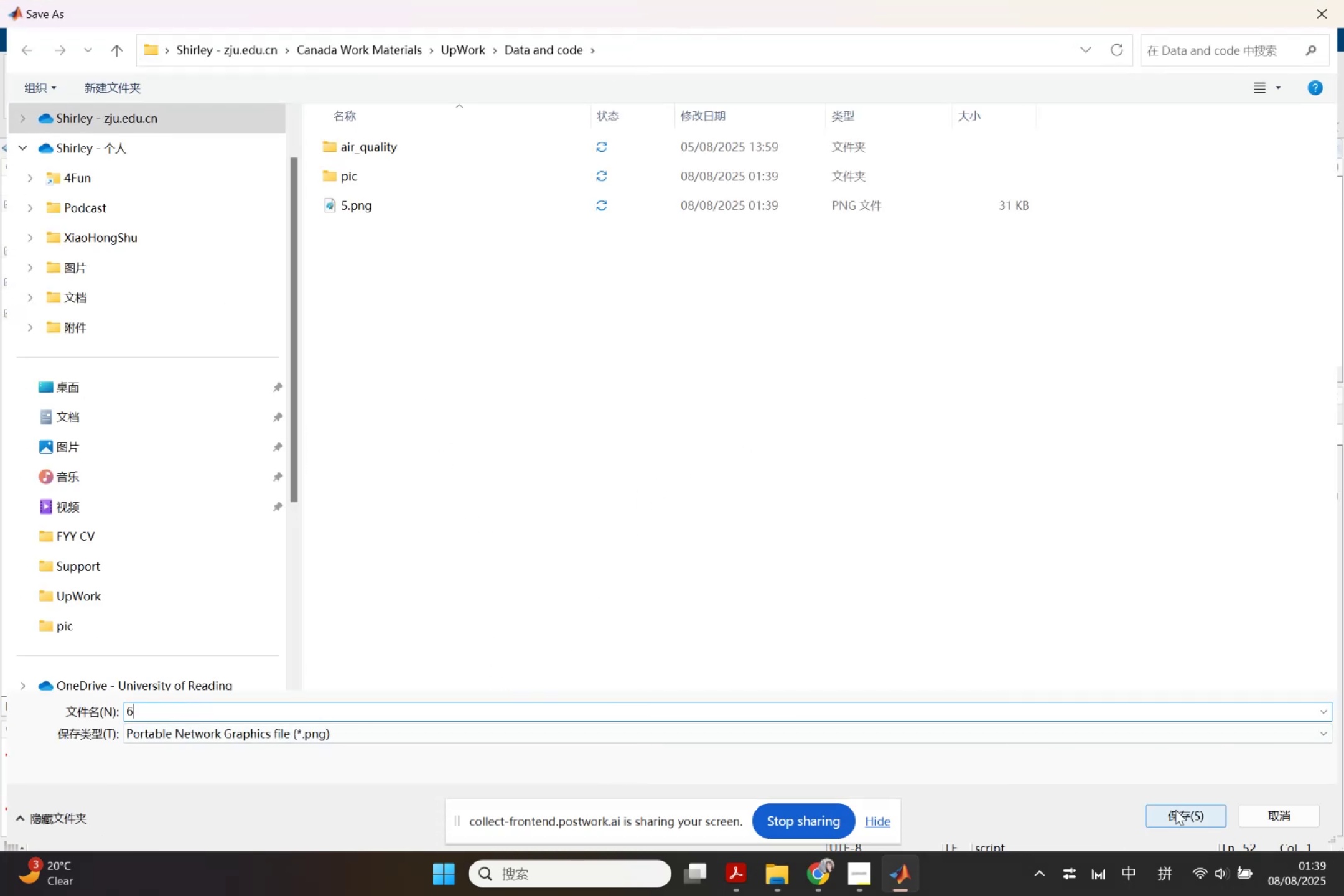 
scroll: coordinate [969, 483], scroll_direction: down, amount: 1.0
 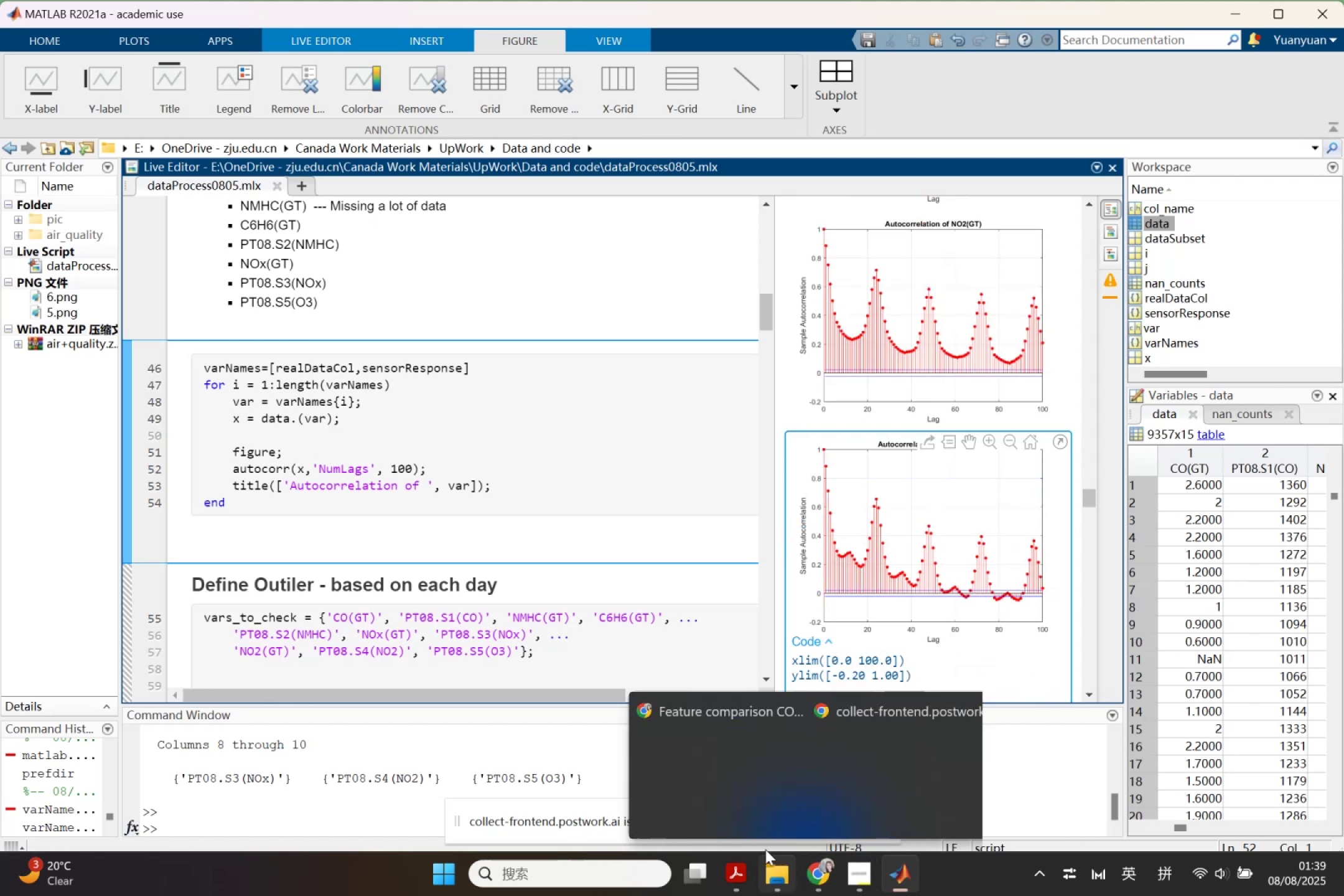 
mouse_move([767, 874])
 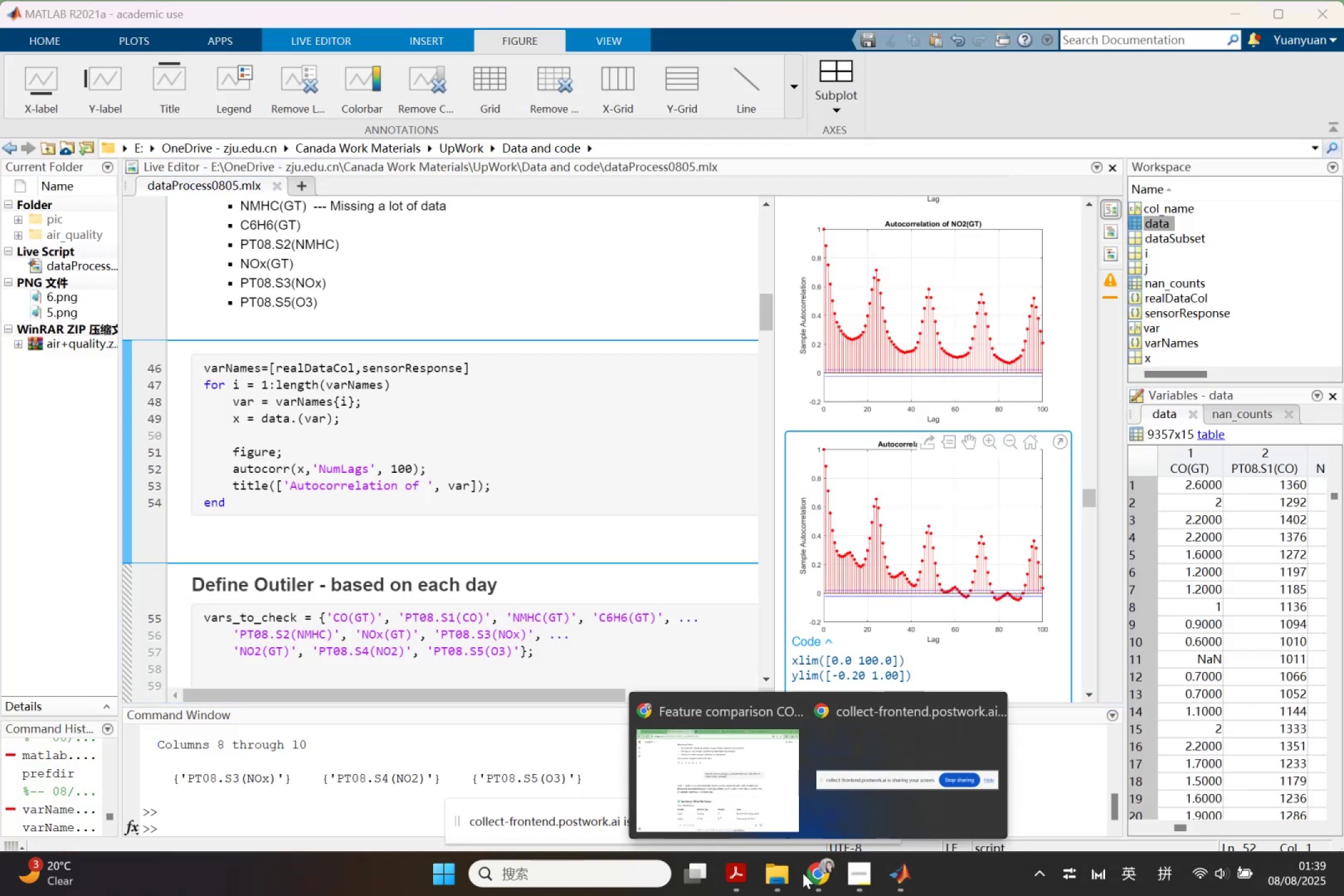 
left_click_drag(start_coordinate=[770, 786], to_coordinate=[778, 788])
 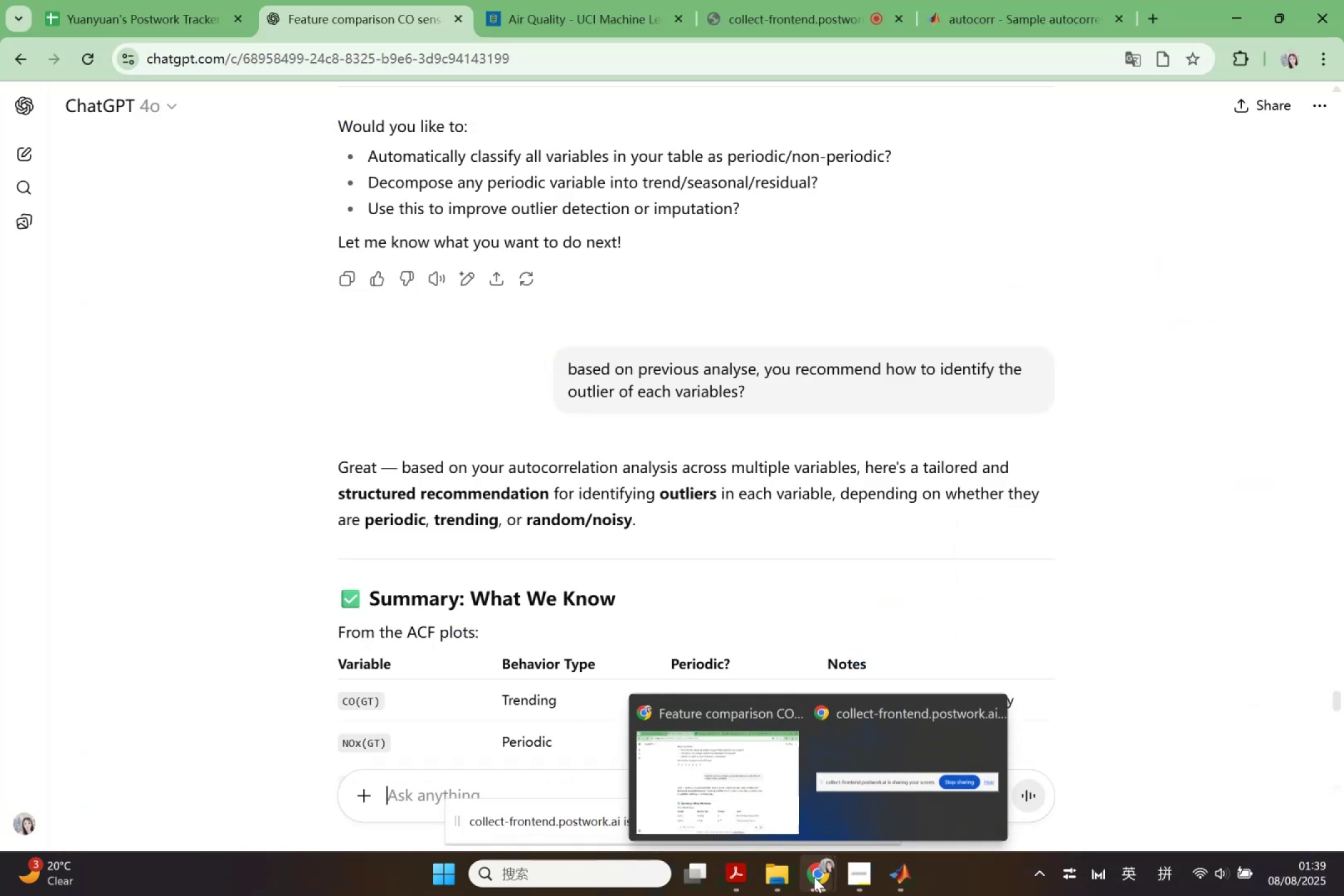 
scroll: coordinate [372, 714], scroll_direction: down, amount: 2.0
 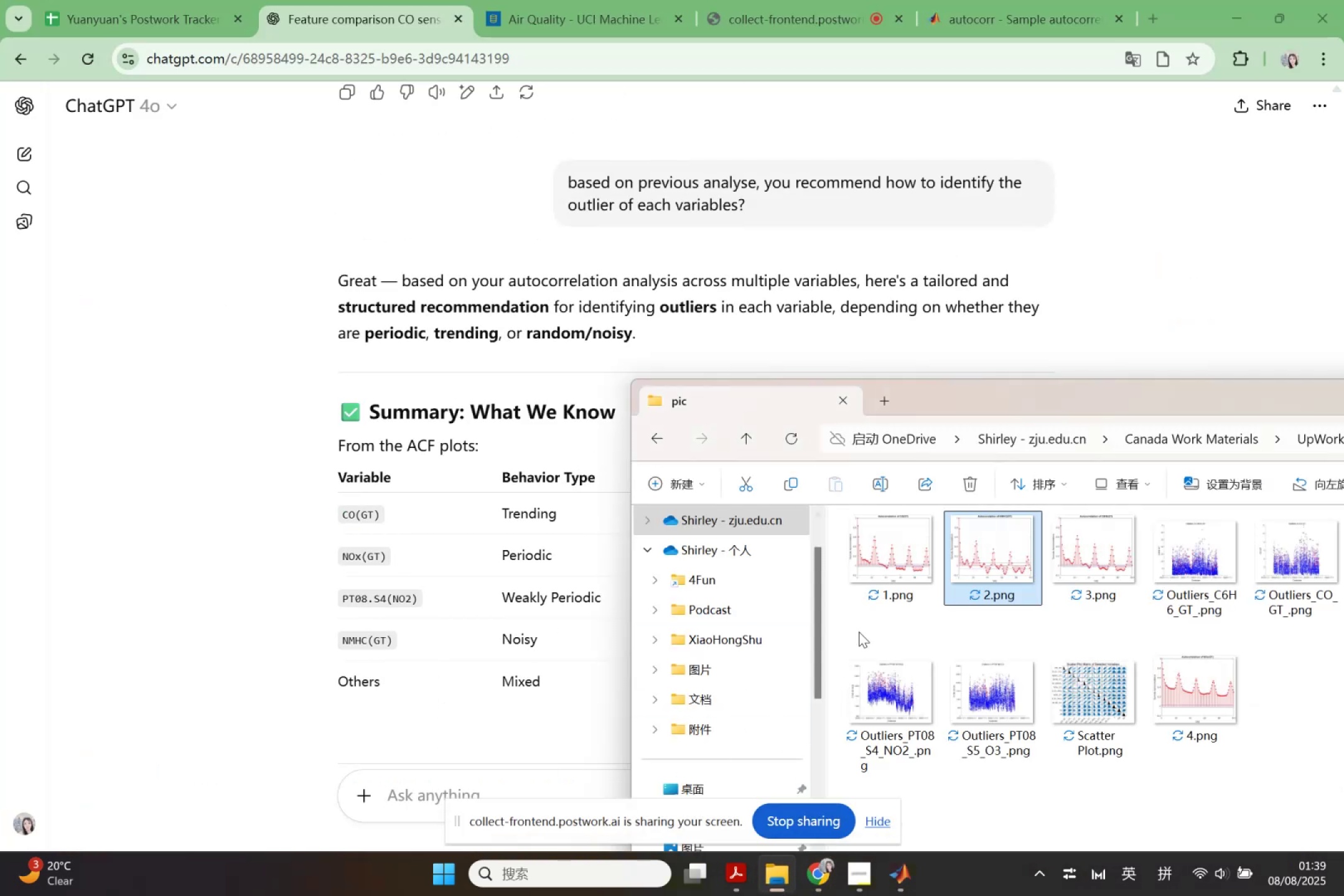 
left_click([900, 584])
 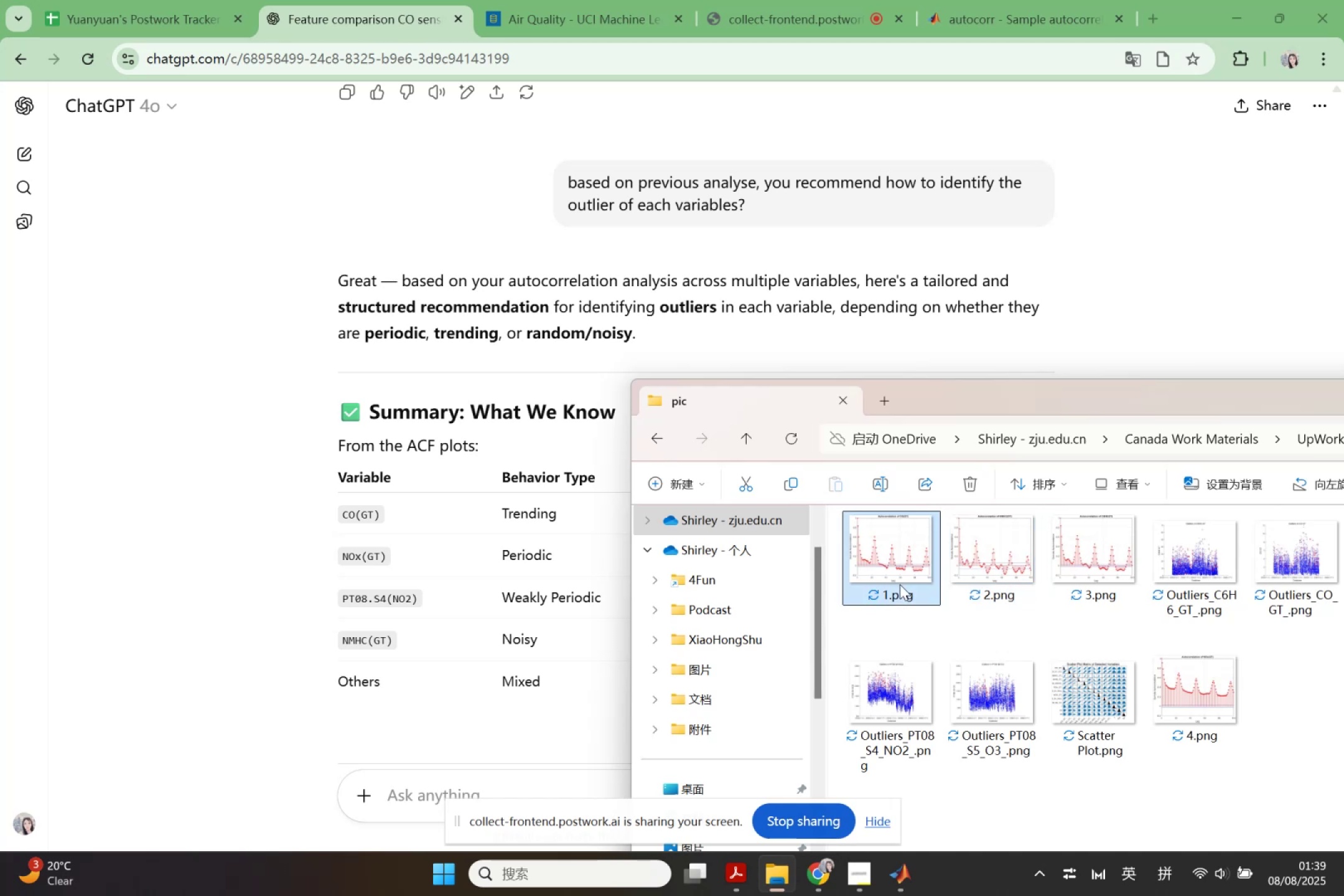 
hold_key(key=ShiftLeft, duration=2.33)
double_click([1113, 577])
 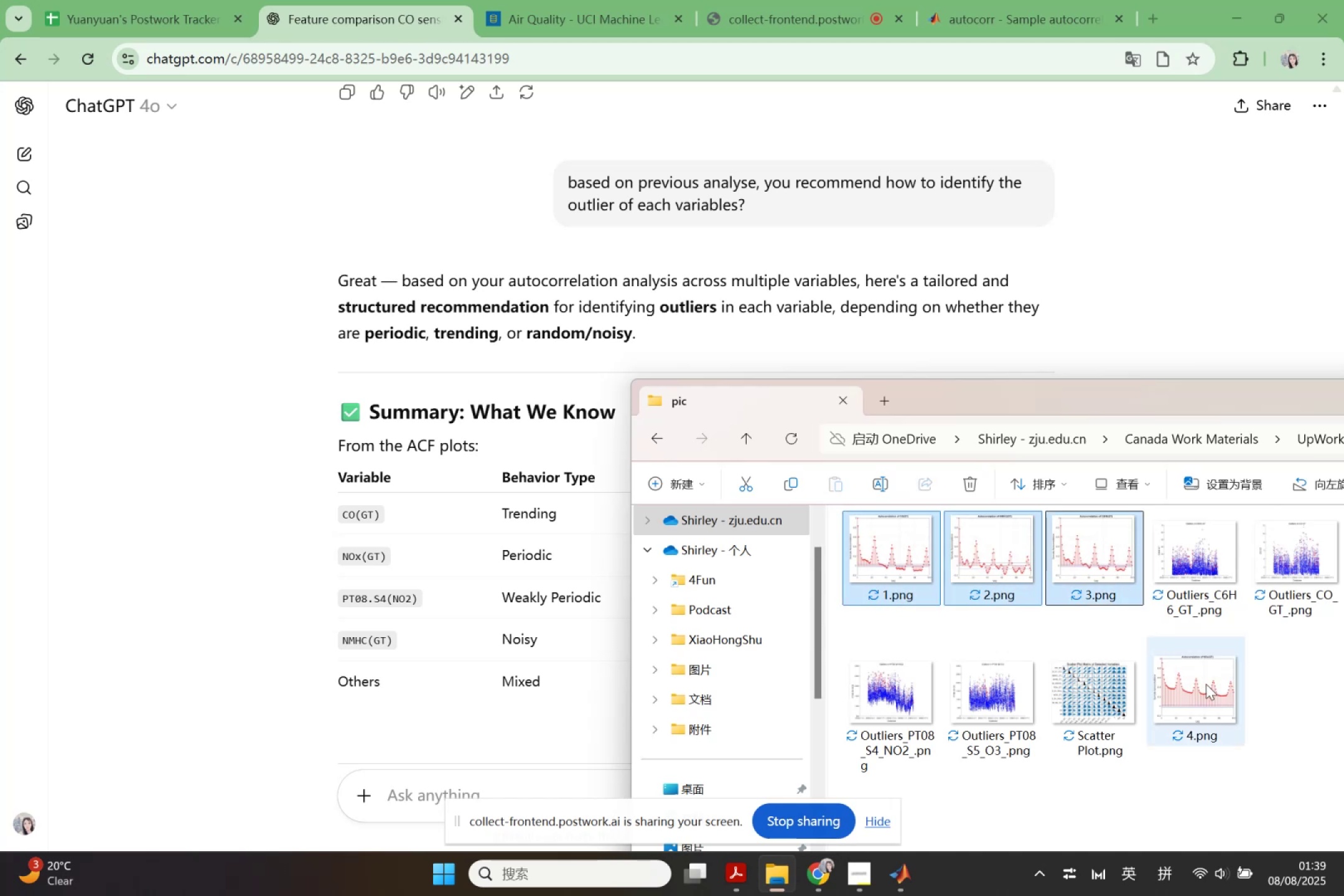 
triple_click([1208, 688])
 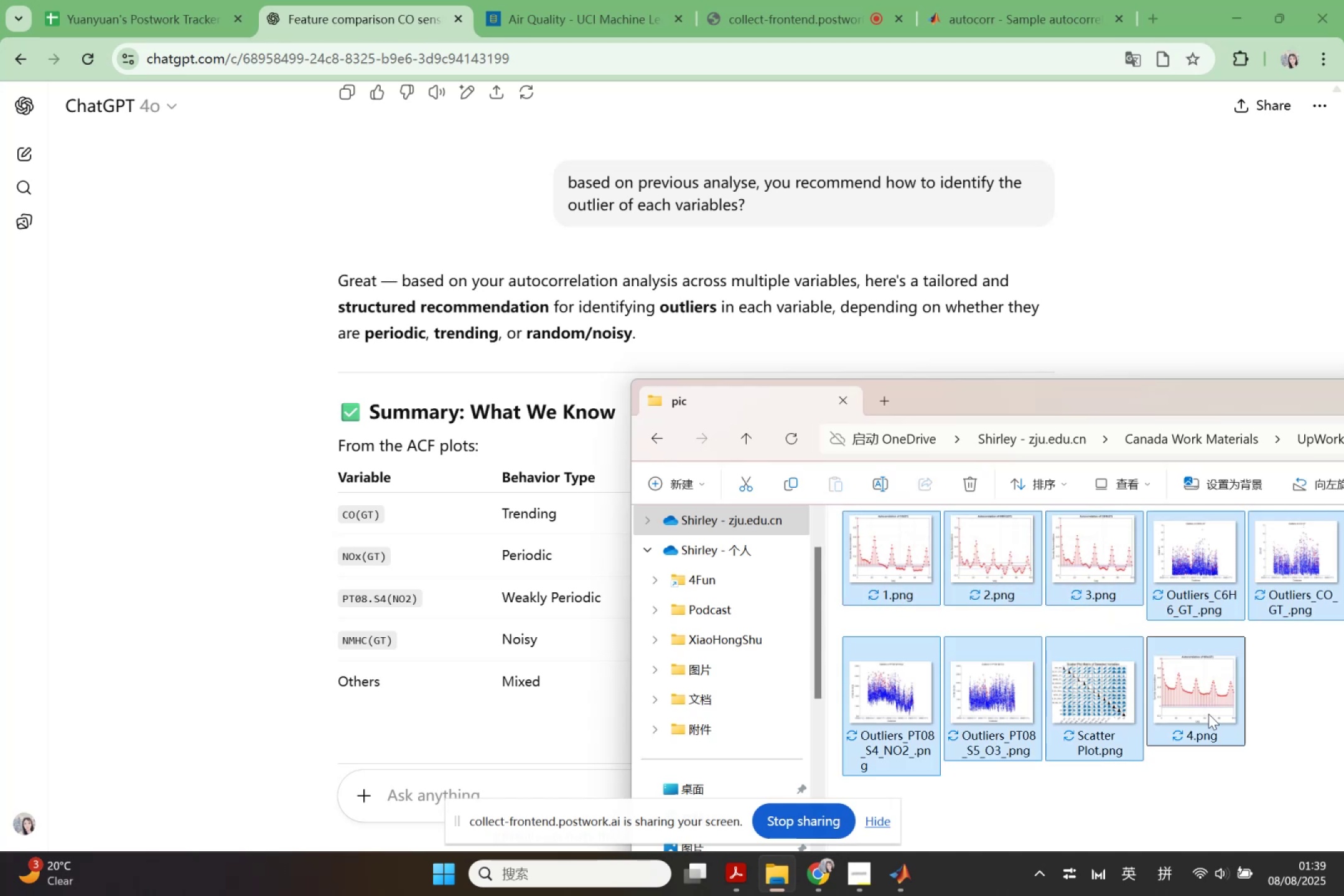 
hold_key(key=ControlLeft, duration=1.88)
left_click([1188, 700])
 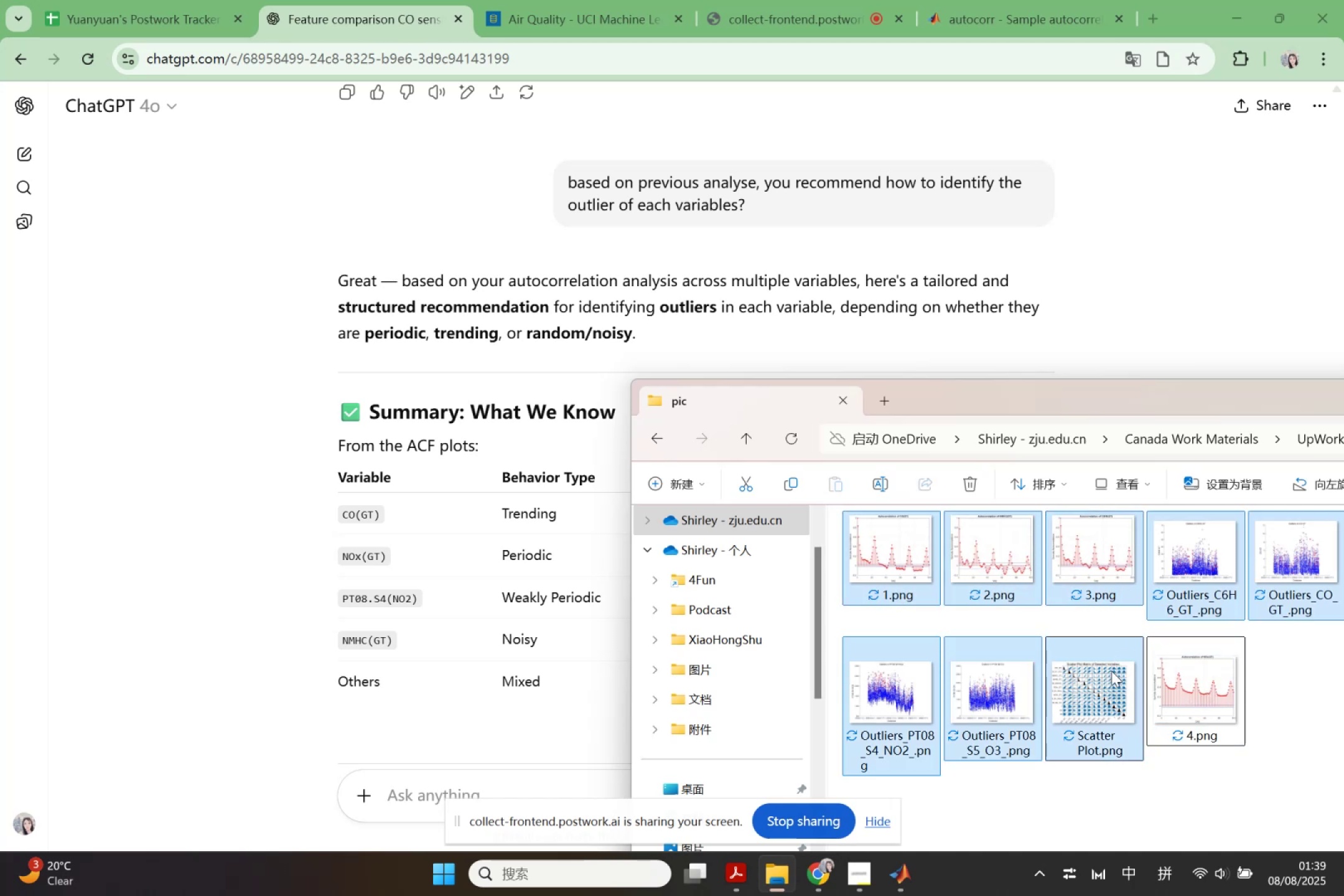 
left_click([1111, 591])
 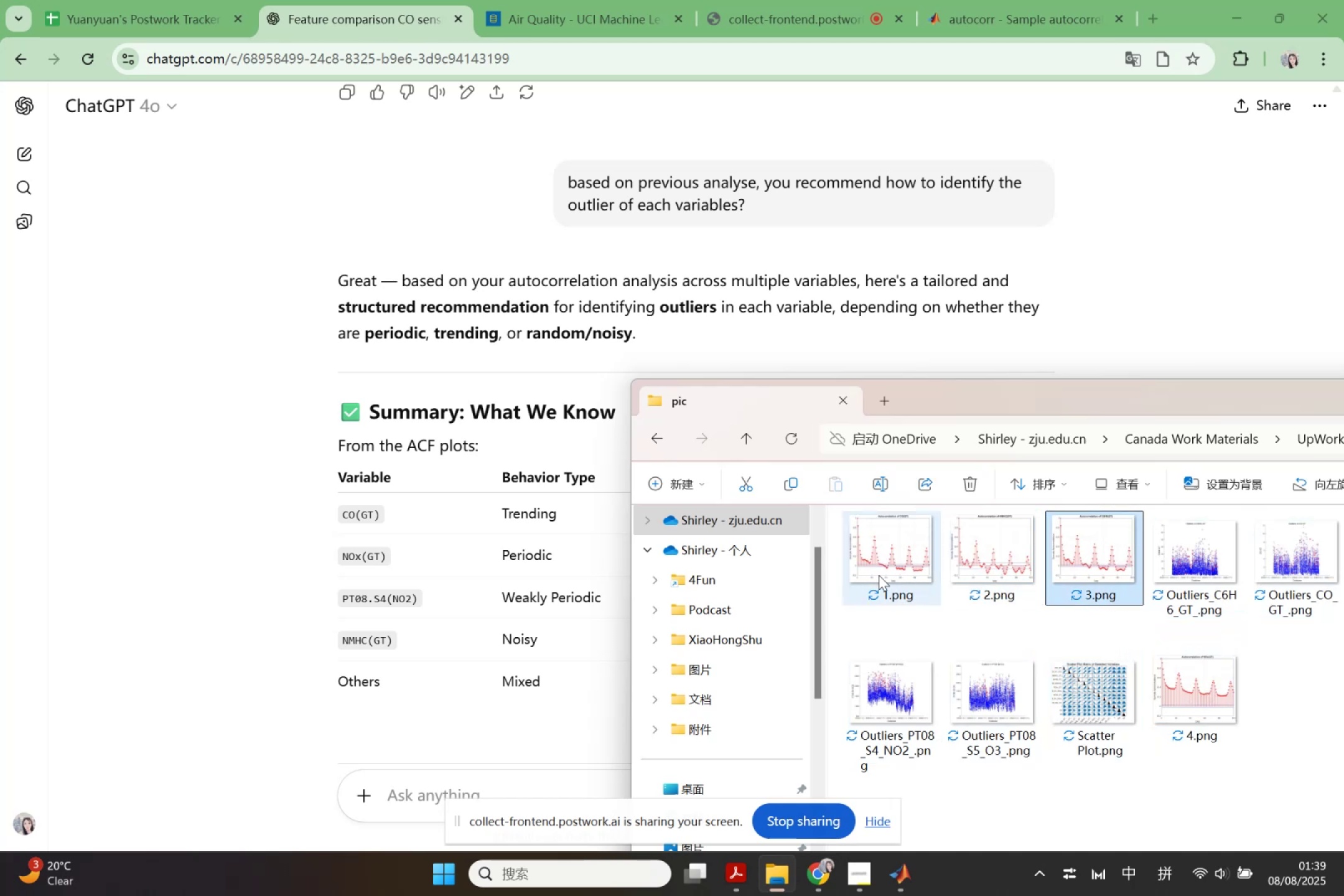 
hold_key(key=ControlLeft, duration=1.48)
left_click([880, 575])
 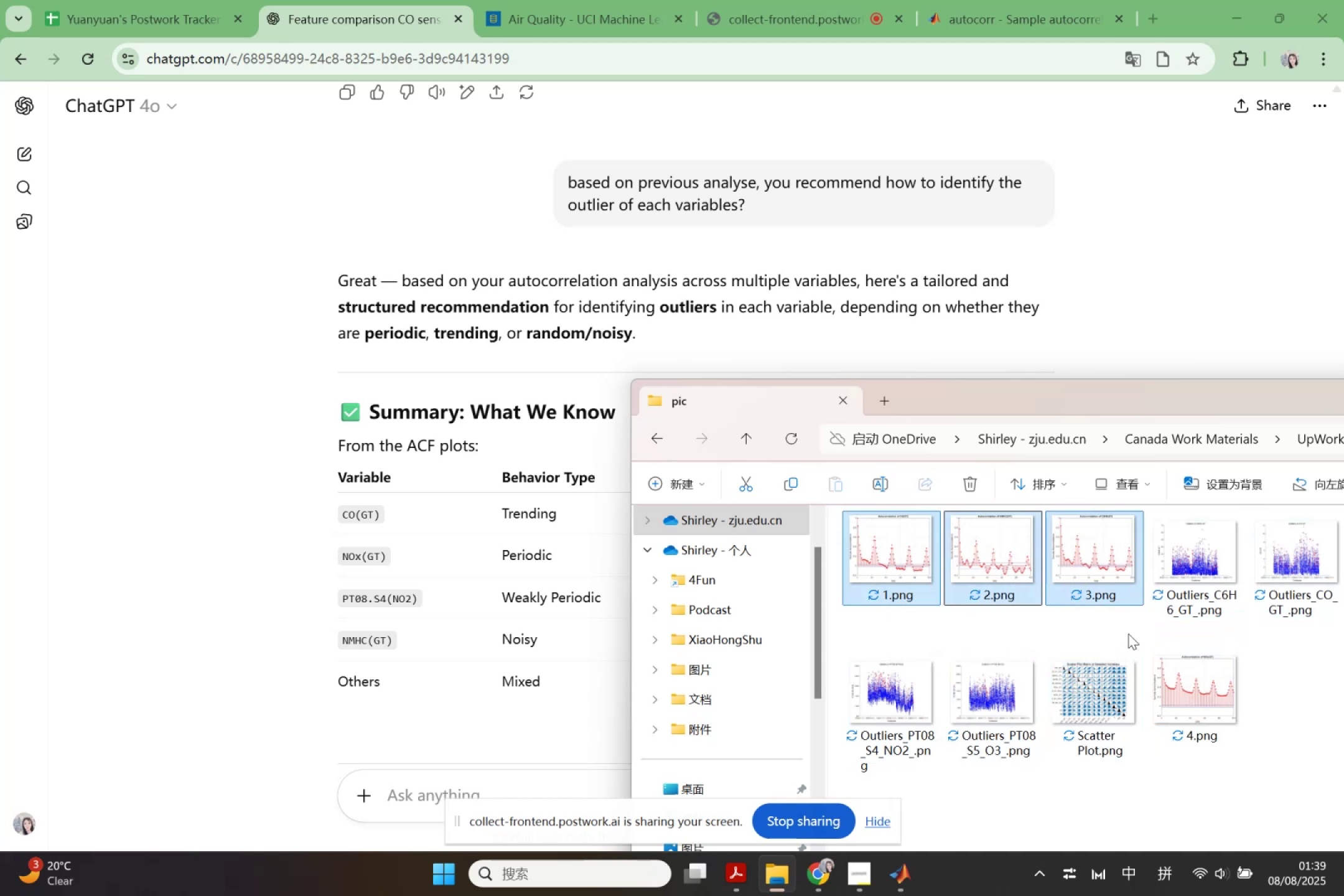 
triple_click([1203, 678])
 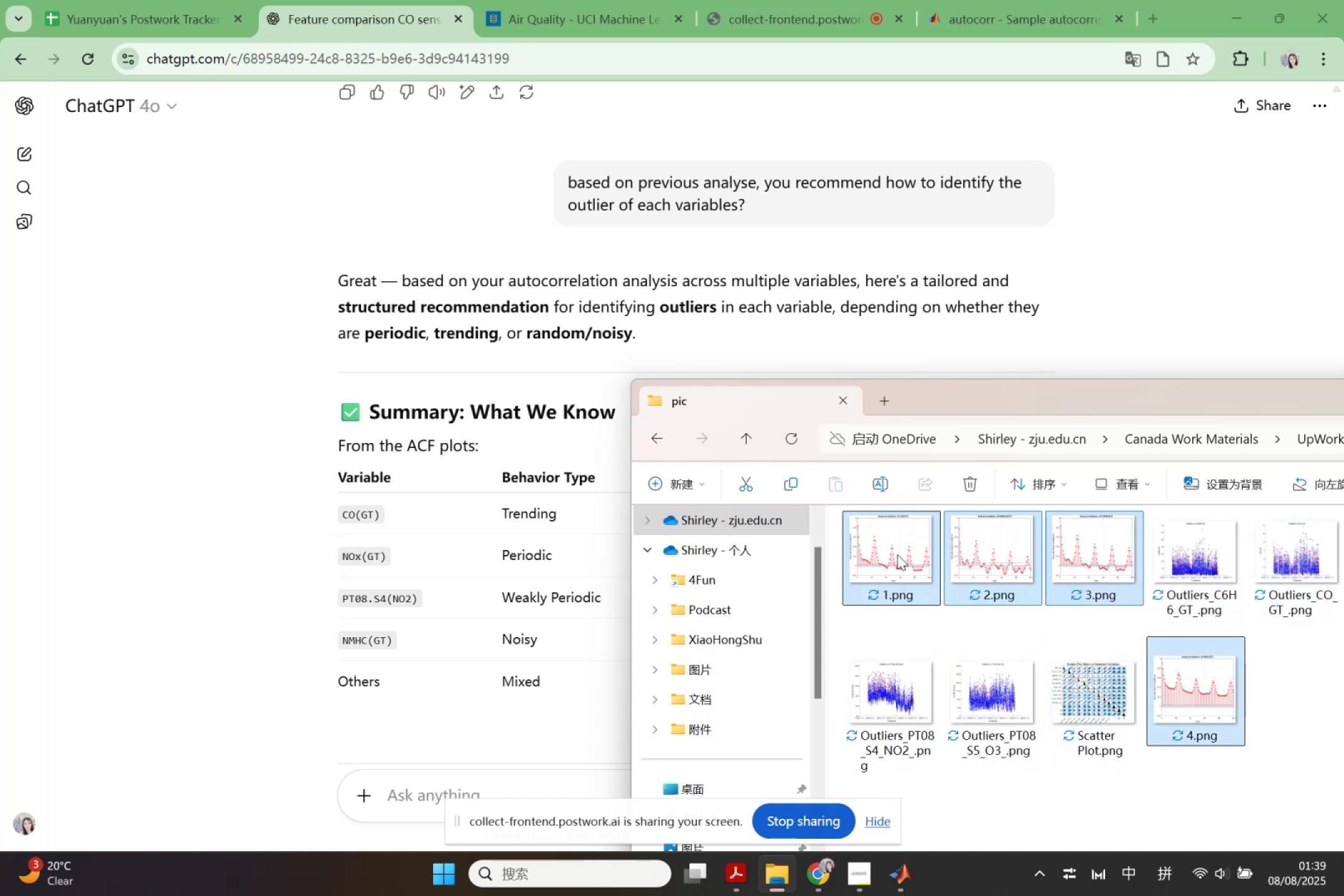 
left_click_drag(start_coordinate=[893, 550], to_coordinate=[400, 749])
 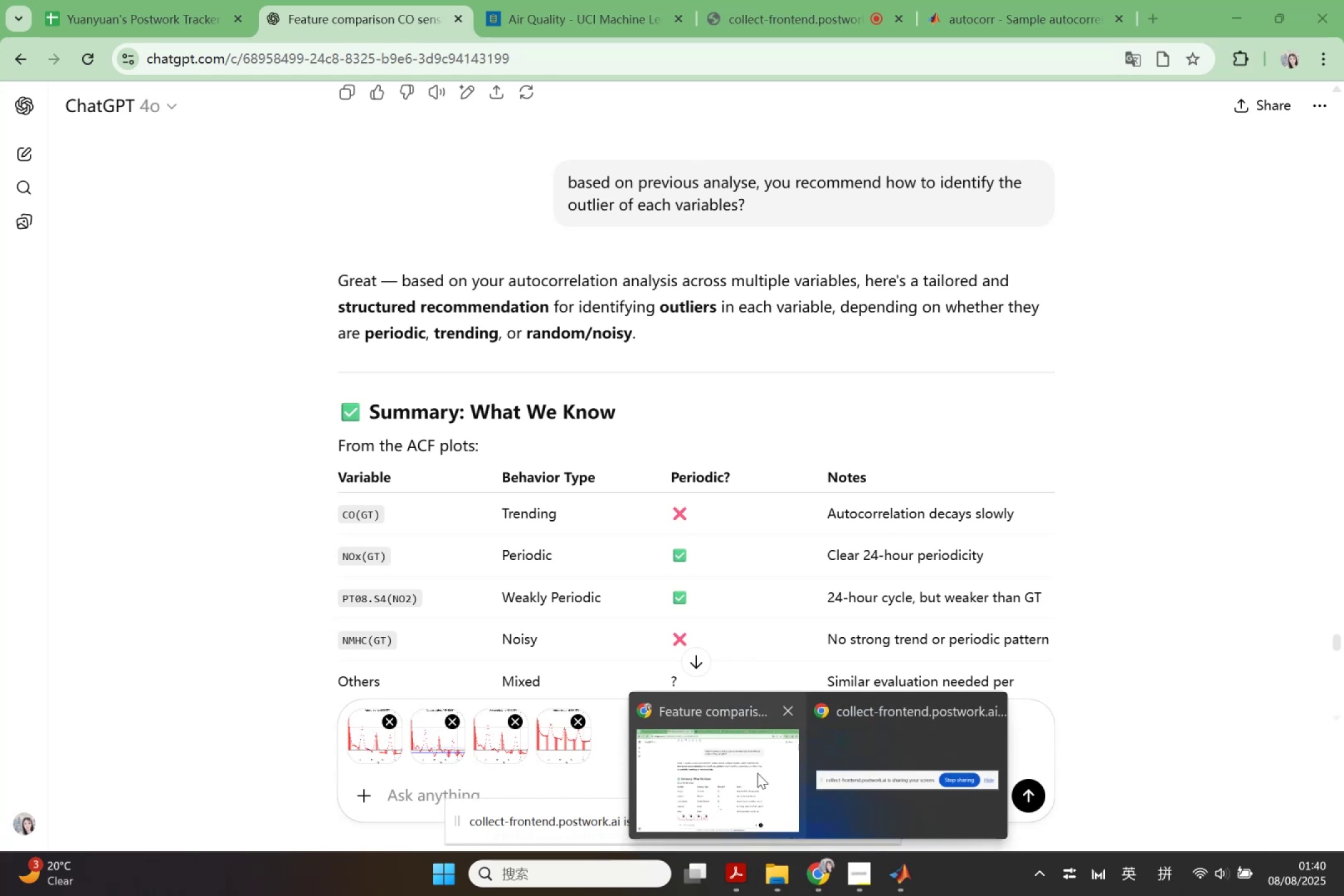 
left_click([783, 877])
 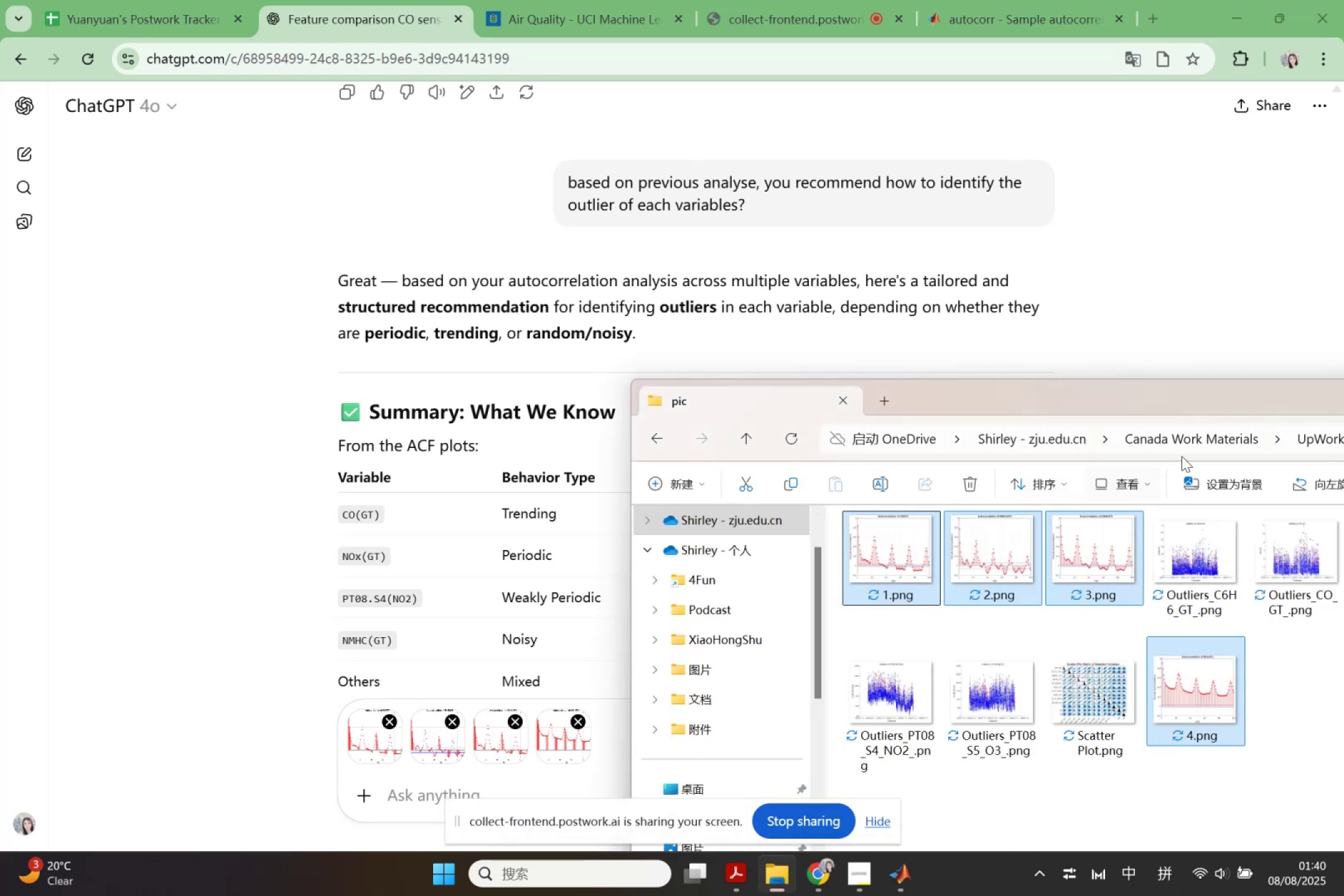 
left_click_drag(start_coordinate=[1247, 399], to_coordinate=[968, 383])
 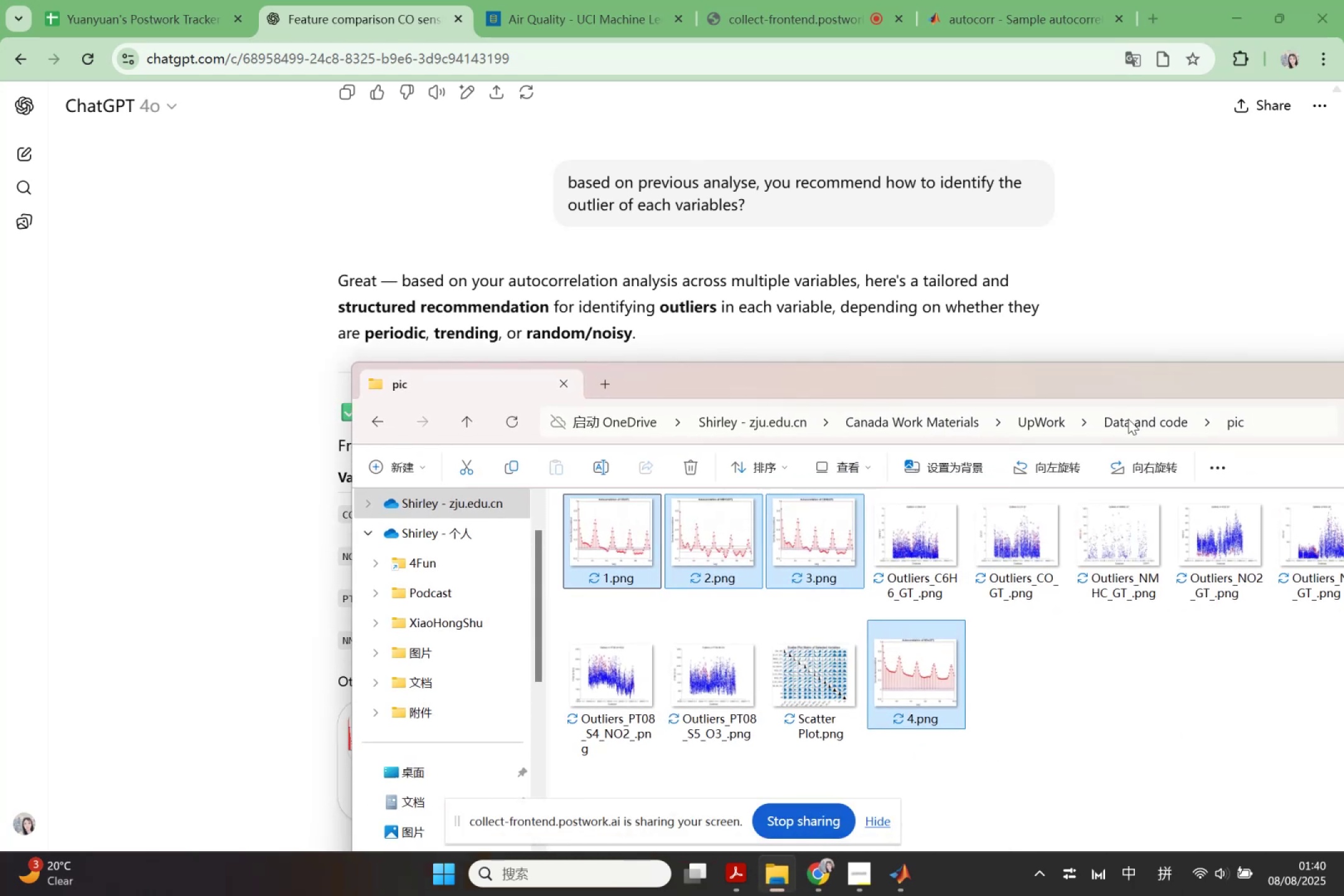 
left_click([1138, 427])
 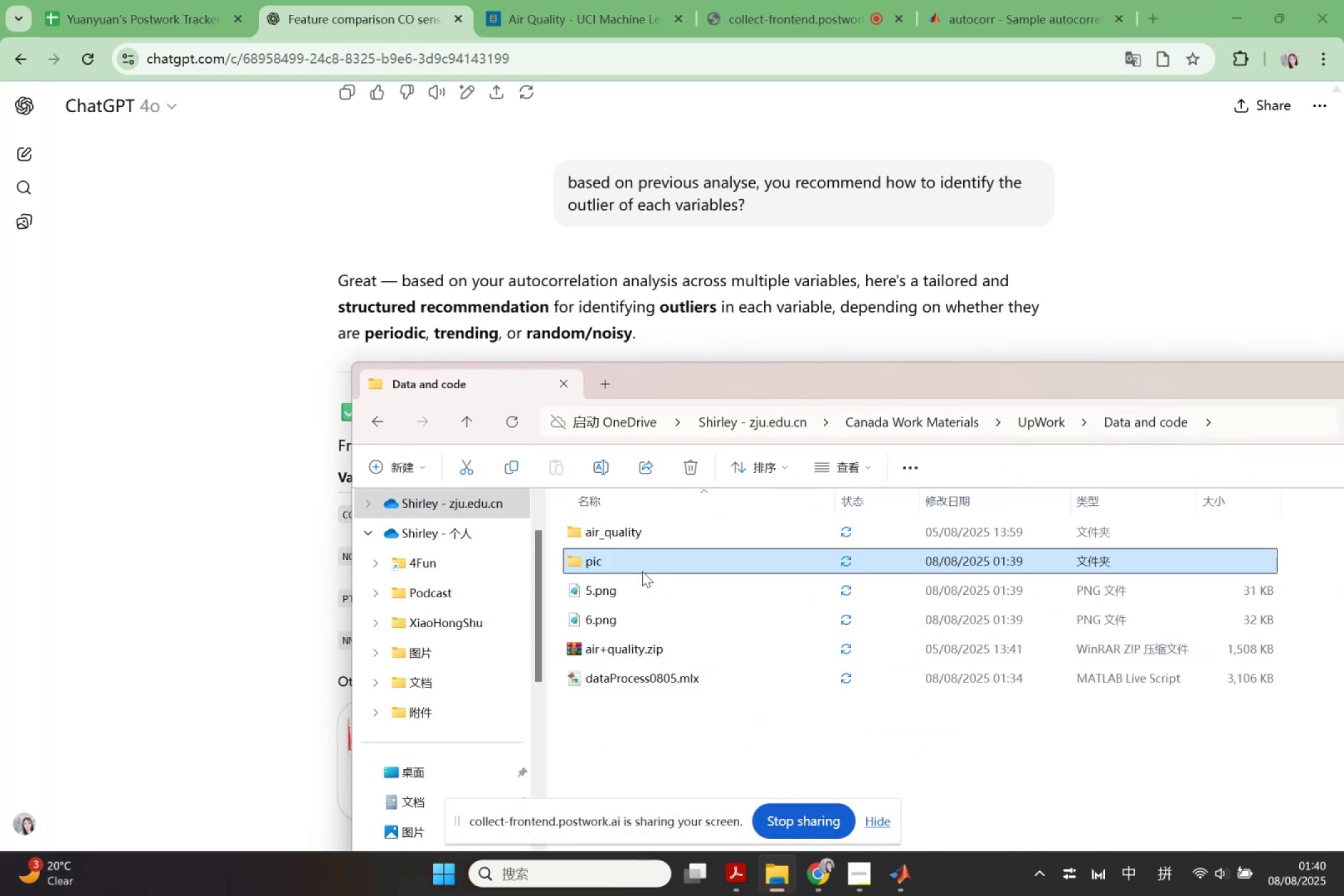 
hold_key(key=ShiftLeft, duration=0.65)
left_click([638, 610])
 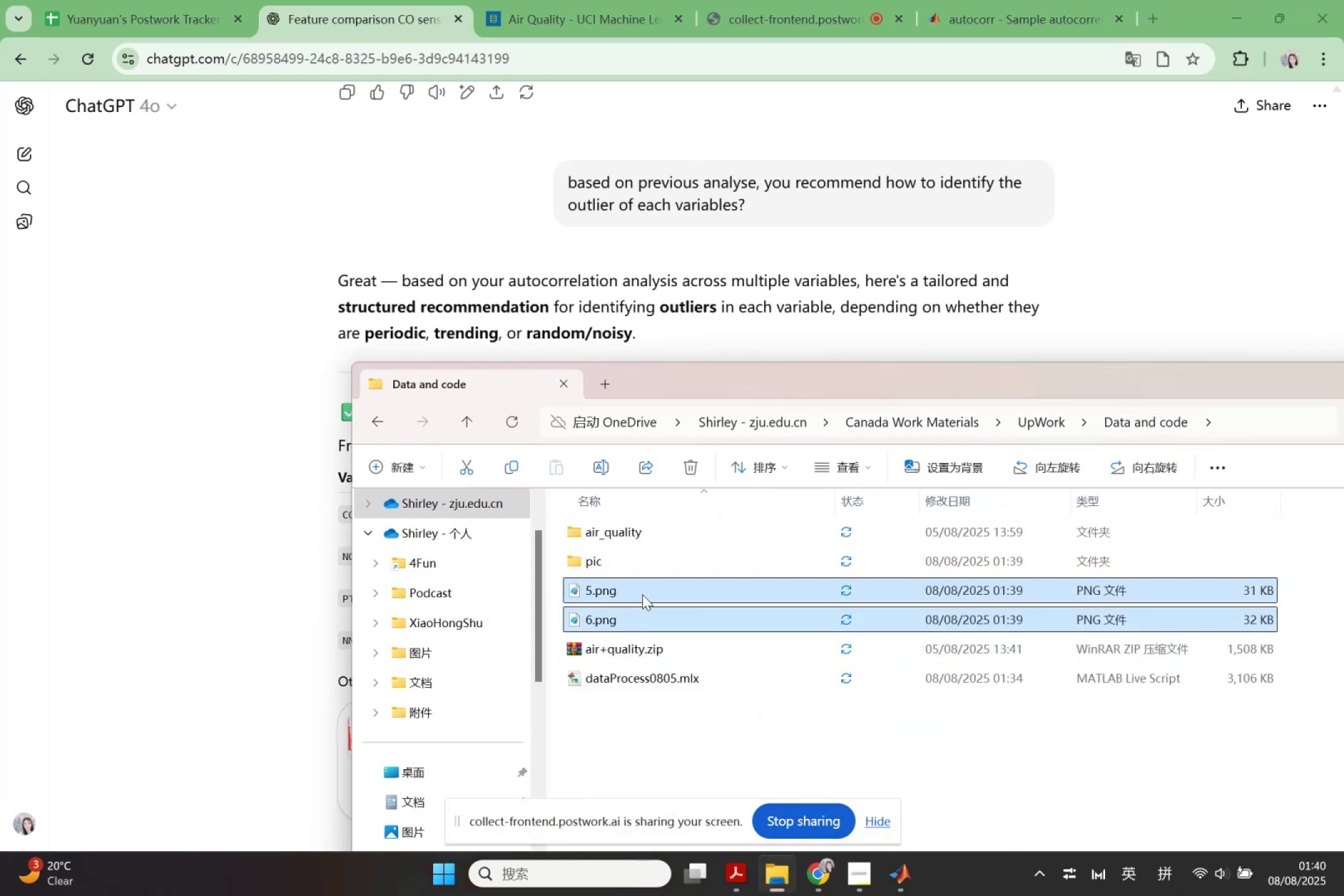 
left_click_drag(start_coordinate=[645, 589], to_coordinate=[229, 580])
 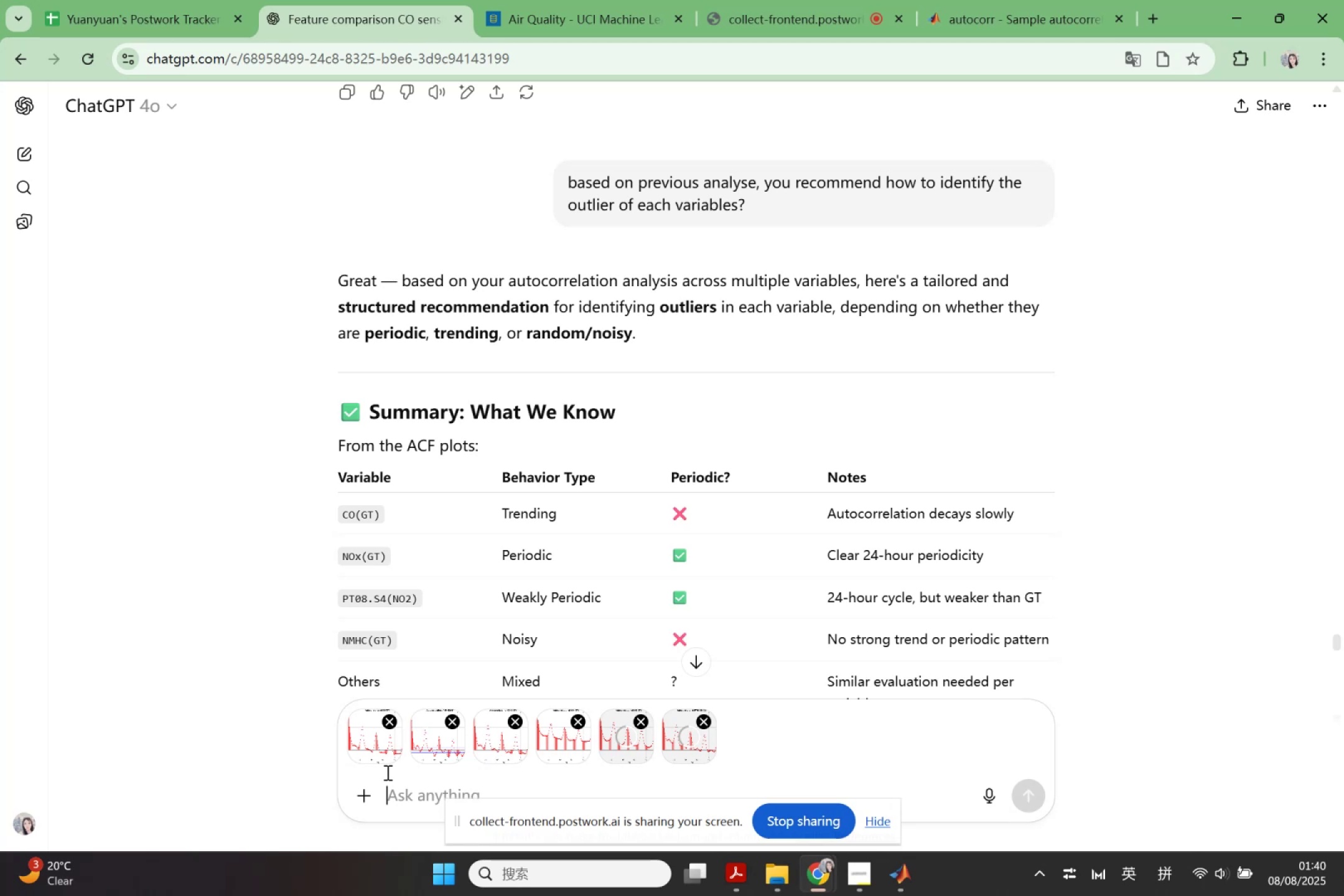 
type(analydr)
key(Backspace)
key(Backspace)
type(se this six)
 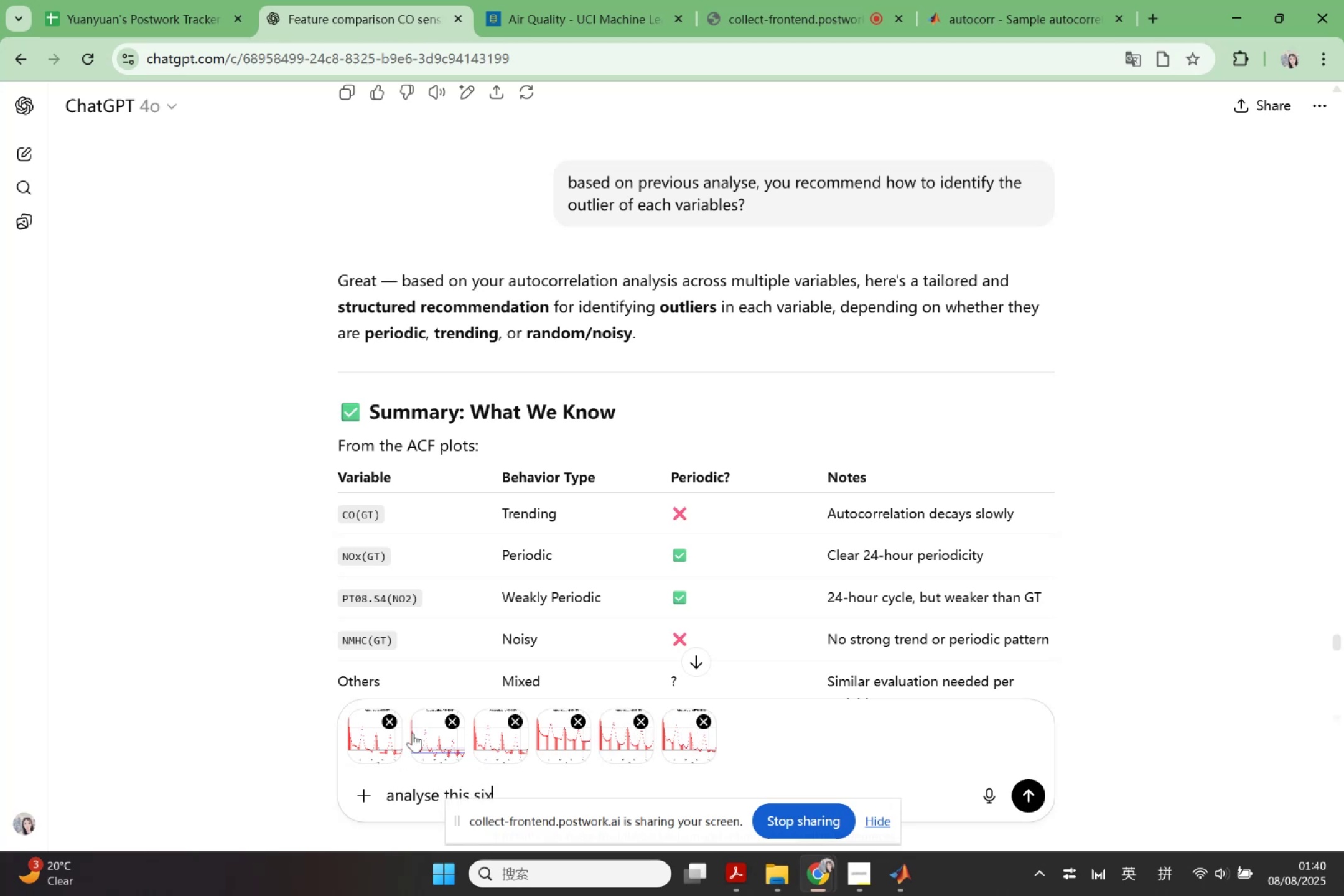 
key(Enter)
 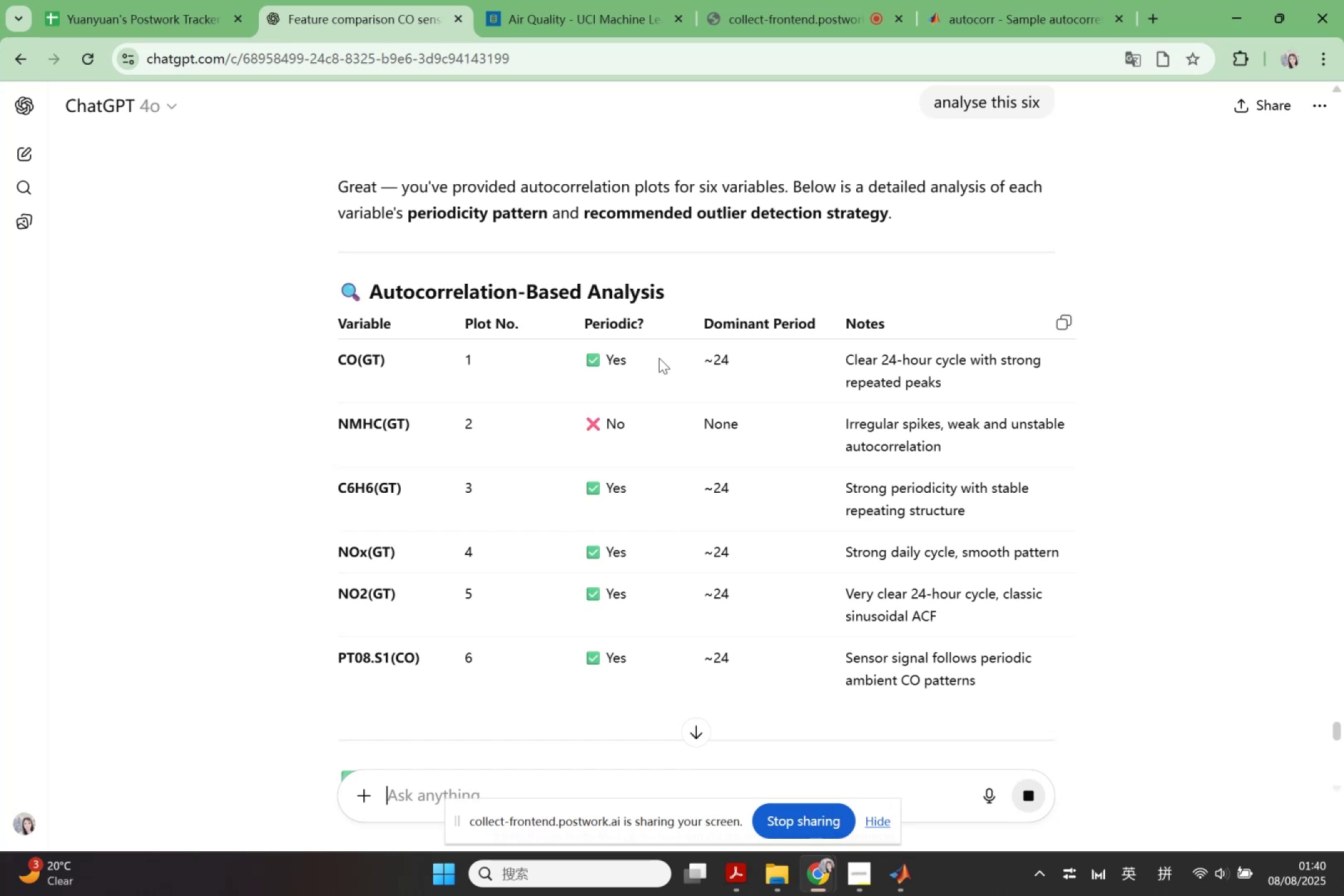 
wait(19.2)
 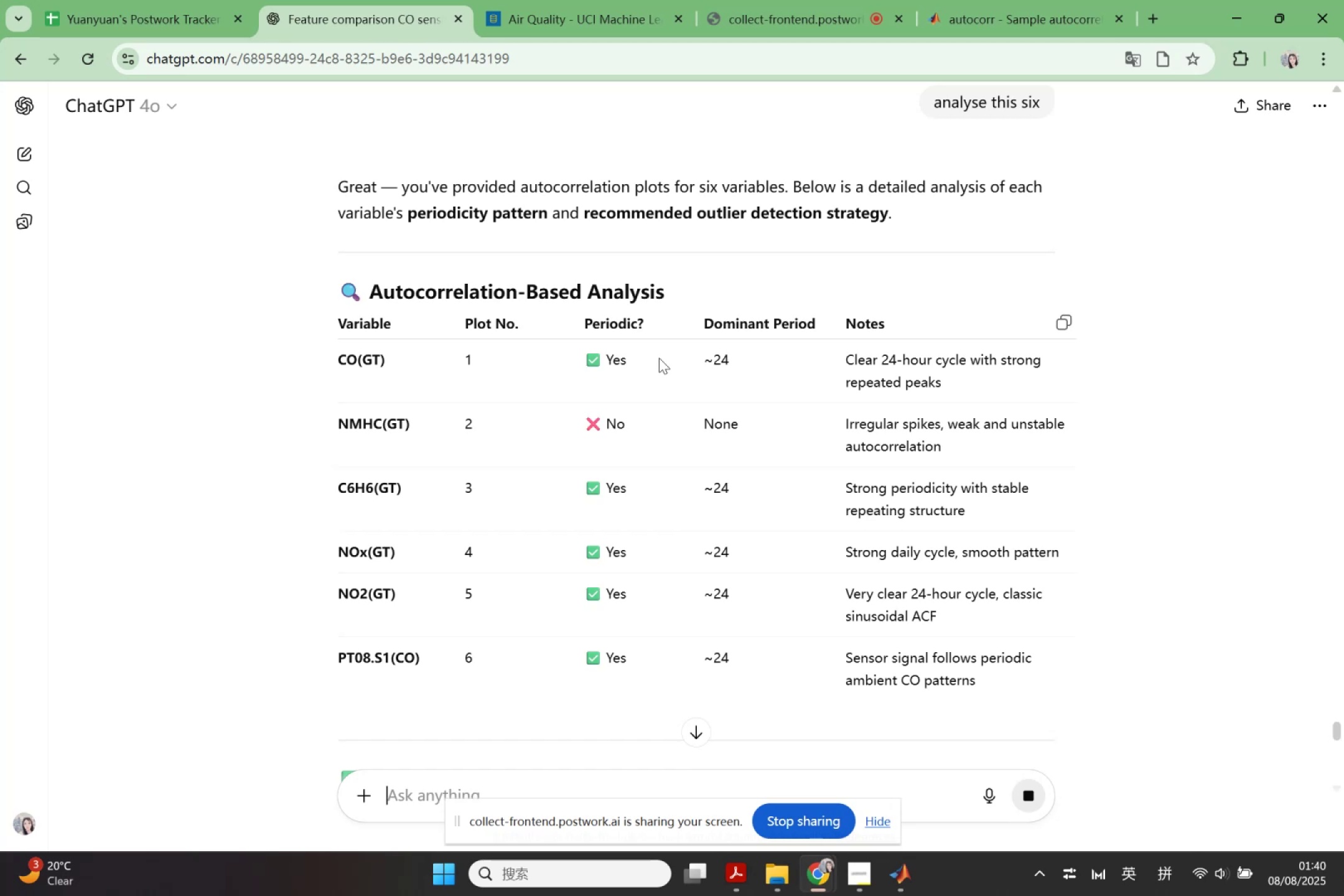 
left_click([677, 584])
 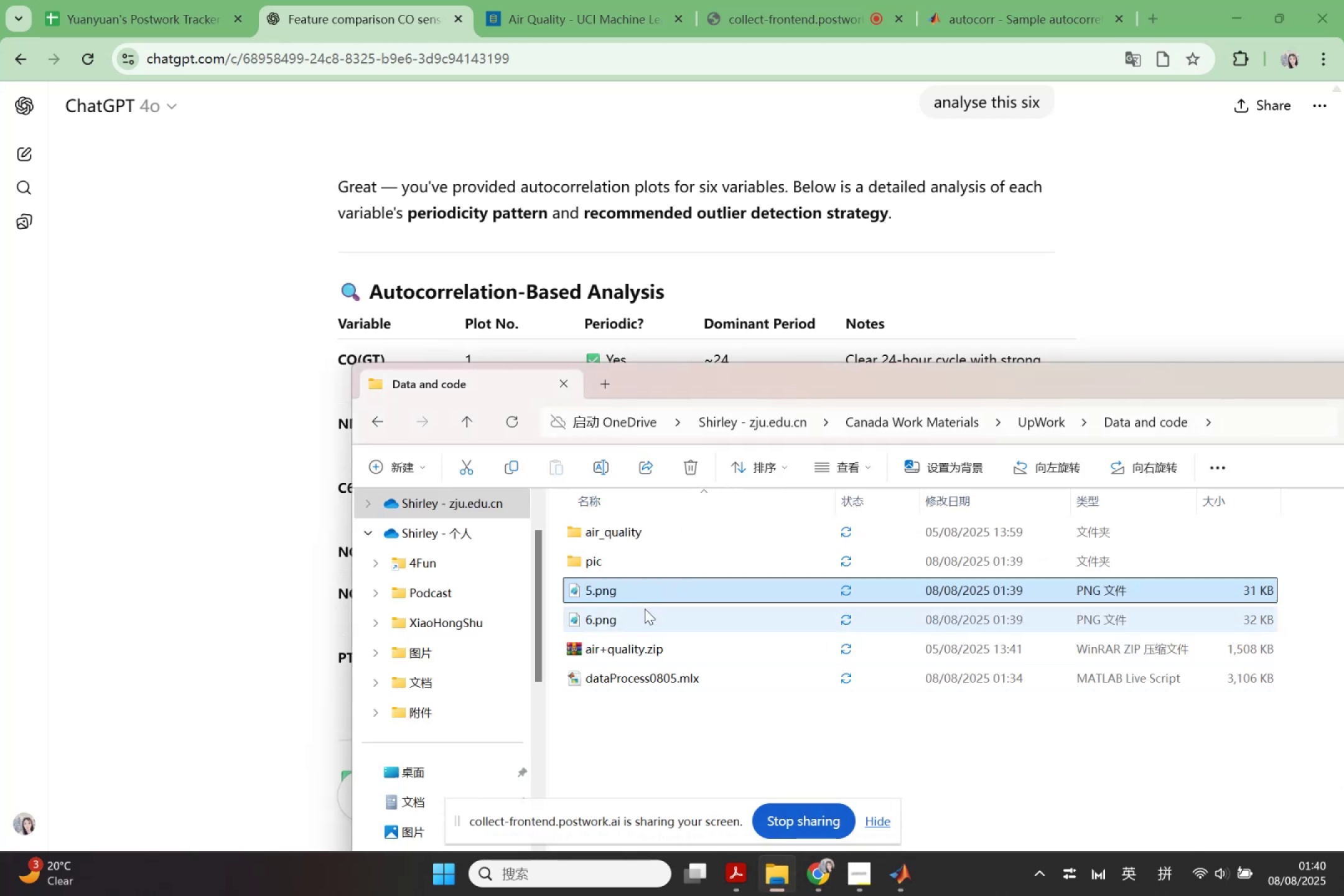 
left_click([645, 609])
 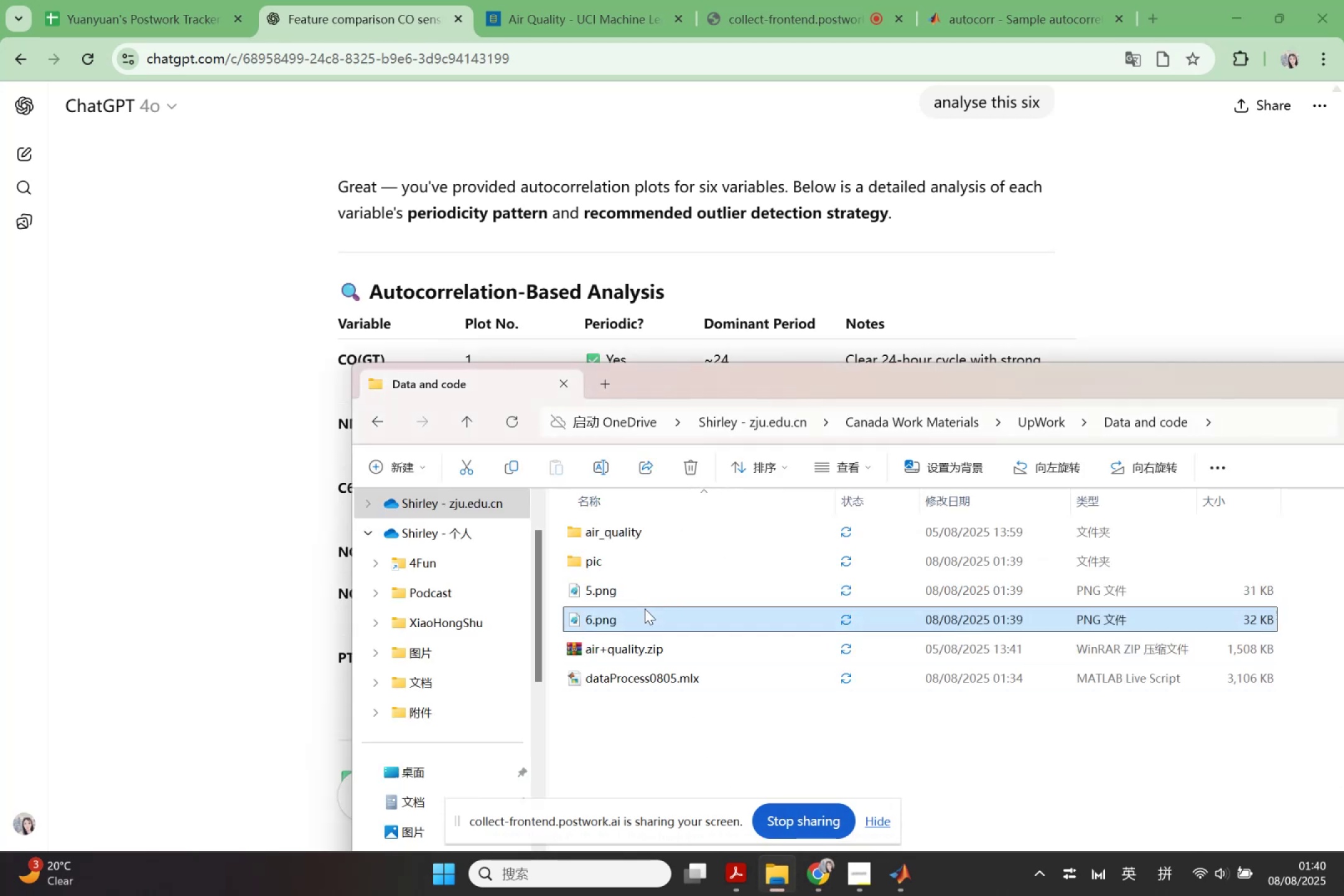 
hold_key(key=ShiftLeft, duration=1.88)
left_click_drag(start_coordinate=[633, 594], to_coordinate=[618, 556])
 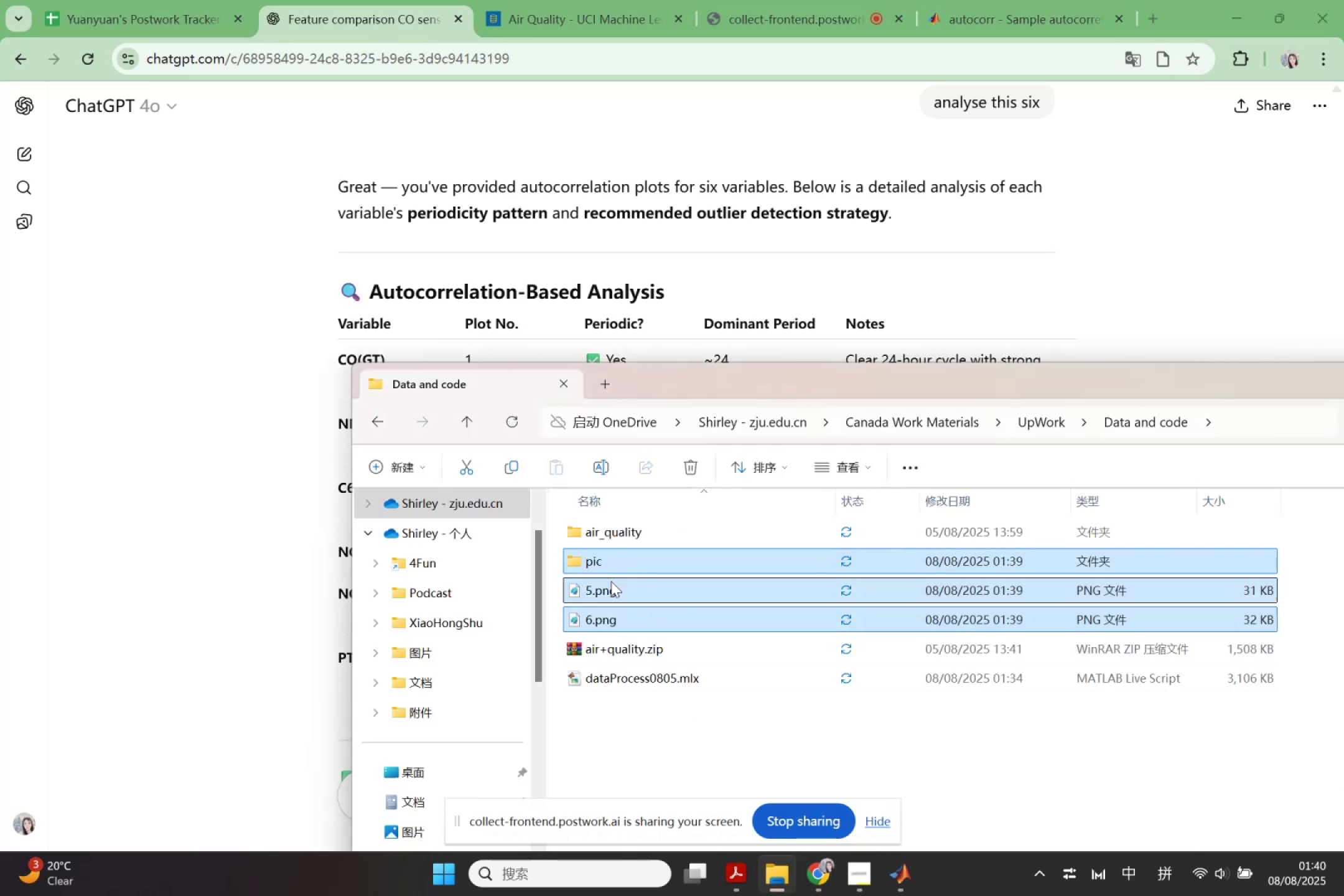 
left_click([610, 586])
 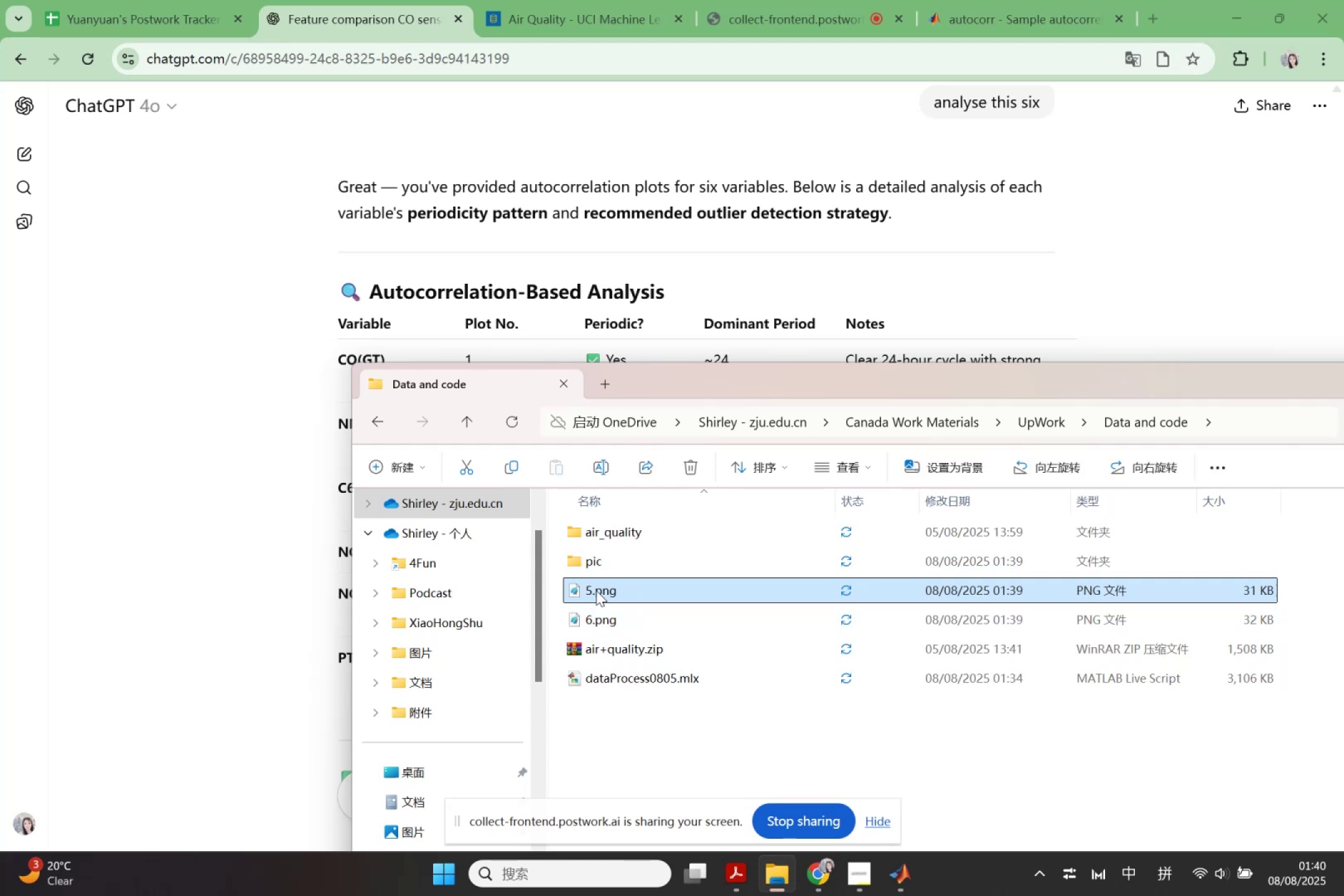 
hold_key(key=ShiftLeft, duration=0.52)
 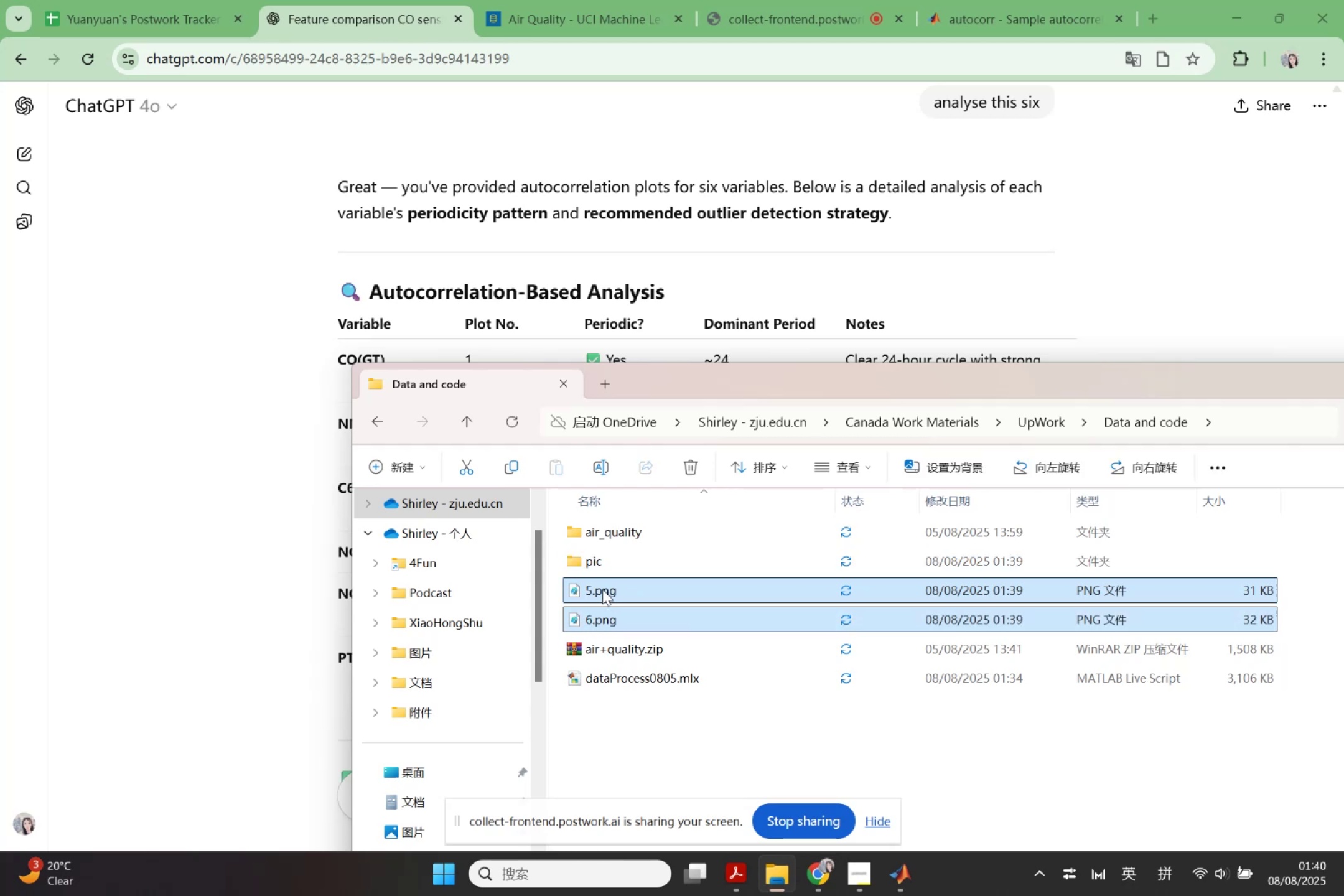 
left_click_drag(start_coordinate=[597, 584], to_coordinate=[594, 551])
 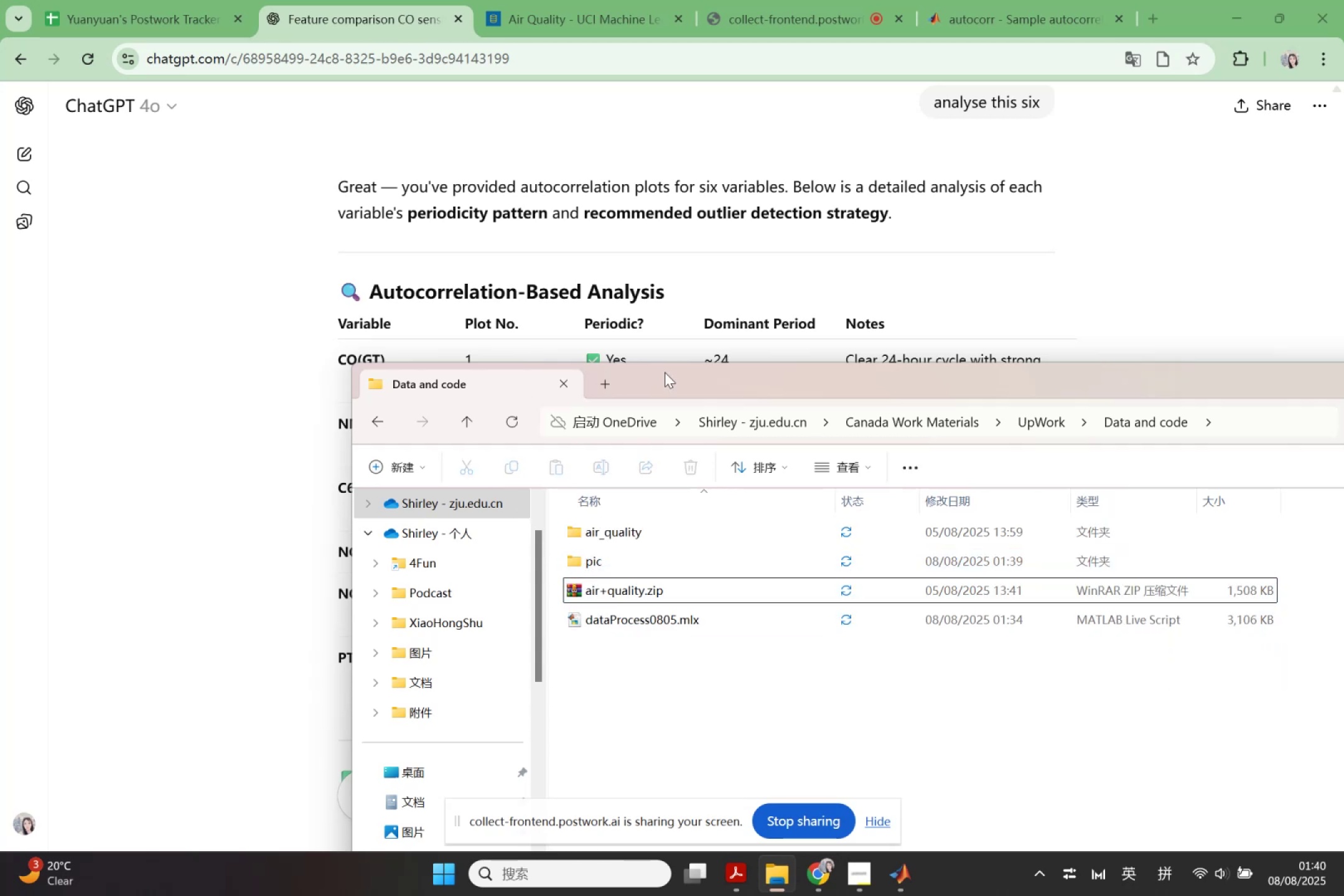 
left_click_drag(start_coordinate=[840, 378], to_coordinate=[434, 553])
 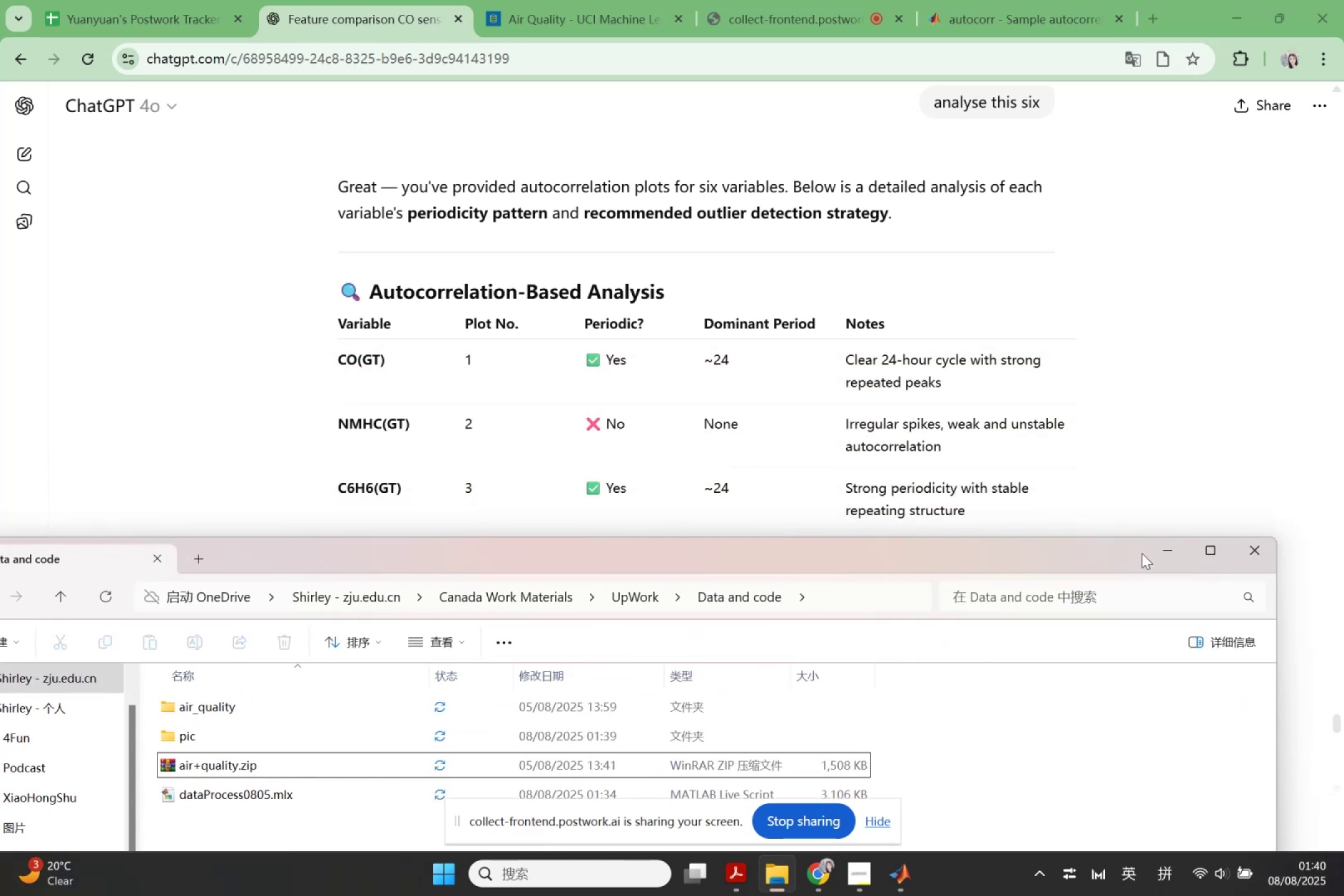 
left_click([1162, 551])
 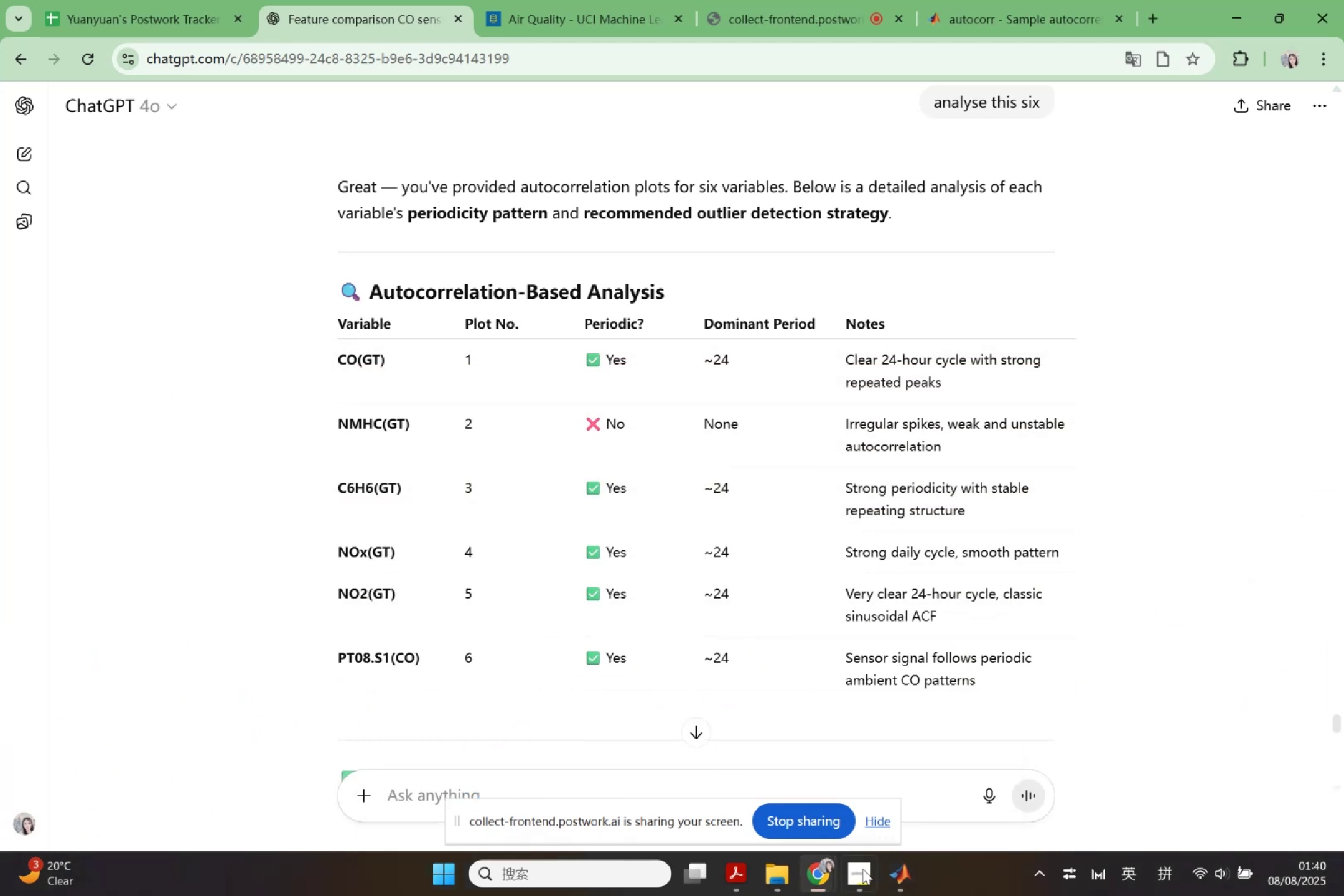 
left_click([909, 869])
 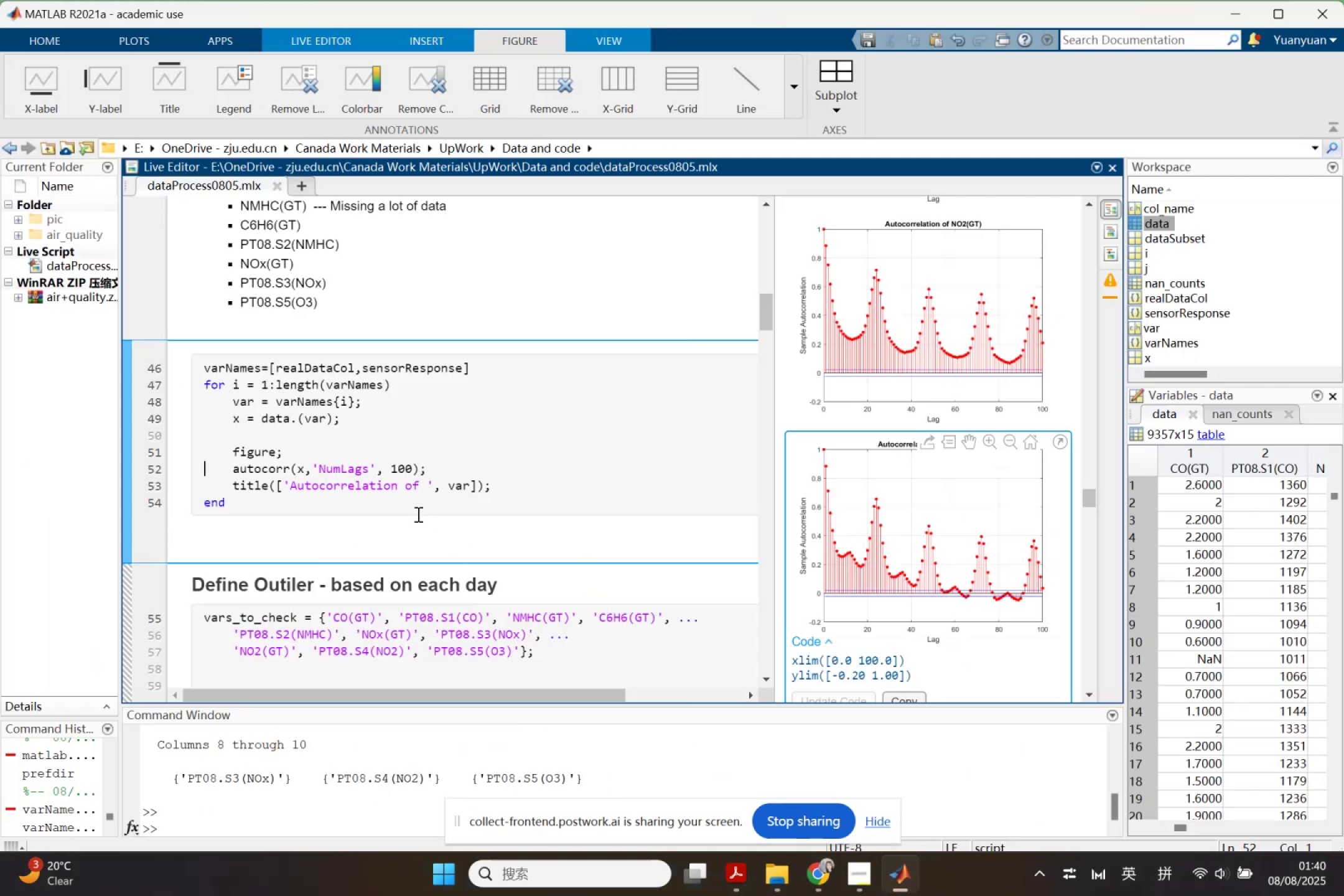 
scroll: coordinate [417, 513], scroll_direction: down, amount: 1.0
 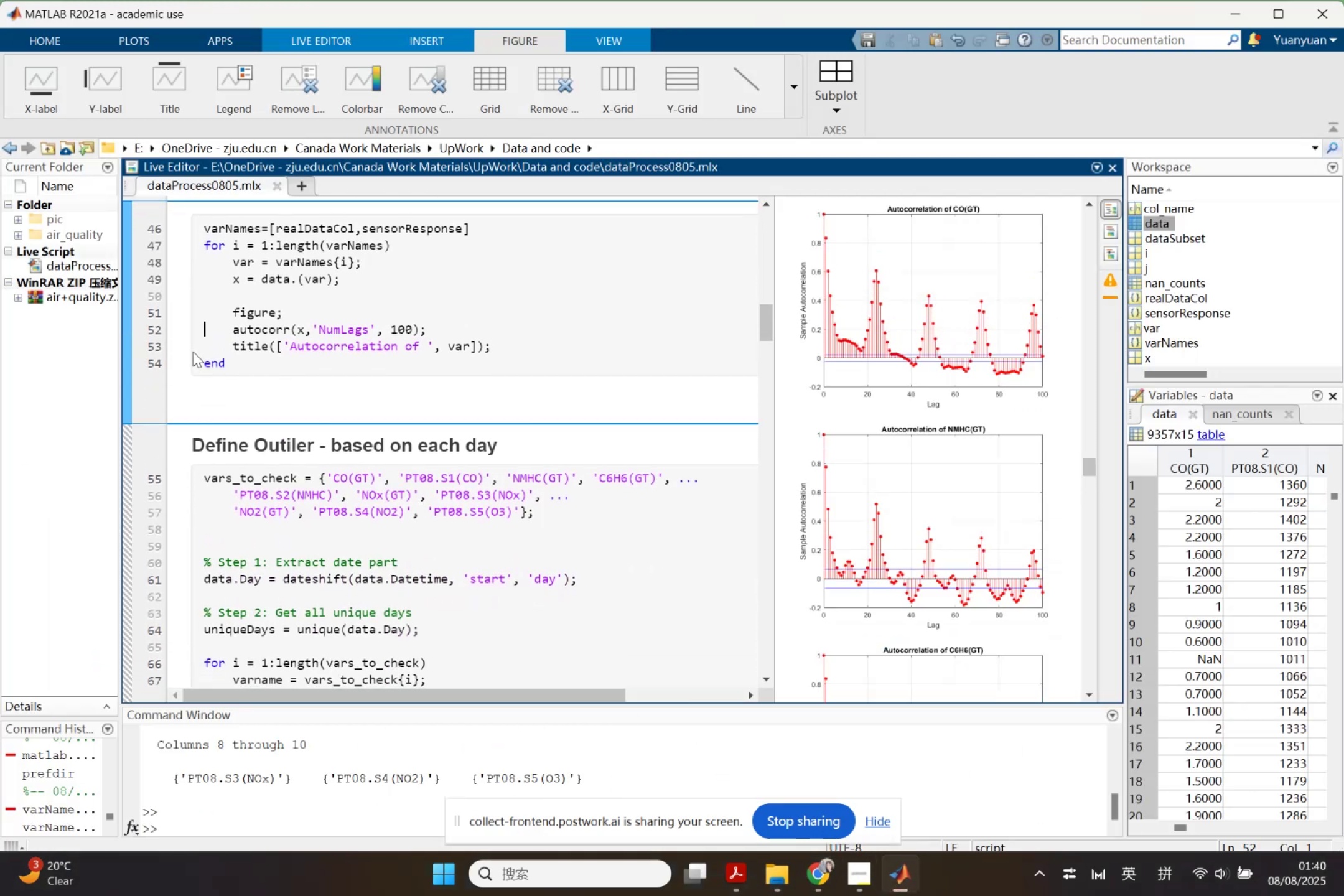 
left_click([218, 398])
 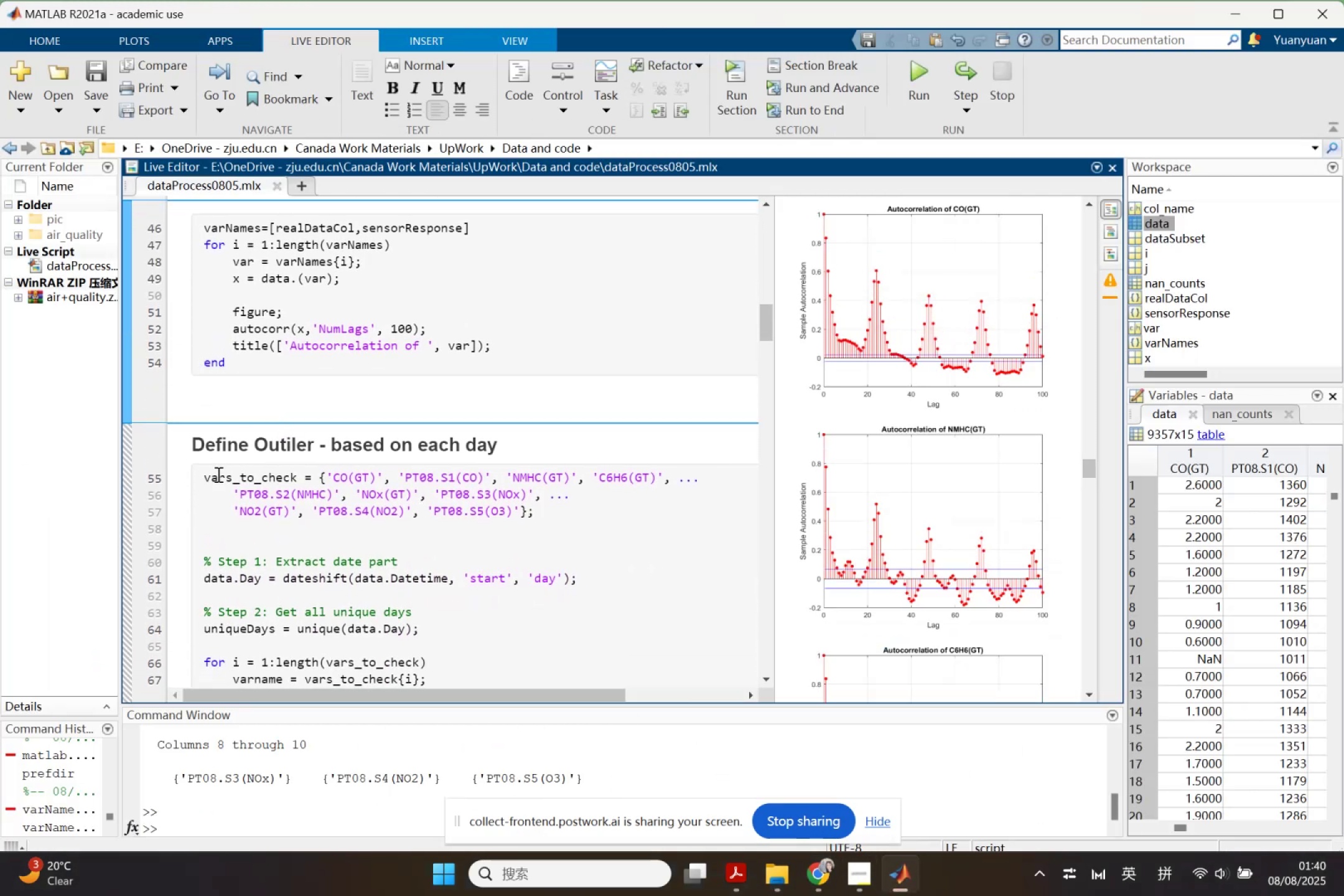 
left_click_drag(start_coordinate=[206, 474], to_coordinate=[556, 515])
 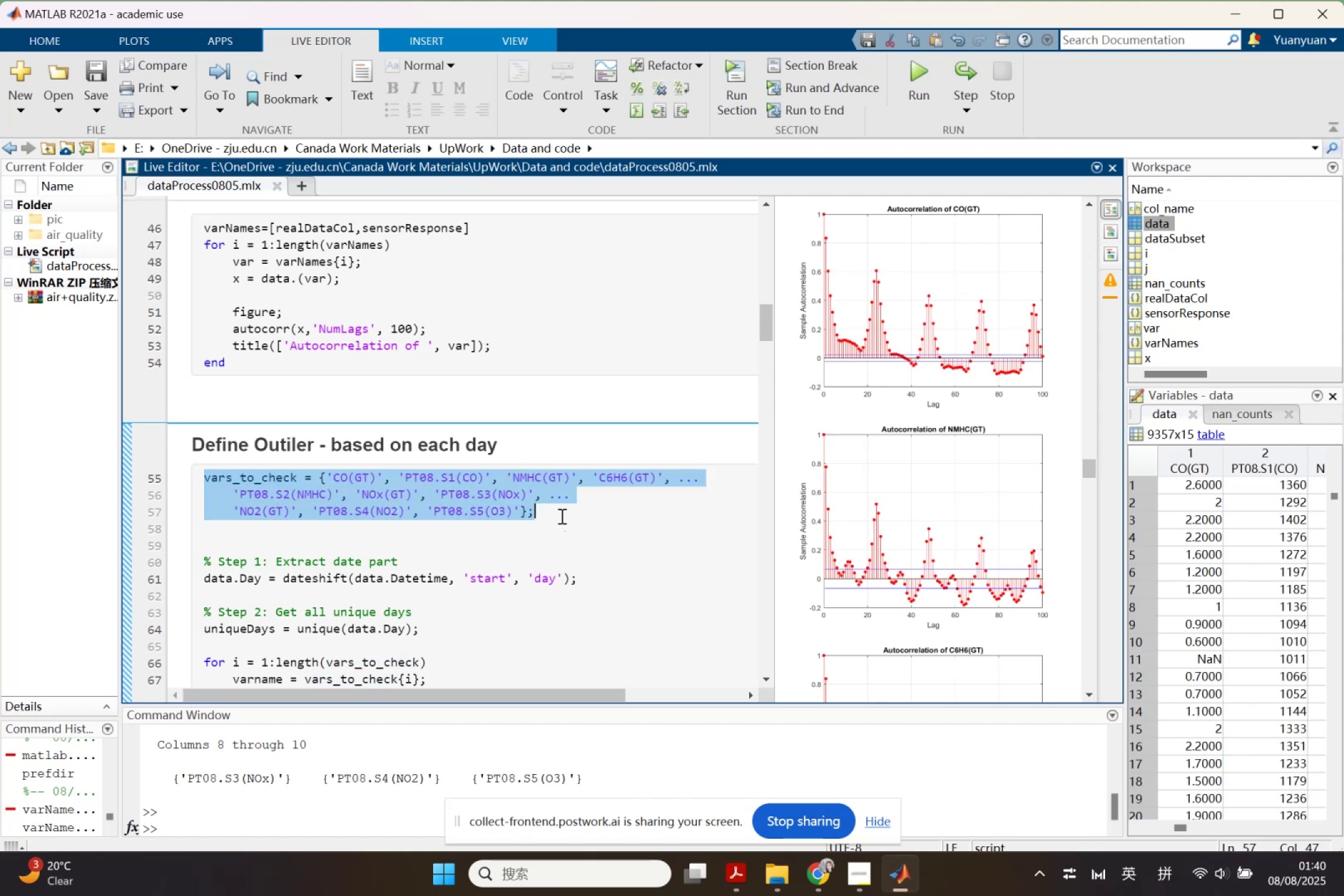 
key(Backspace)
 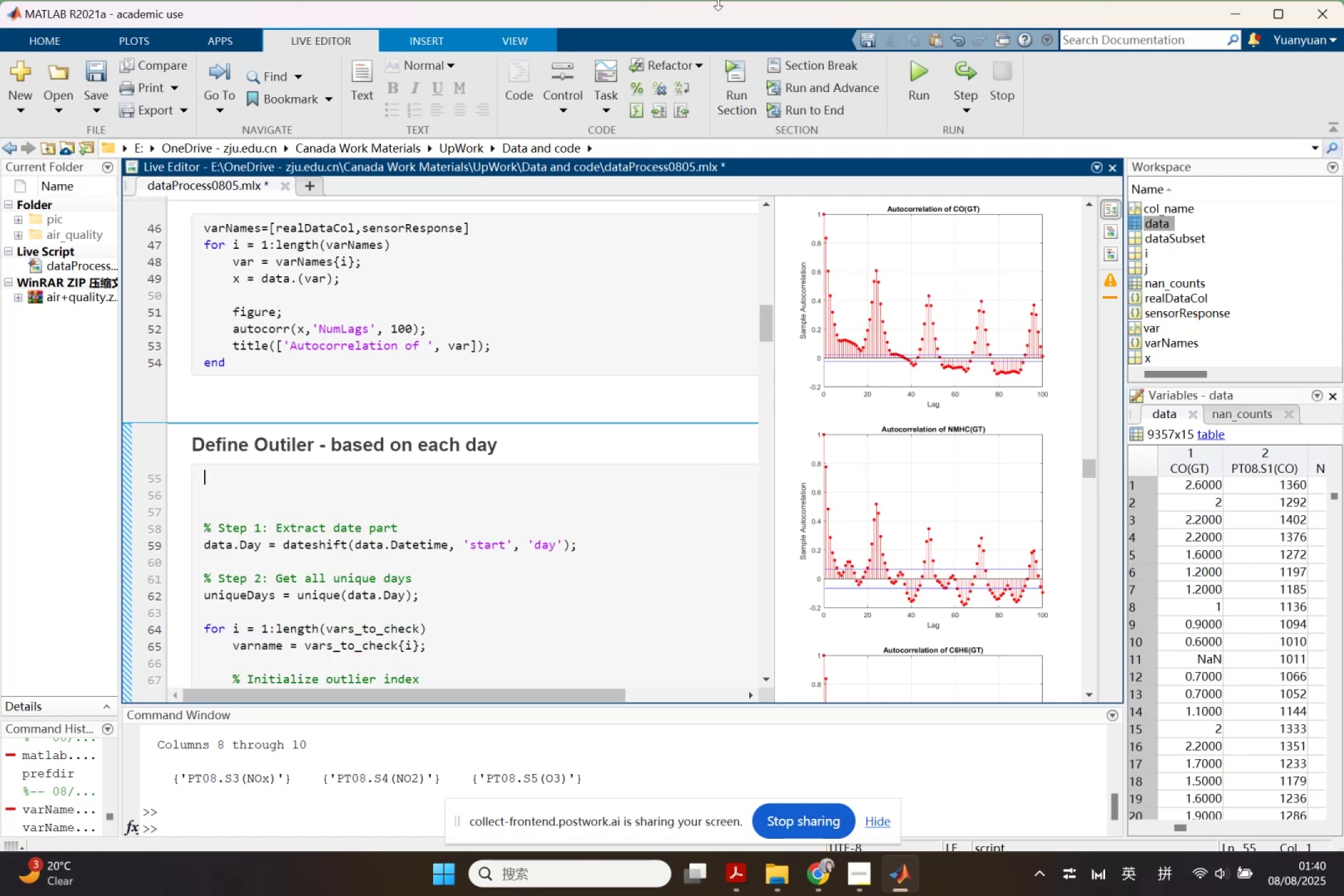 
left_click_drag(start_coordinate=[683, 6], to_coordinate=[914, 579])
 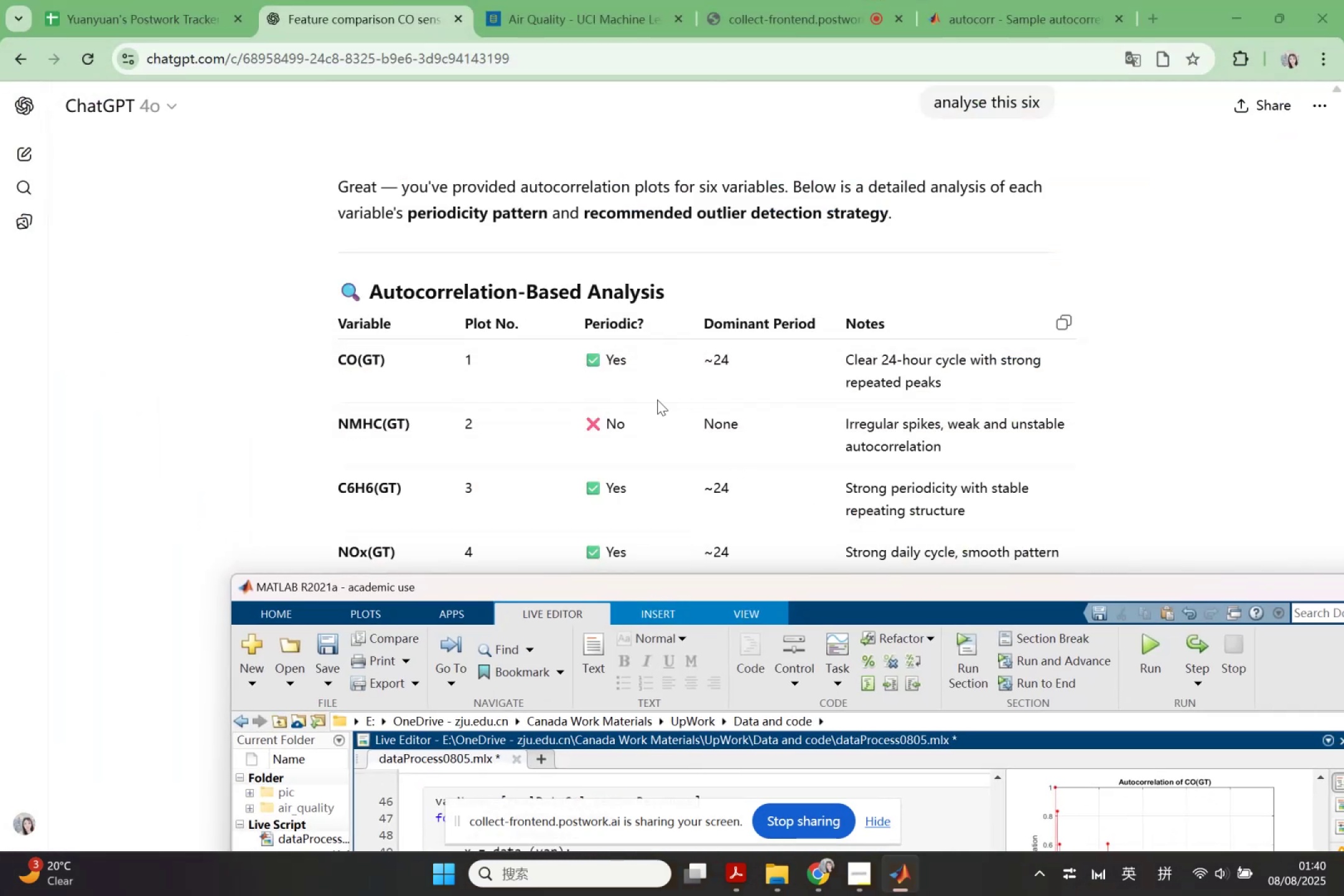 
scroll: coordinate [511, 394], scroll_direction: up, amount: 22.0
 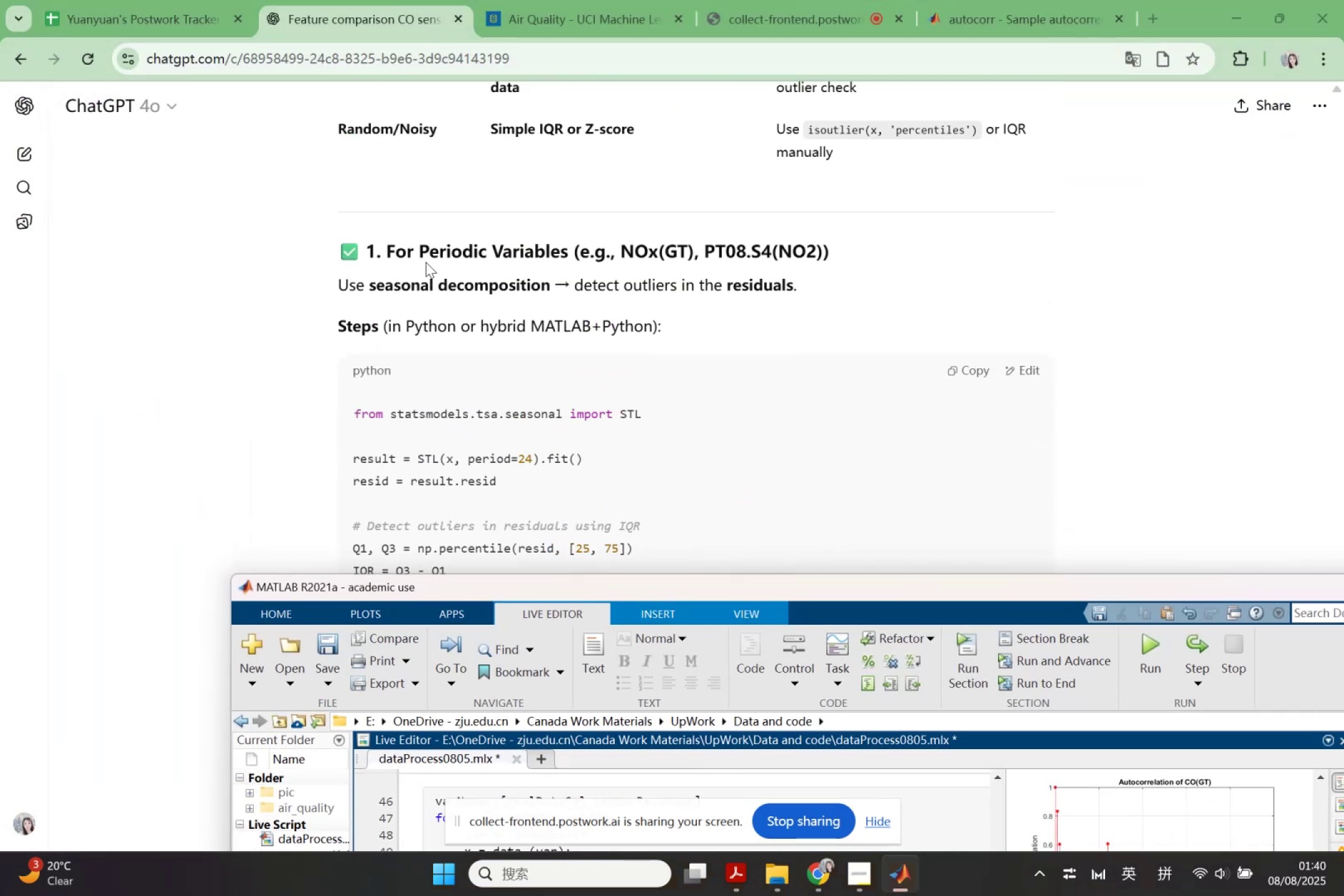 
left_click_drag(start_coordinate=[417, 246], to_coordinate=[571, 251])
 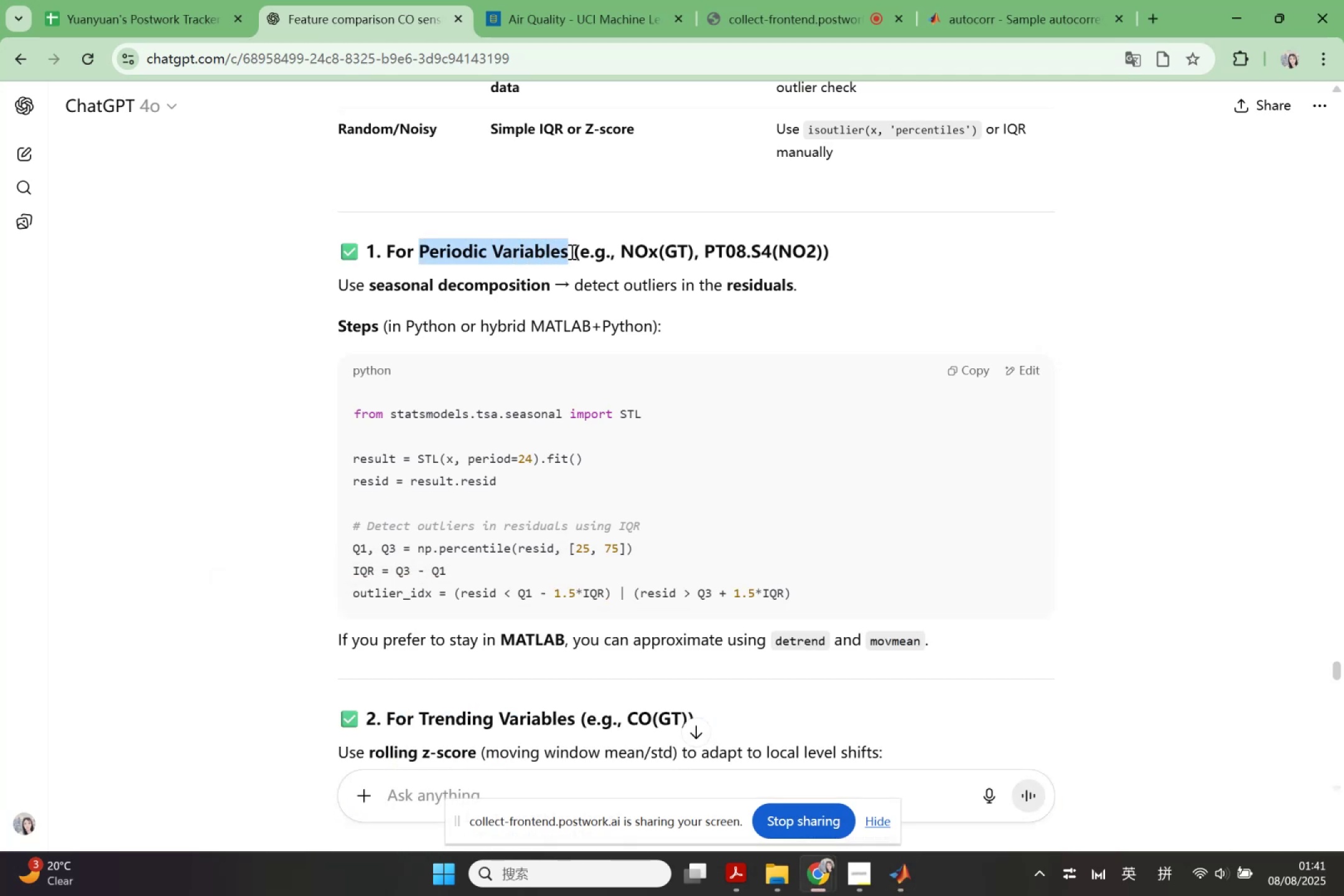 
key(Control+ControlLeft)
 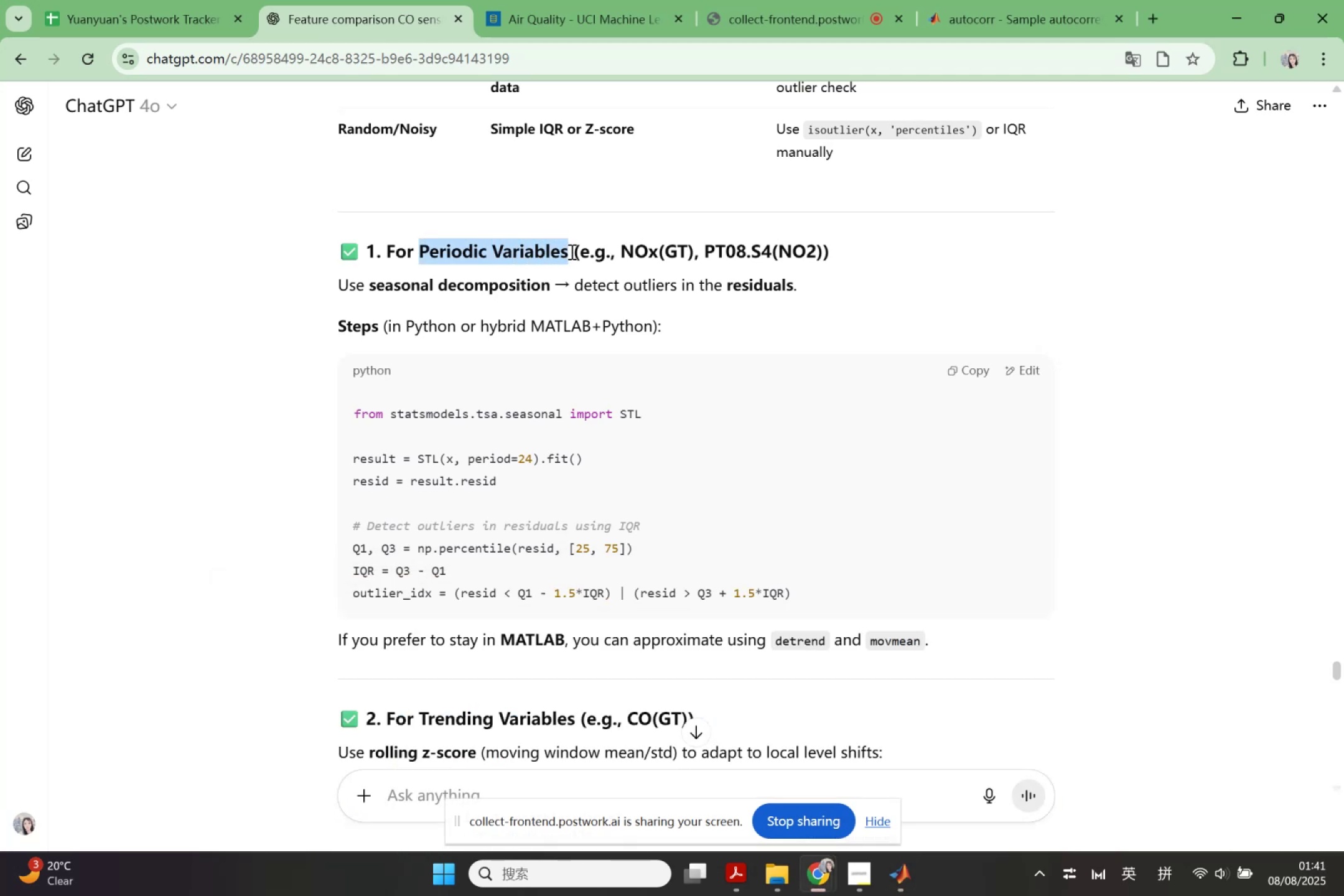 
key(Control+C)
 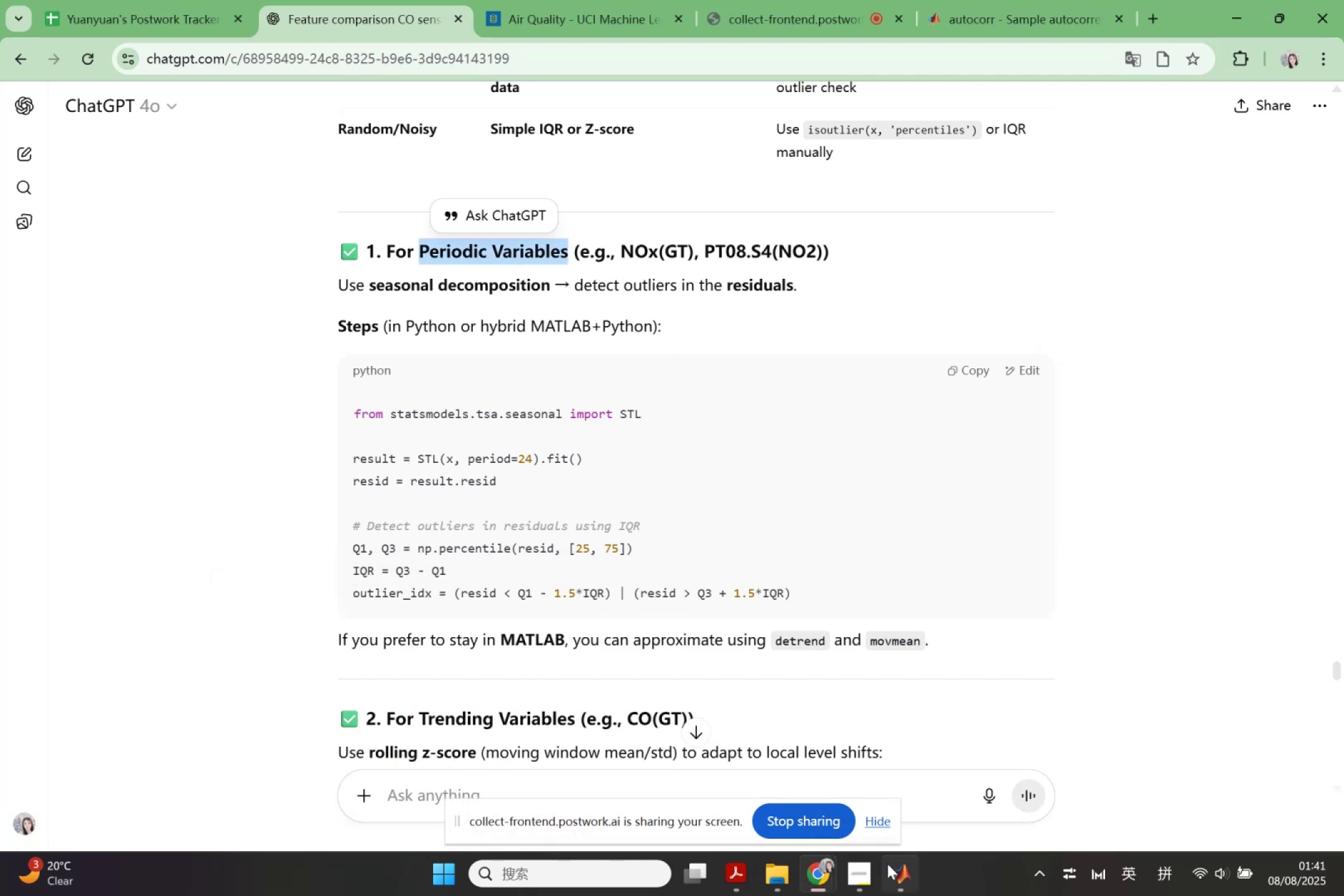 
left_click([887, 863])
 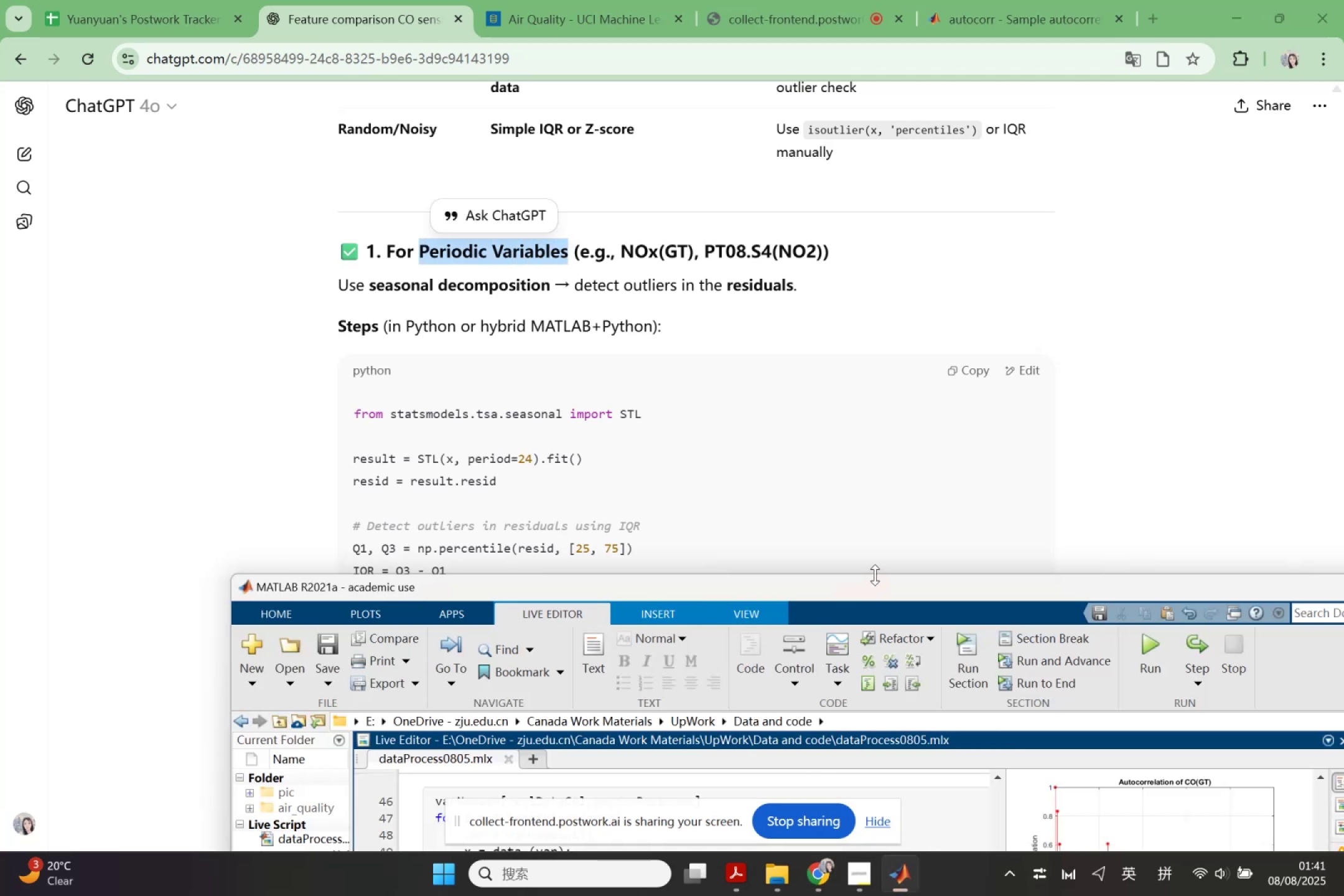 
left_click([875, 575])
 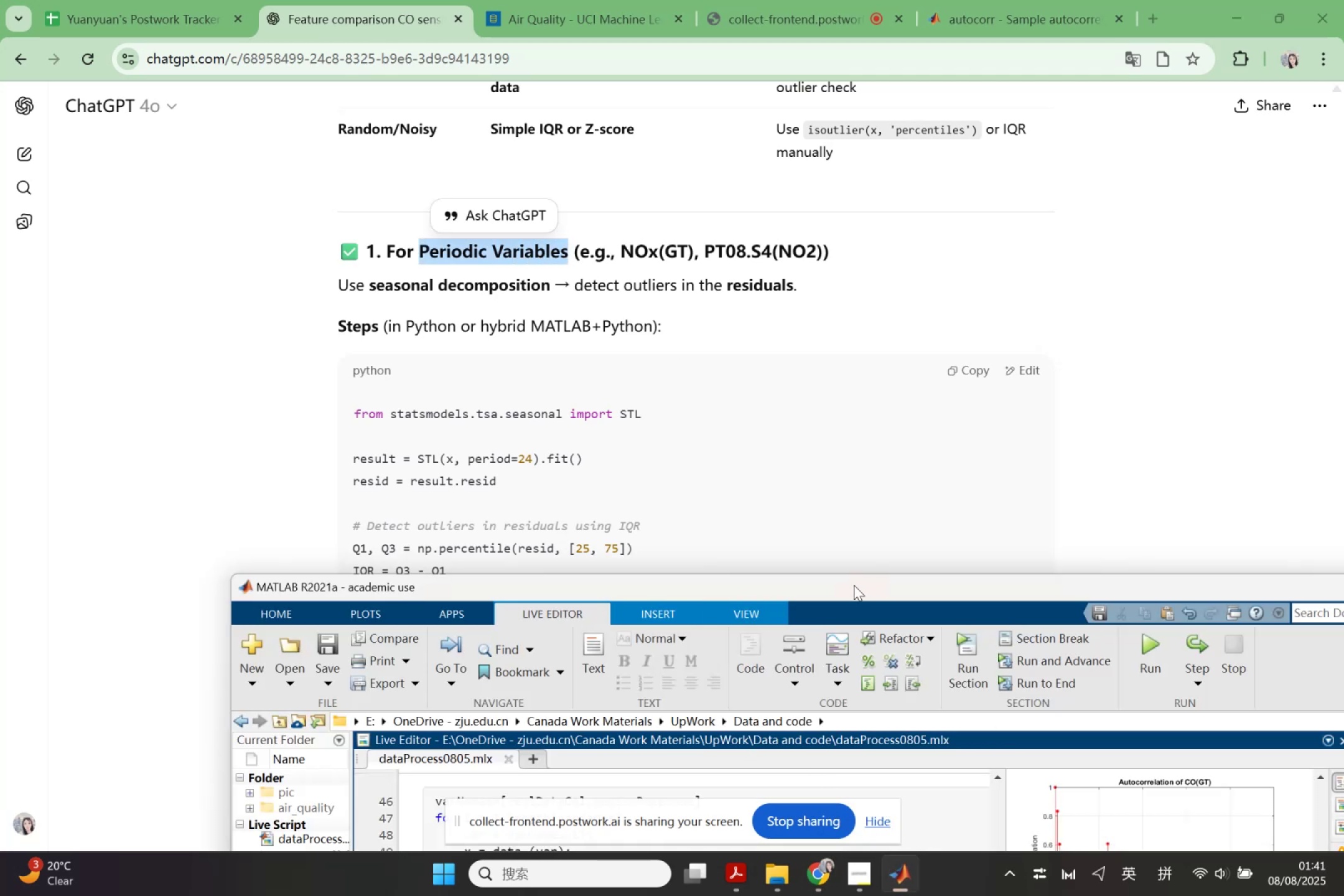 
left_click_drag(start_coordinate=[852, 586], to_coordinate=[983, 130])
 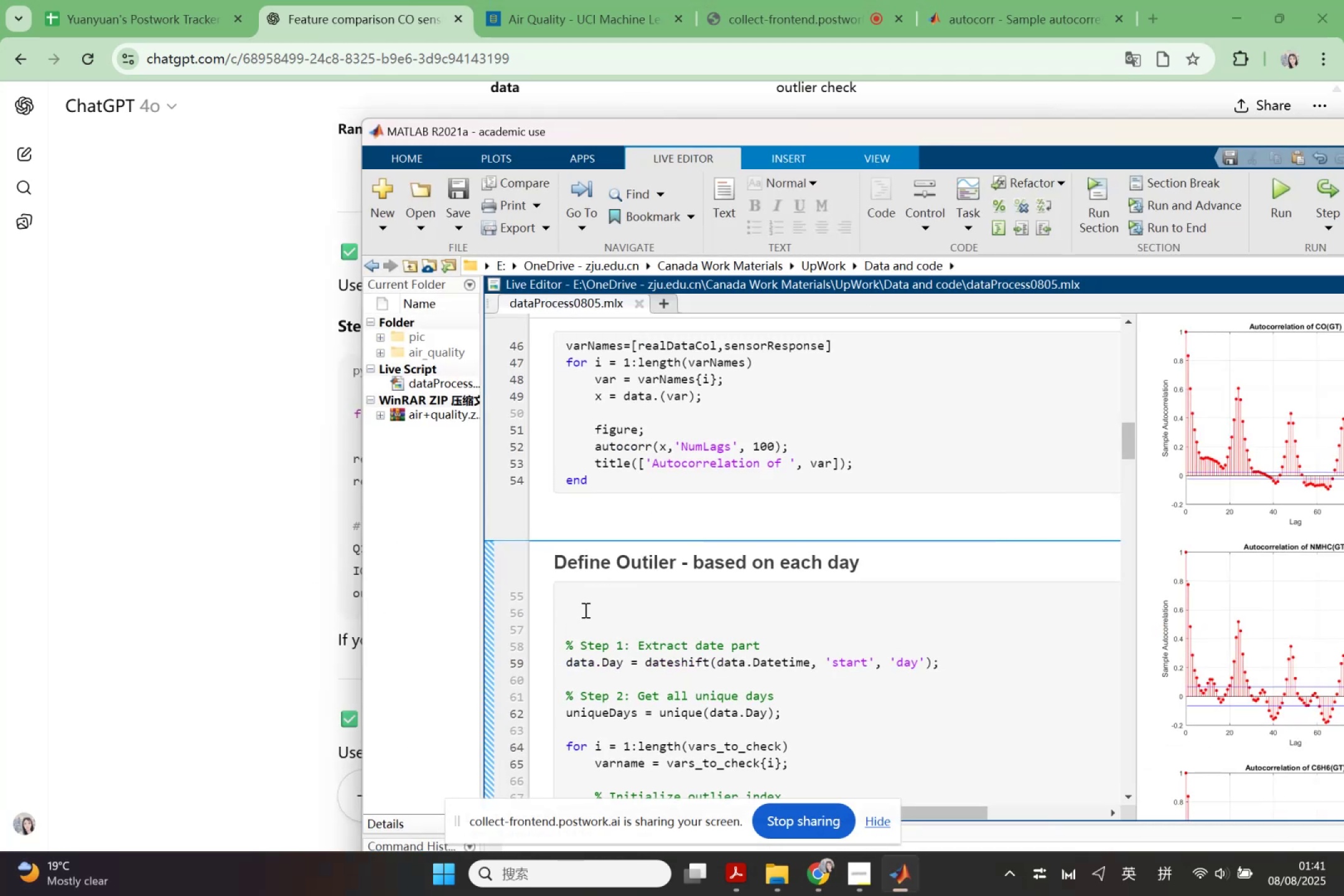 
left_click([589, 609])
 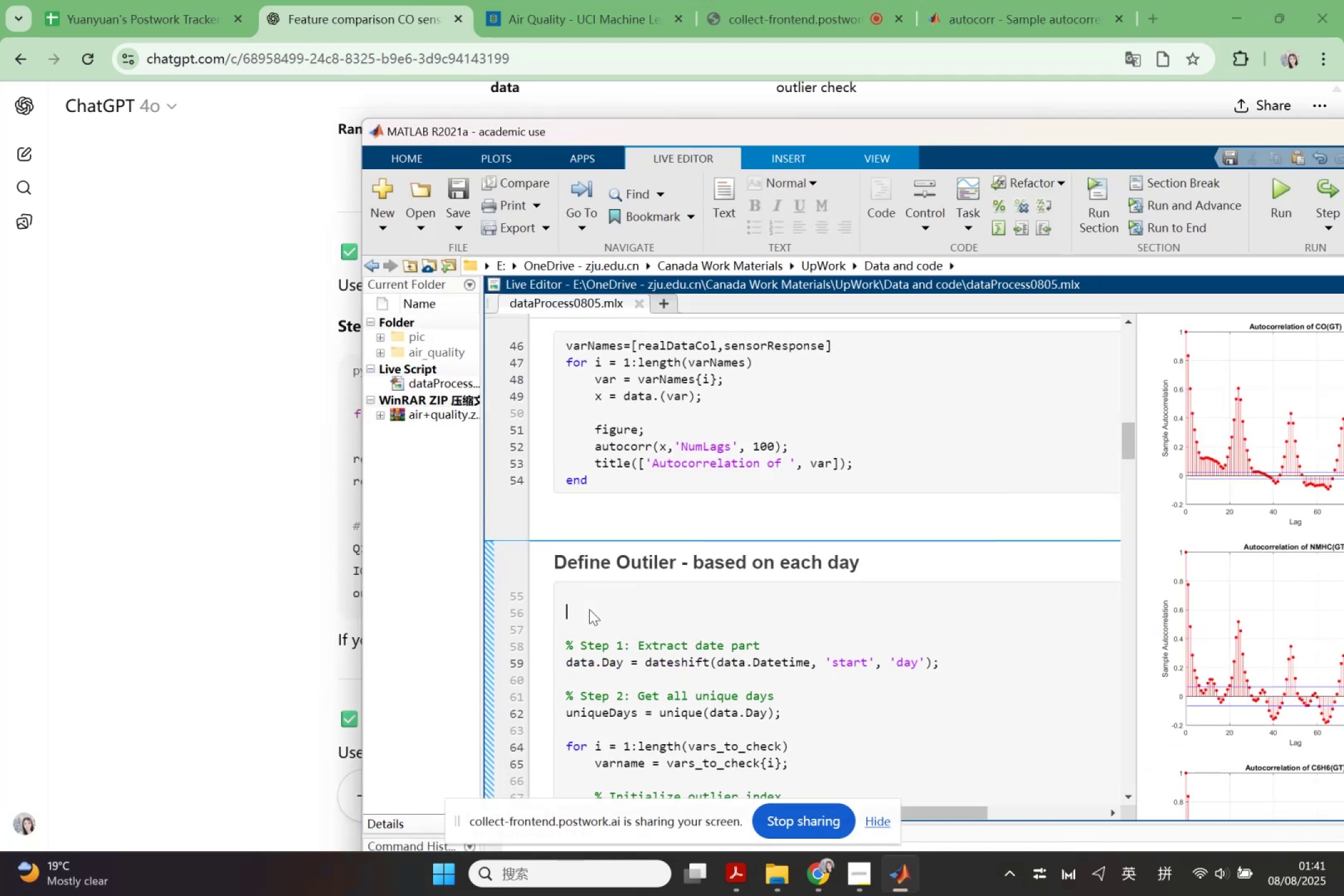 
key(Control+V)
 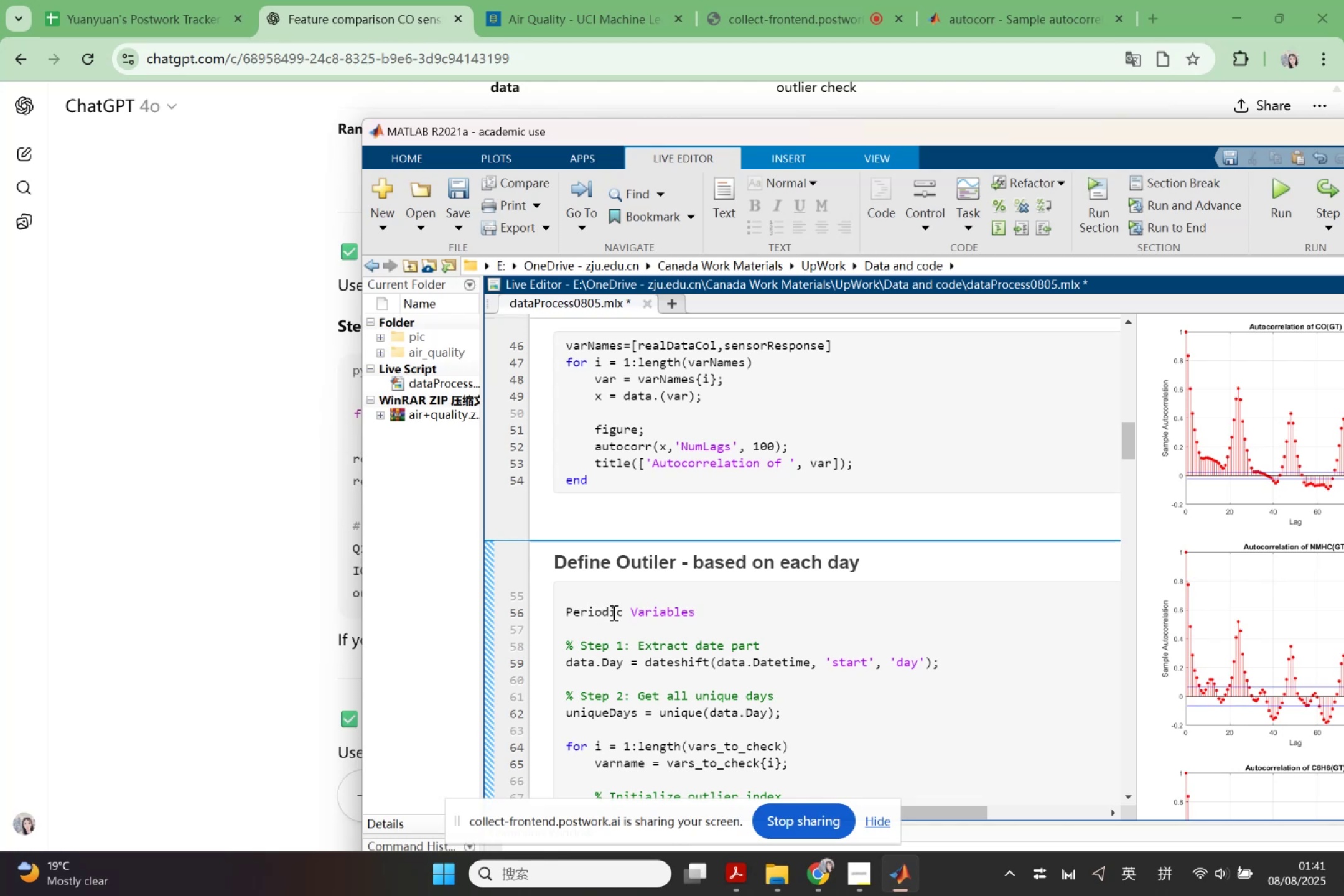 
wait(6.02)
 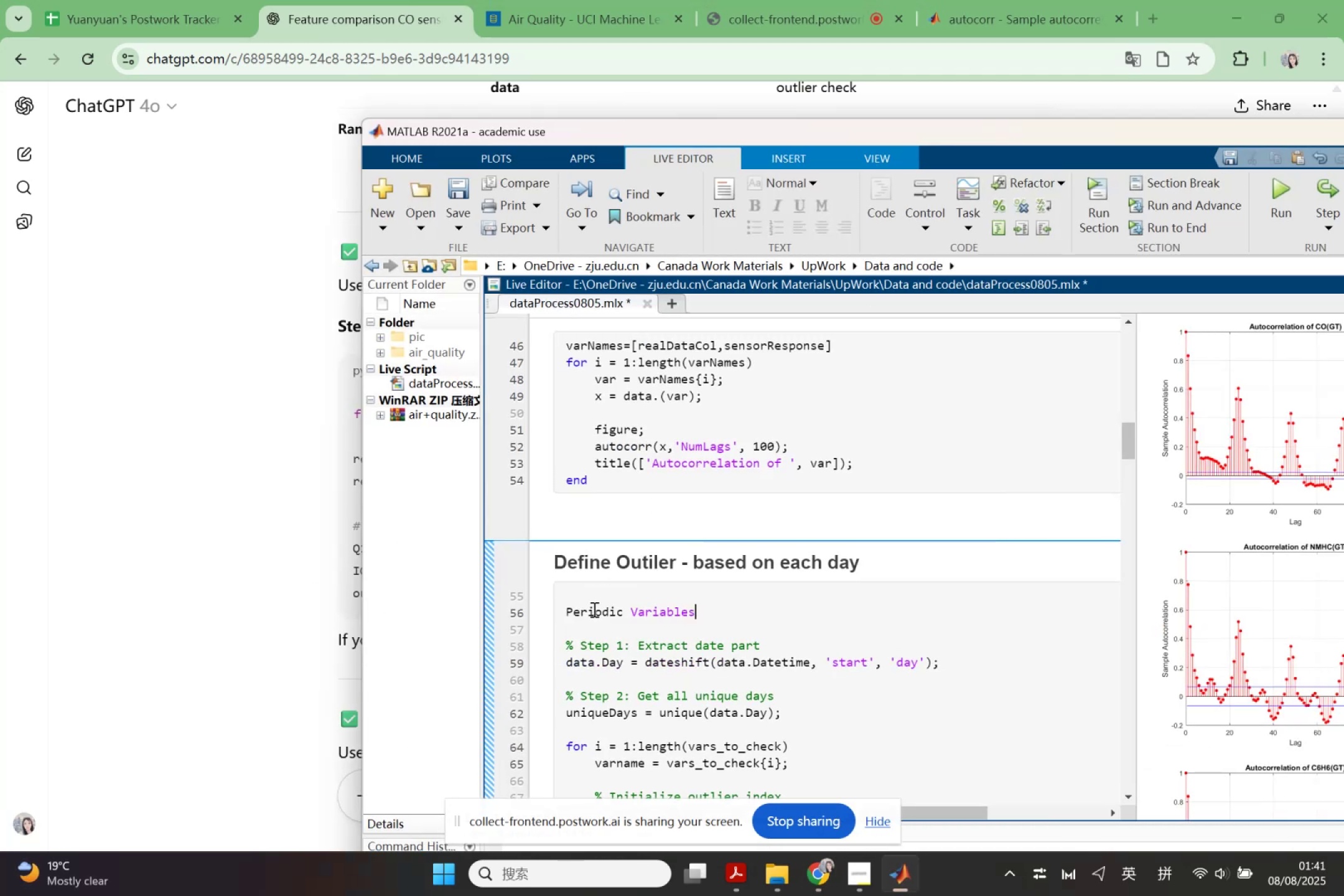 
left_click_drag(start_coordinate=[574, 604], to_coordinate=[569, 609])
 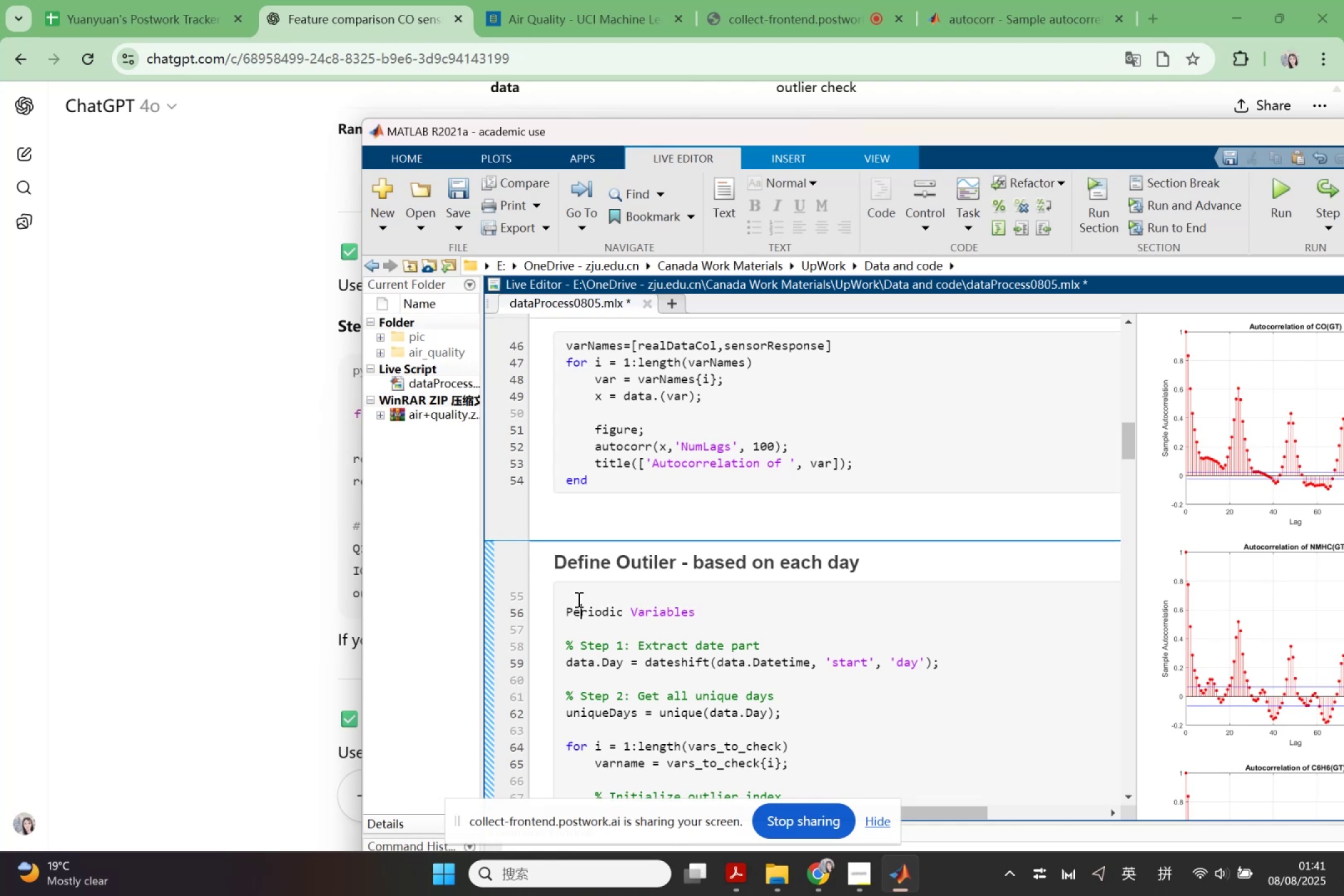 
left_click([580, 592])
 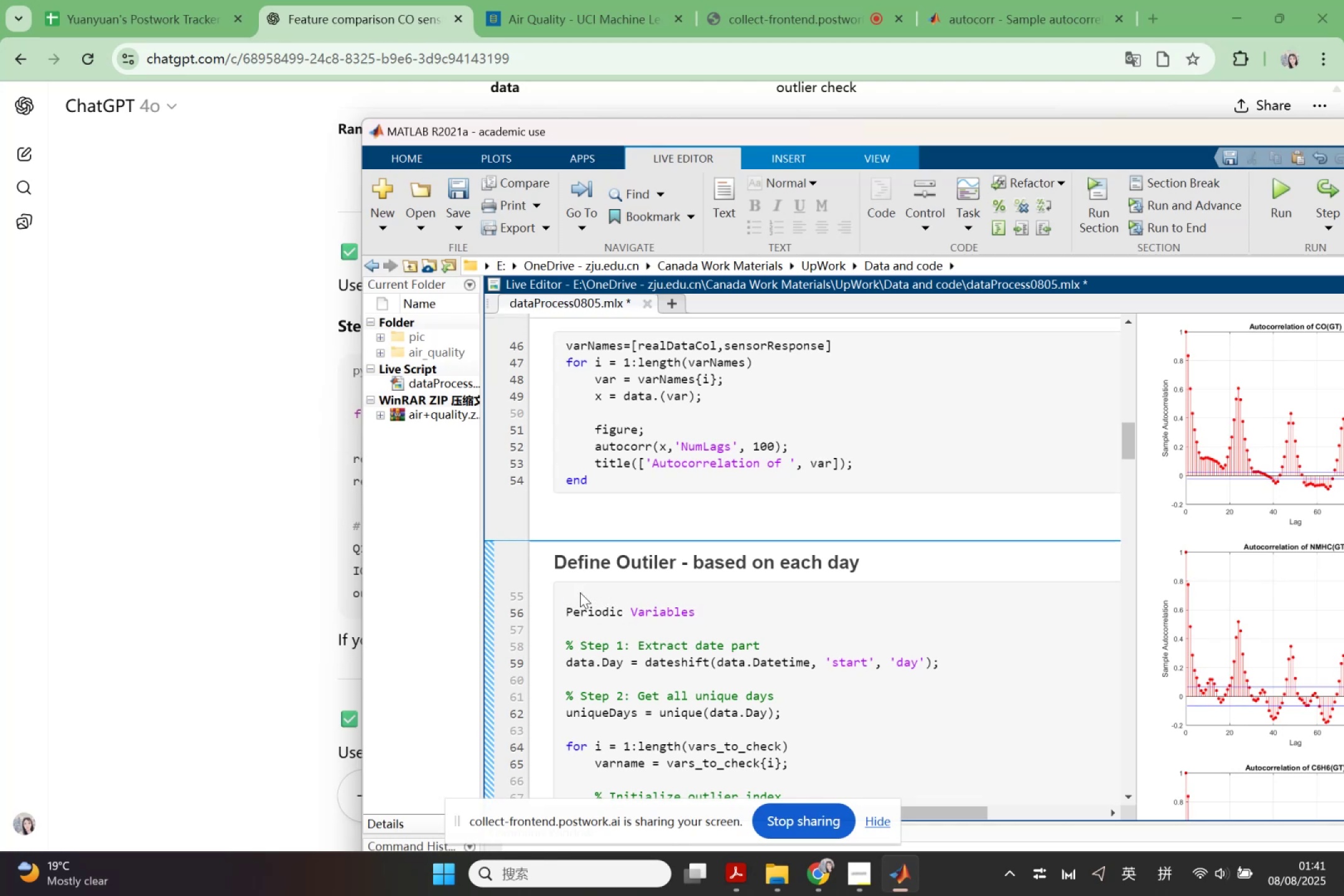 
type(periodicVar={})
 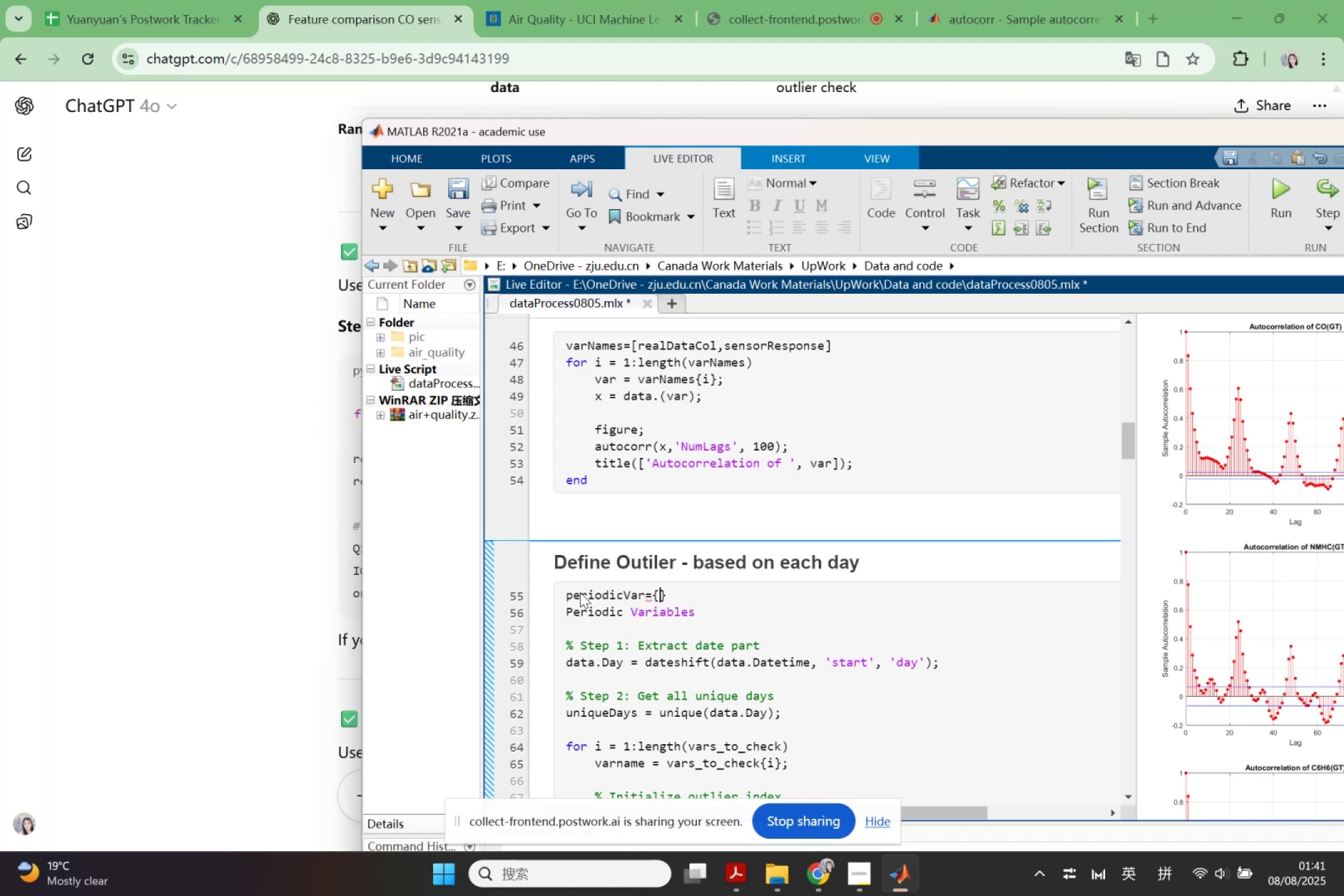 
 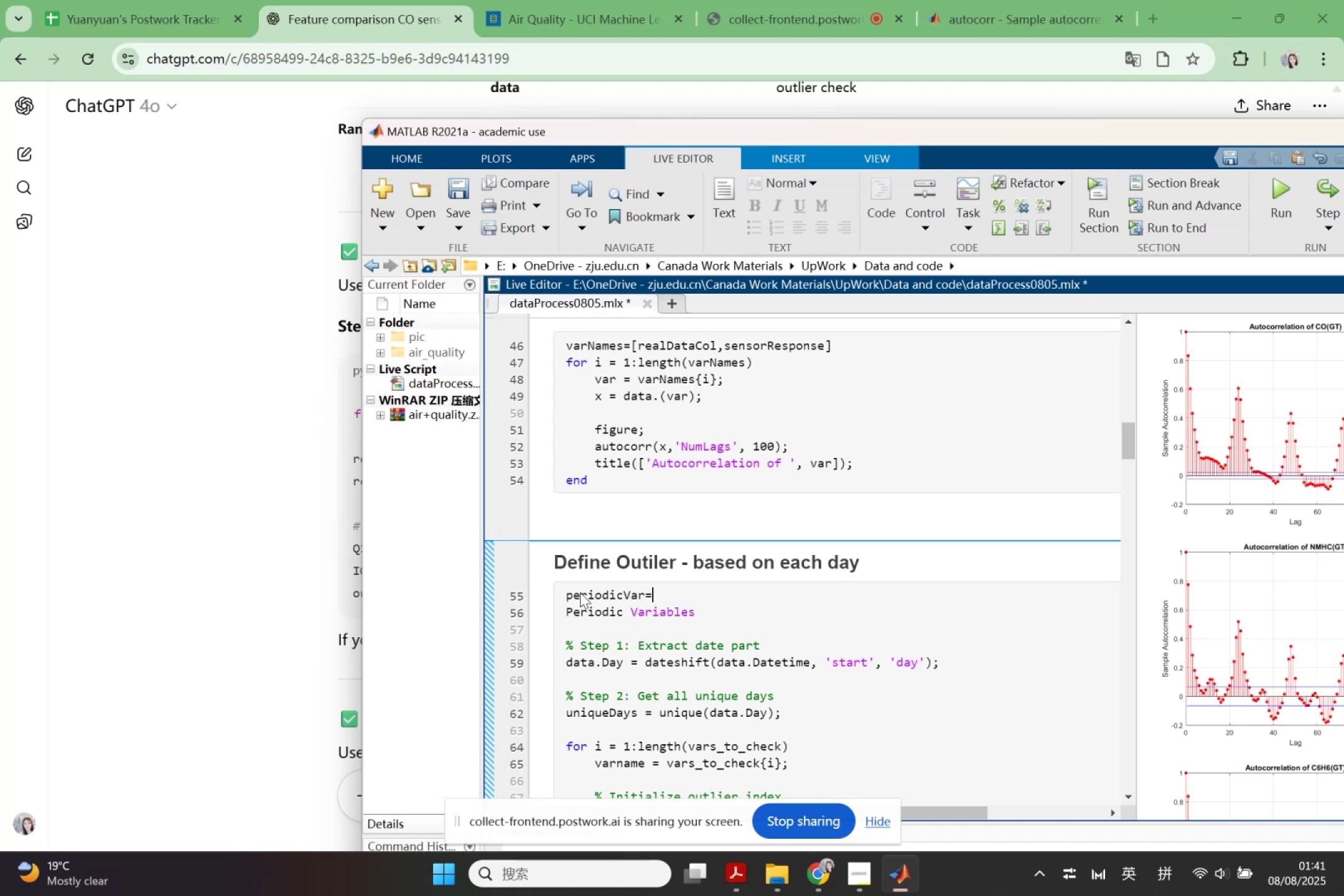 
key(ArrowLeft)
 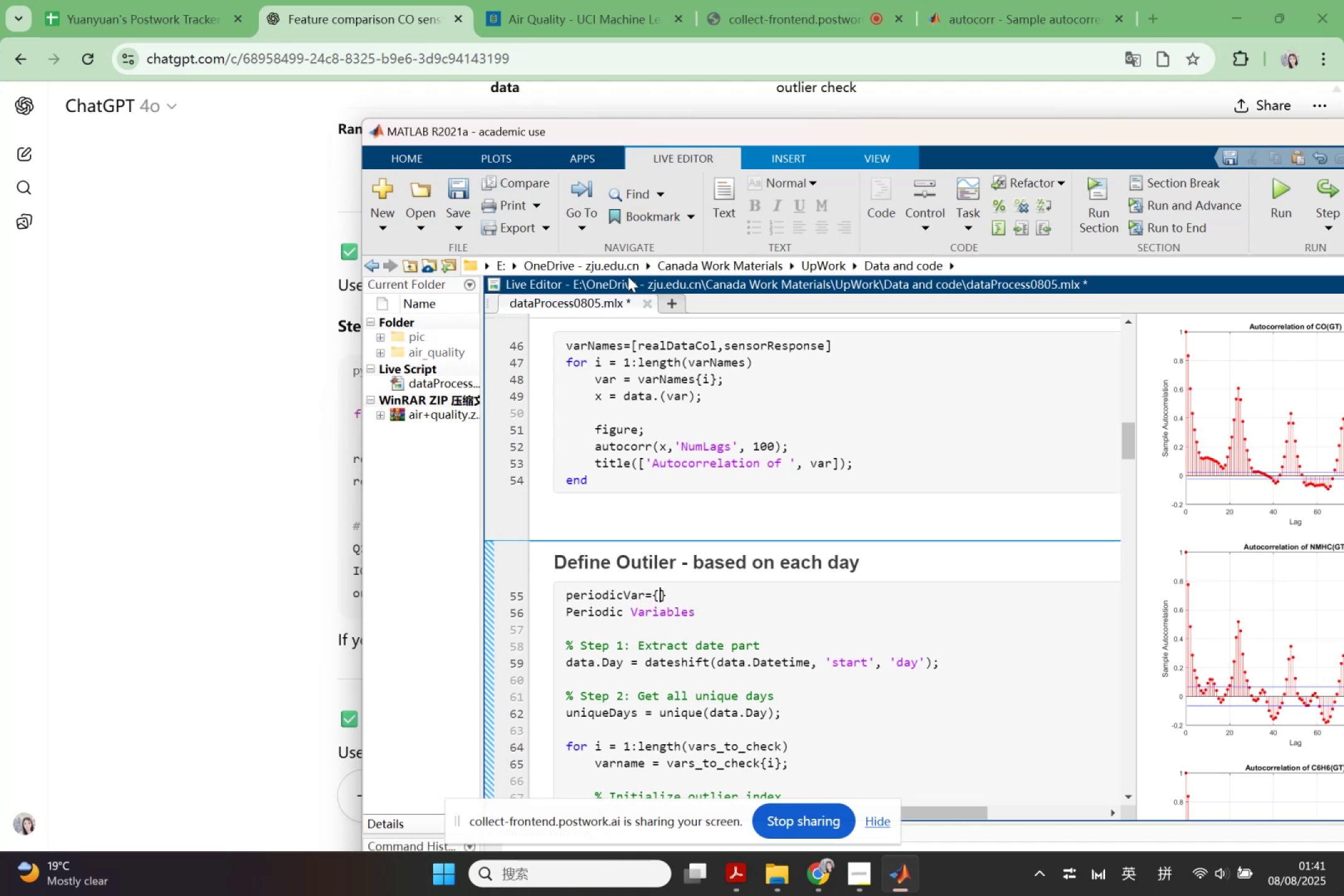 
key(Quote)
 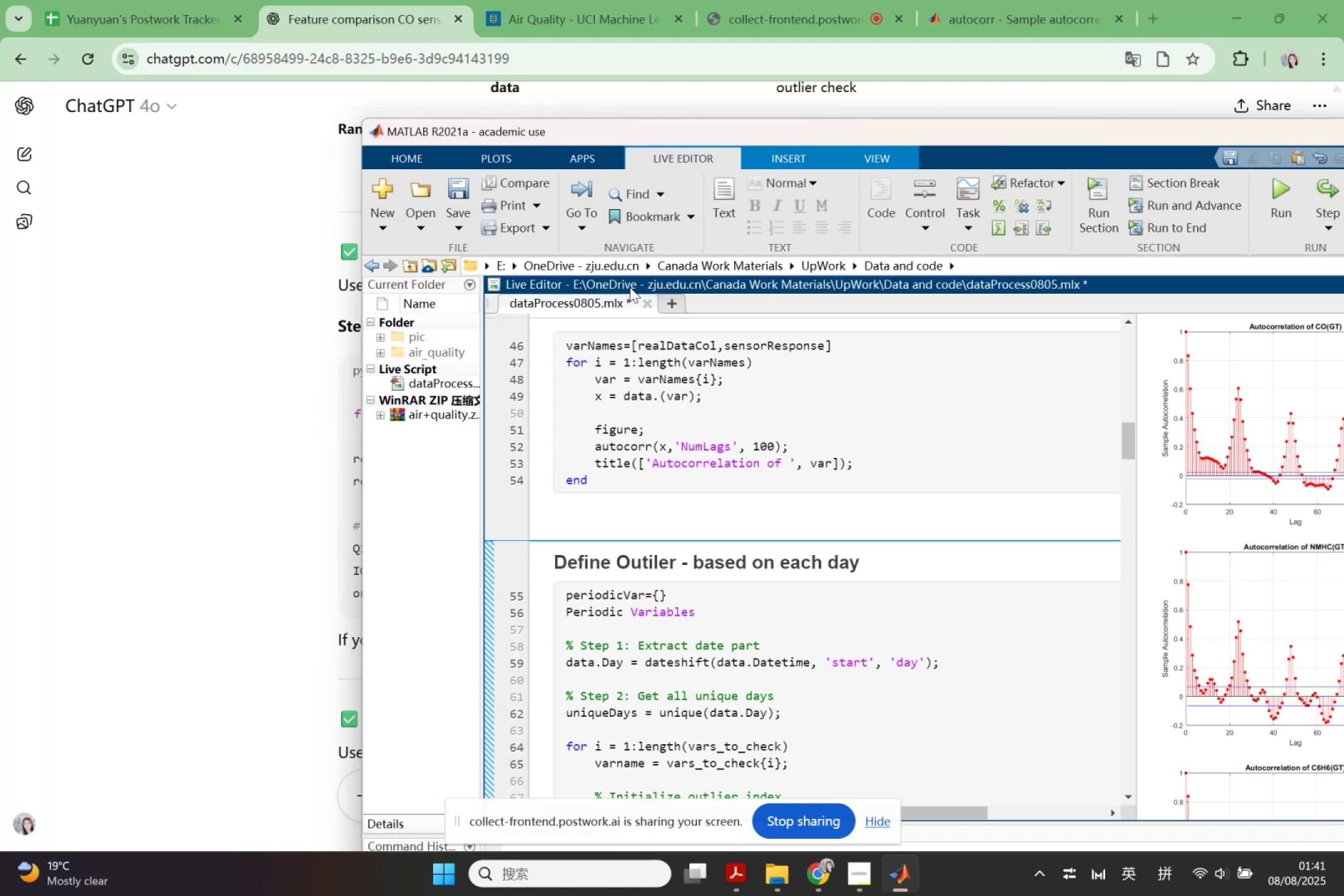 
key(Quote)
 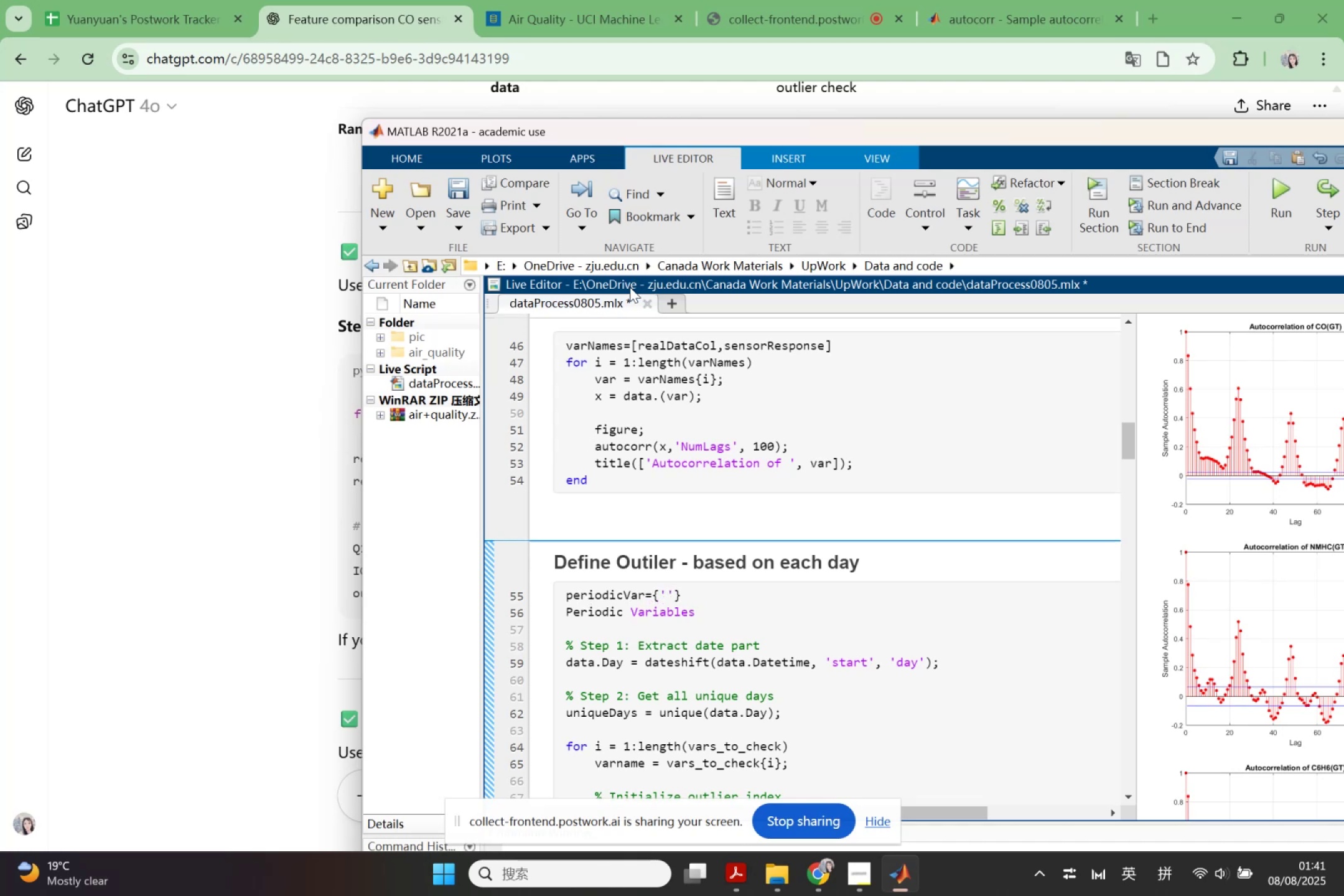 
scroll: coordinate [770, 470], scroll_direction: up, amount: 5.0
 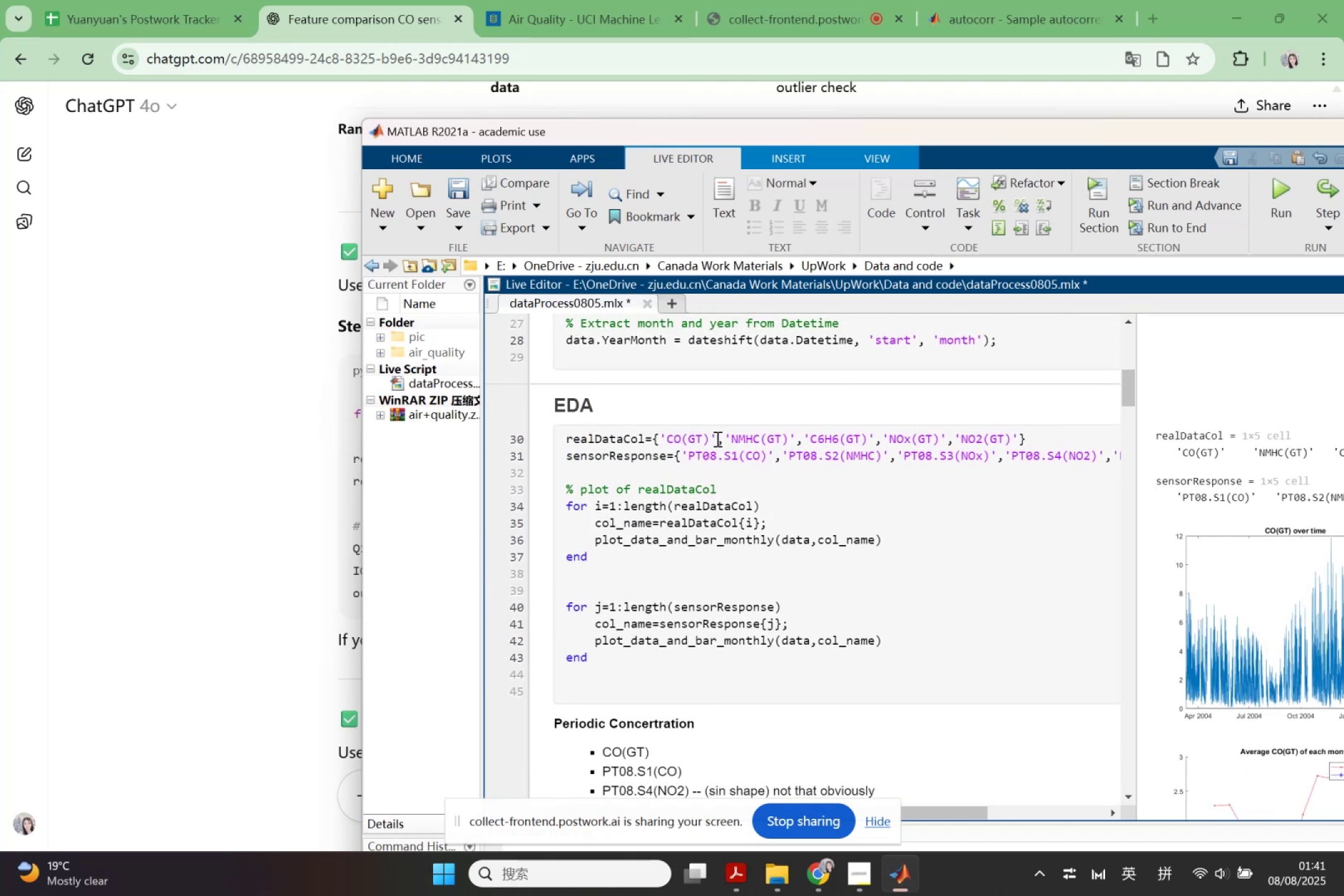 
scroll: coordinate [689, 539], scroll_direction: down, amount: 2.0
 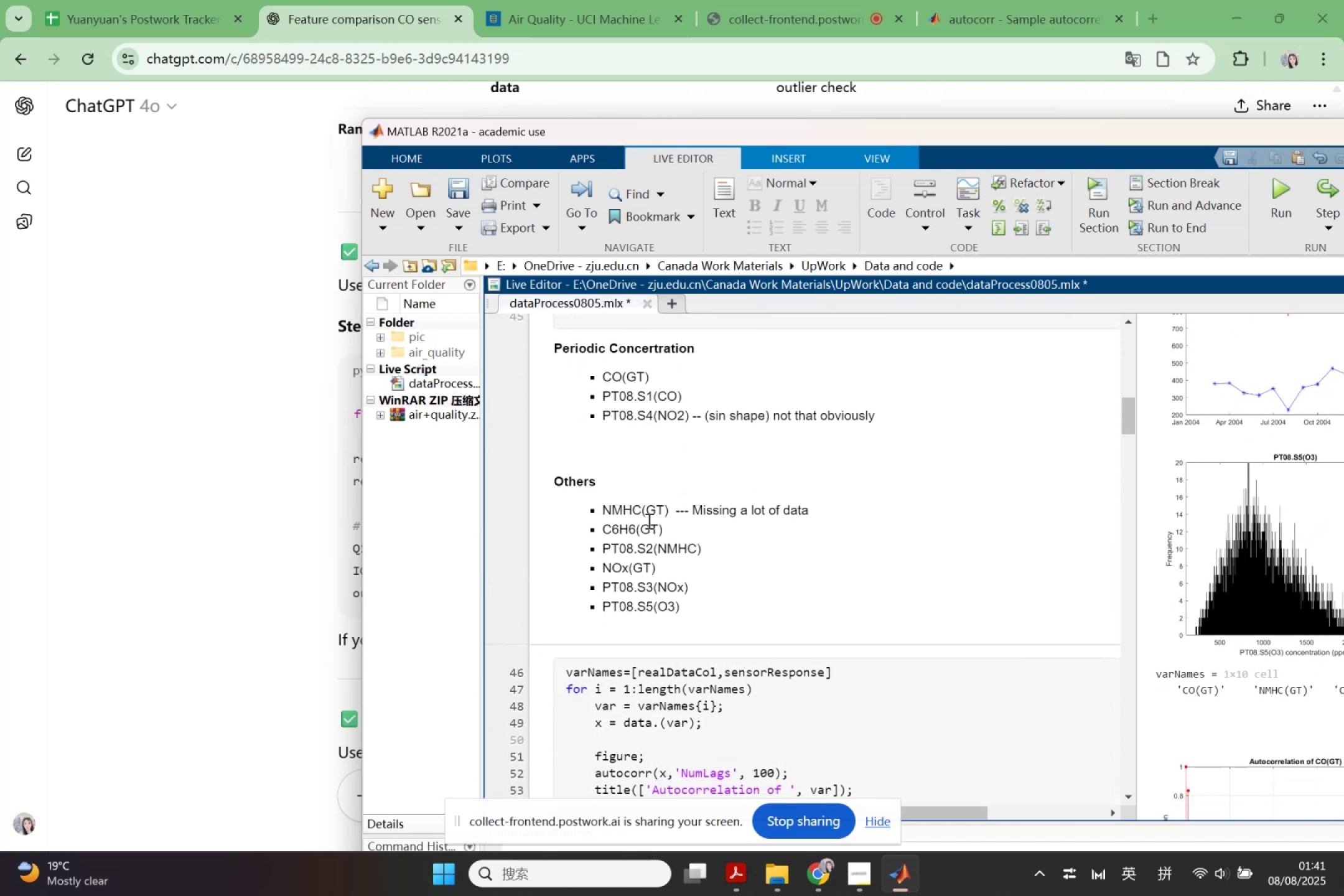 
scroll: coordinate [625, 488], scroll_direction: up, amount: 1.0
 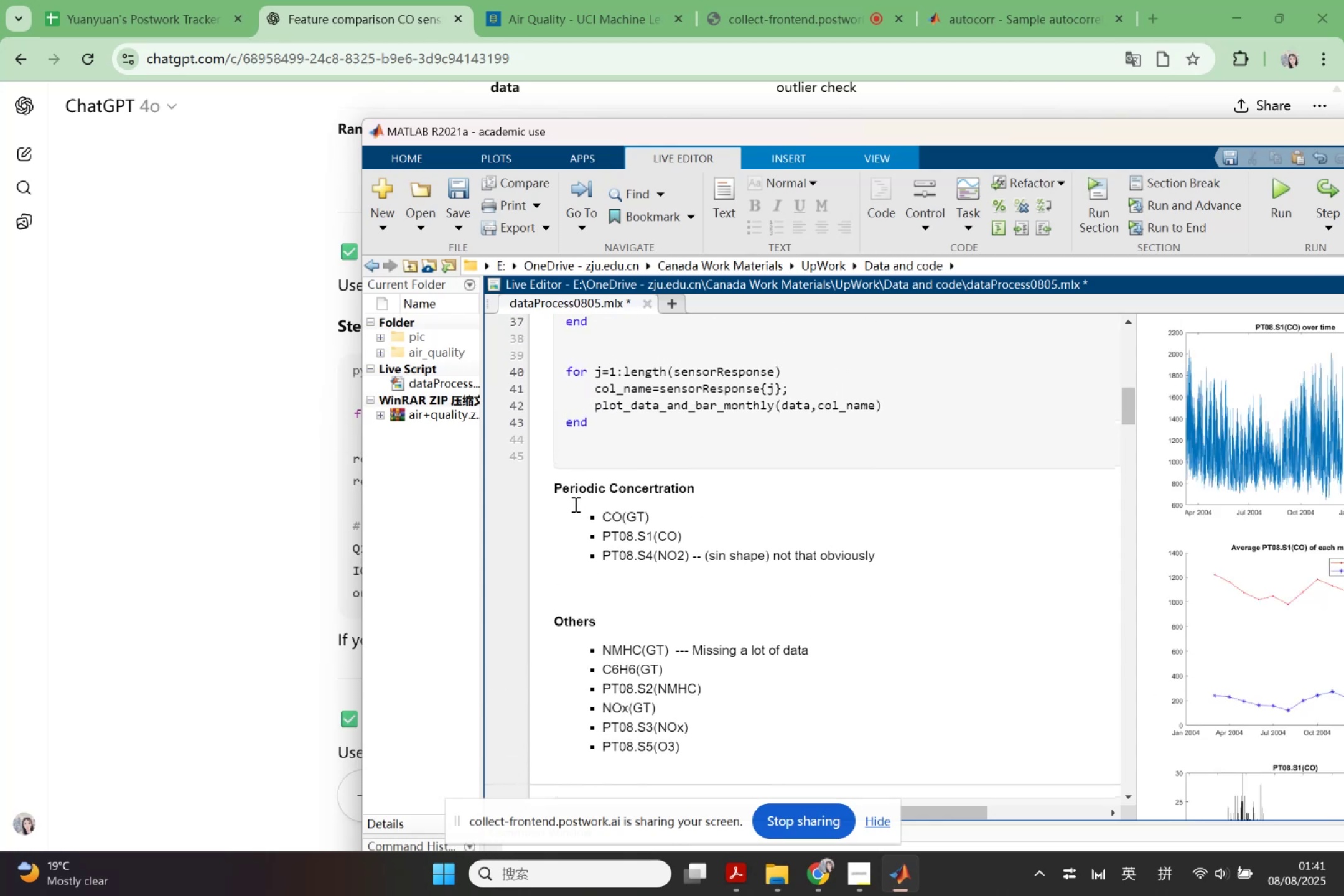 
left_click([569, 498])
 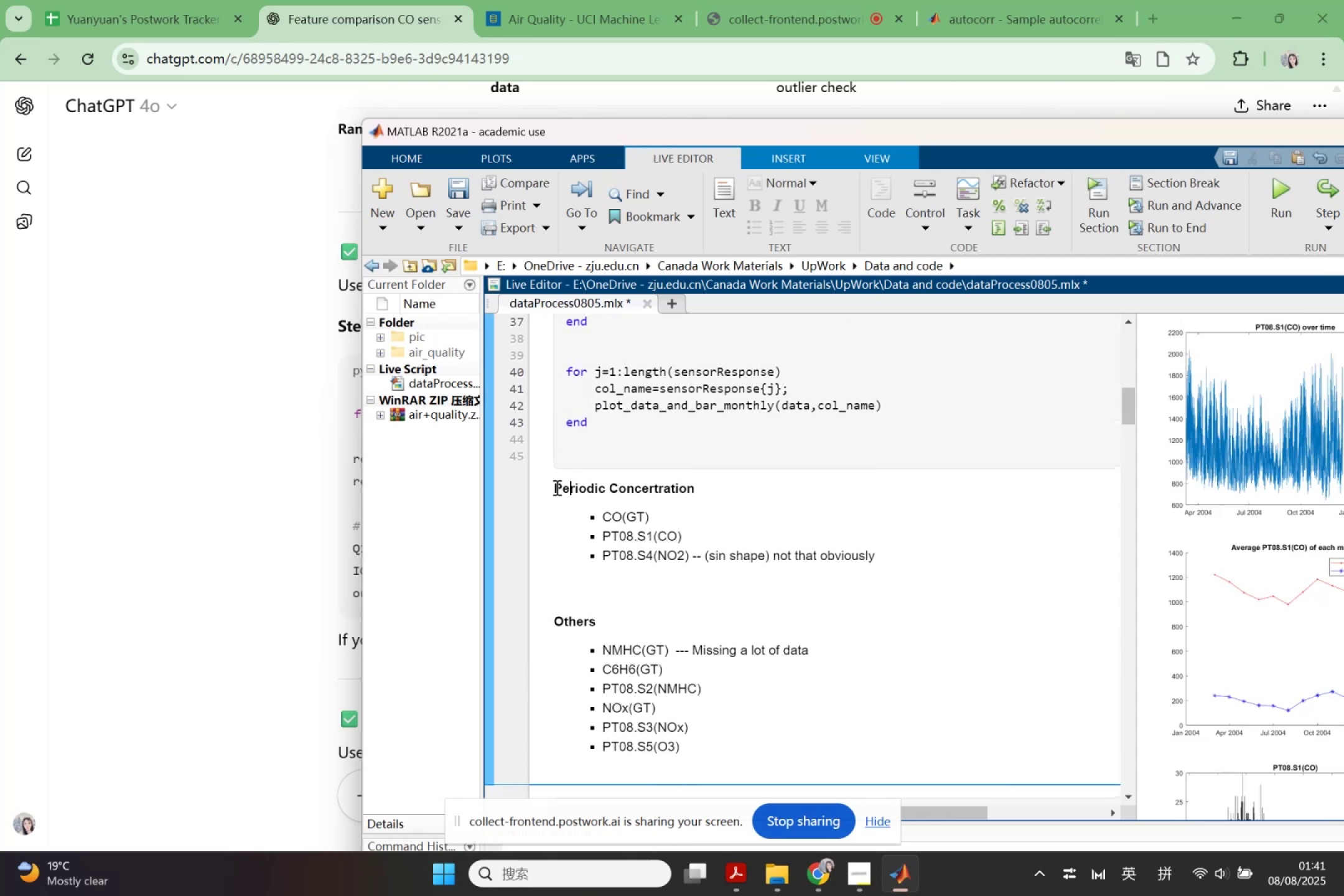 
left_click_drag(start_coordinate=[555, 487], to_coordinate=[702, 752])
 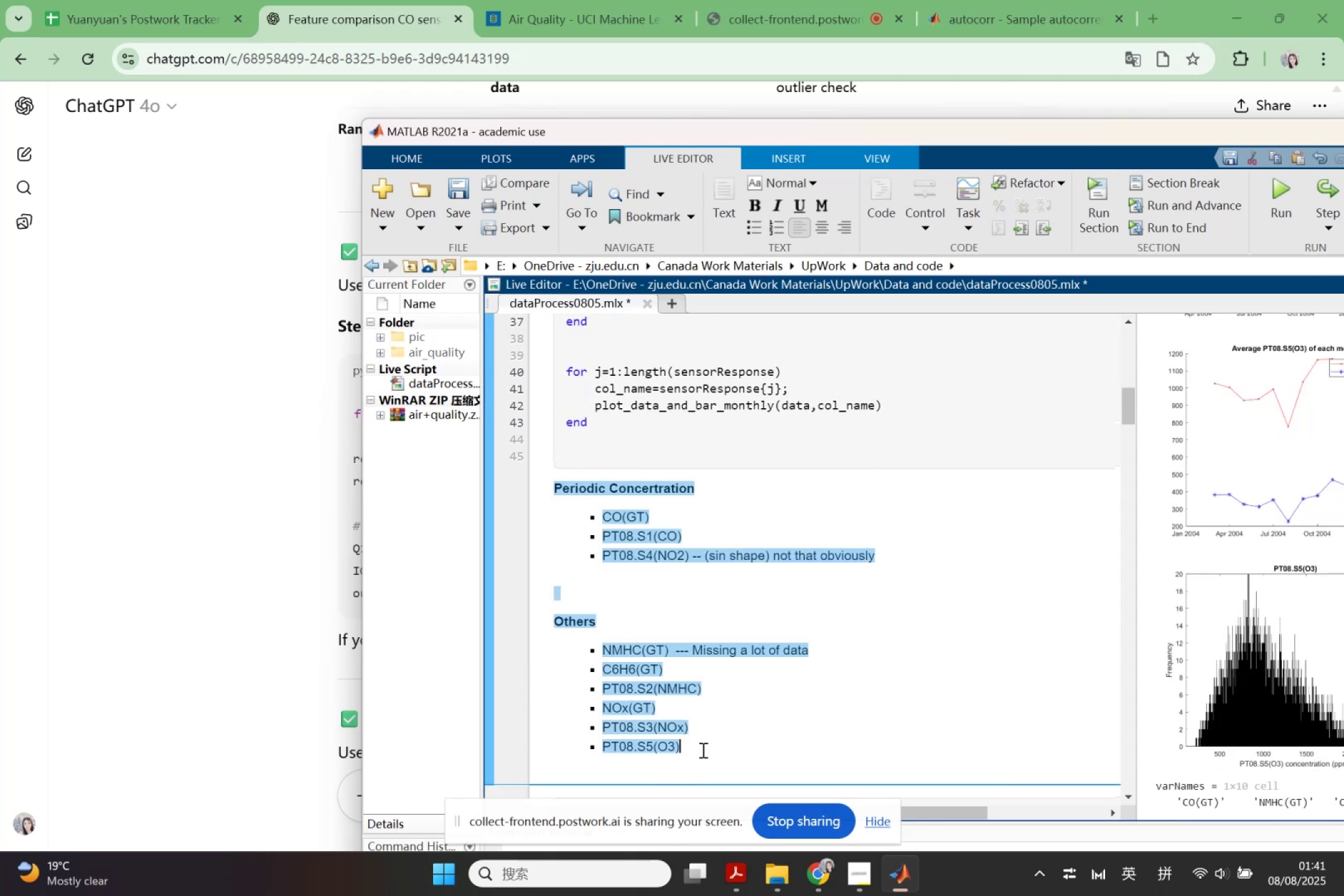 
key(Backspace)
 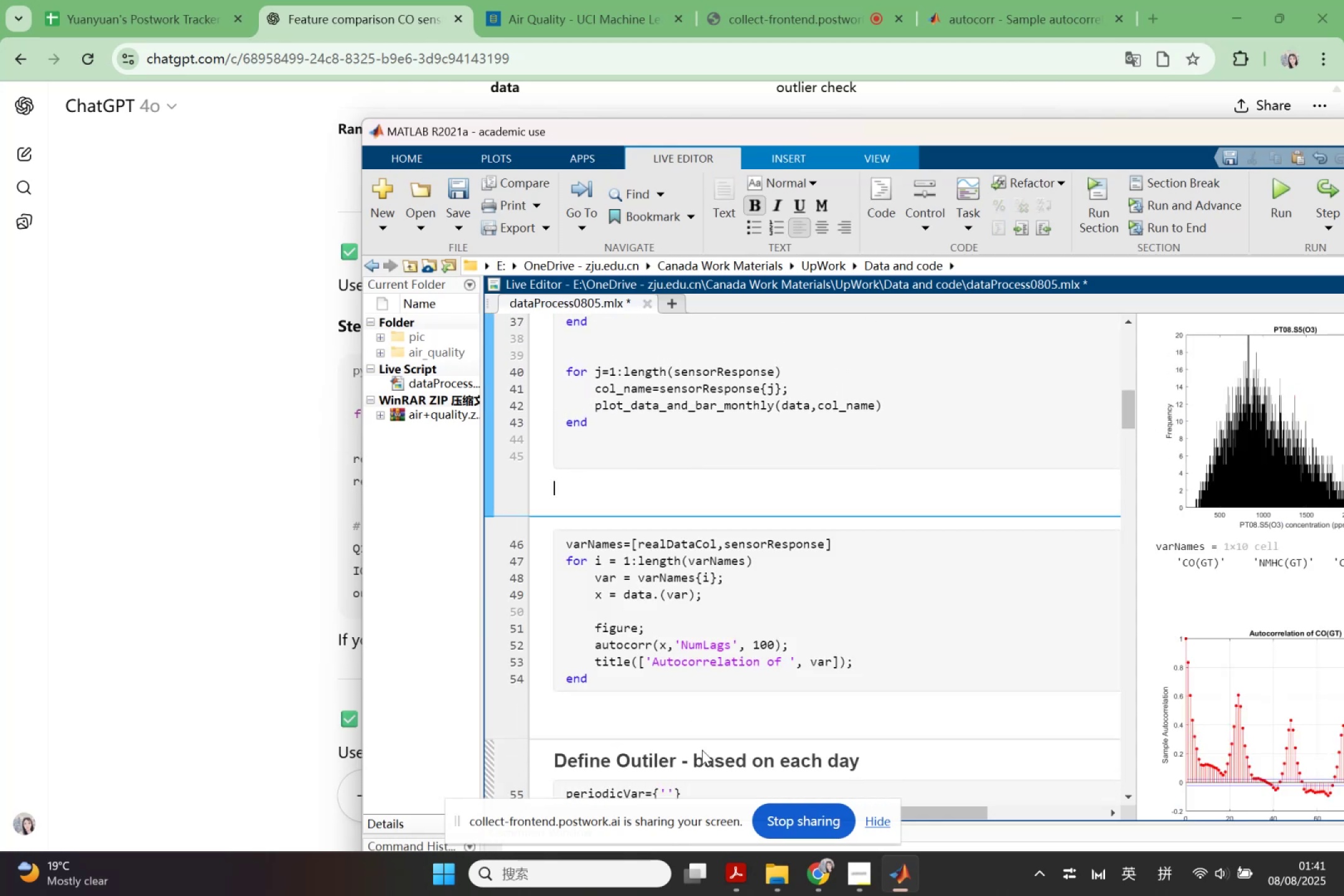 
key(Backspace)
 